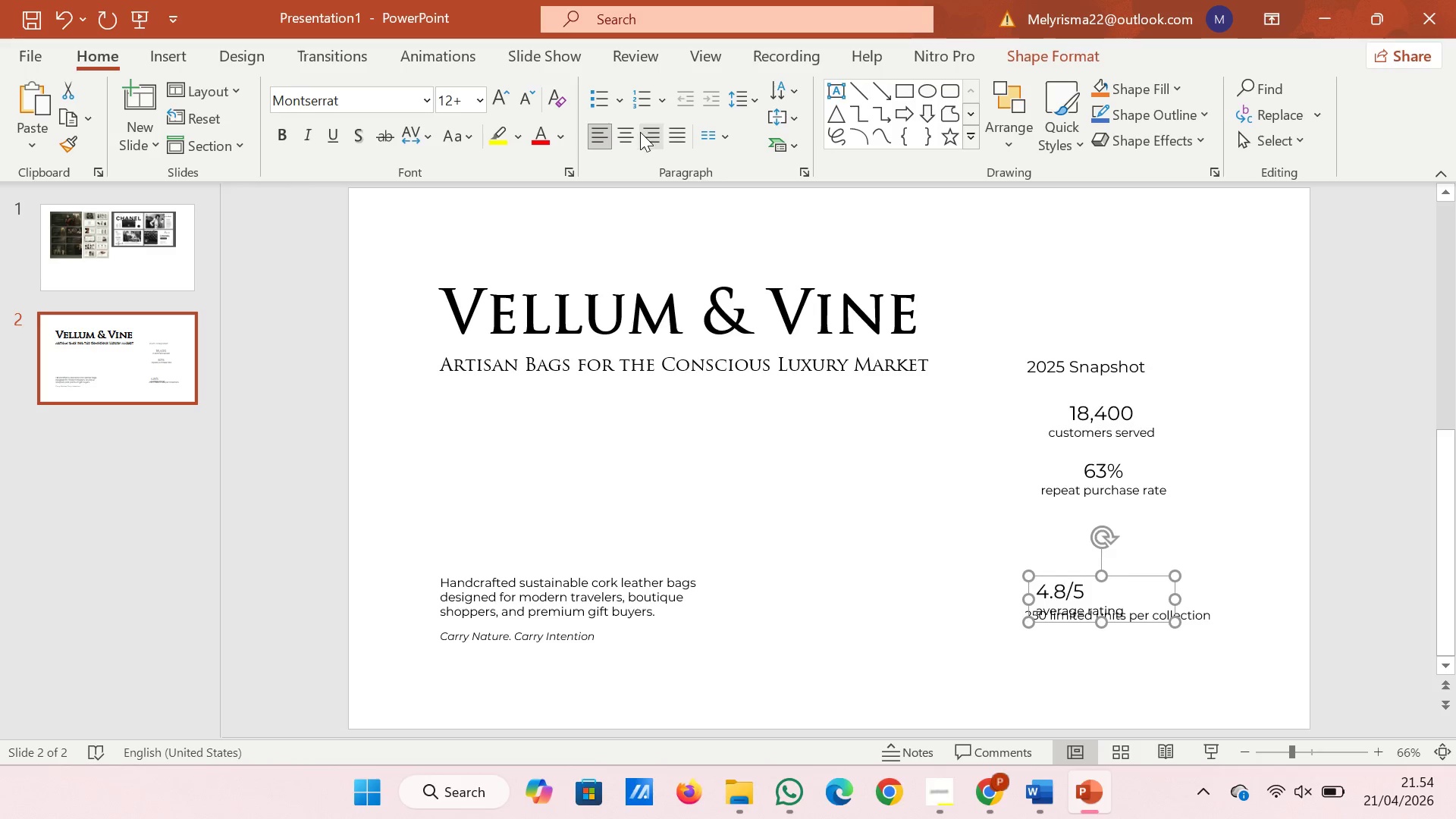 
left_click([633, 132])
 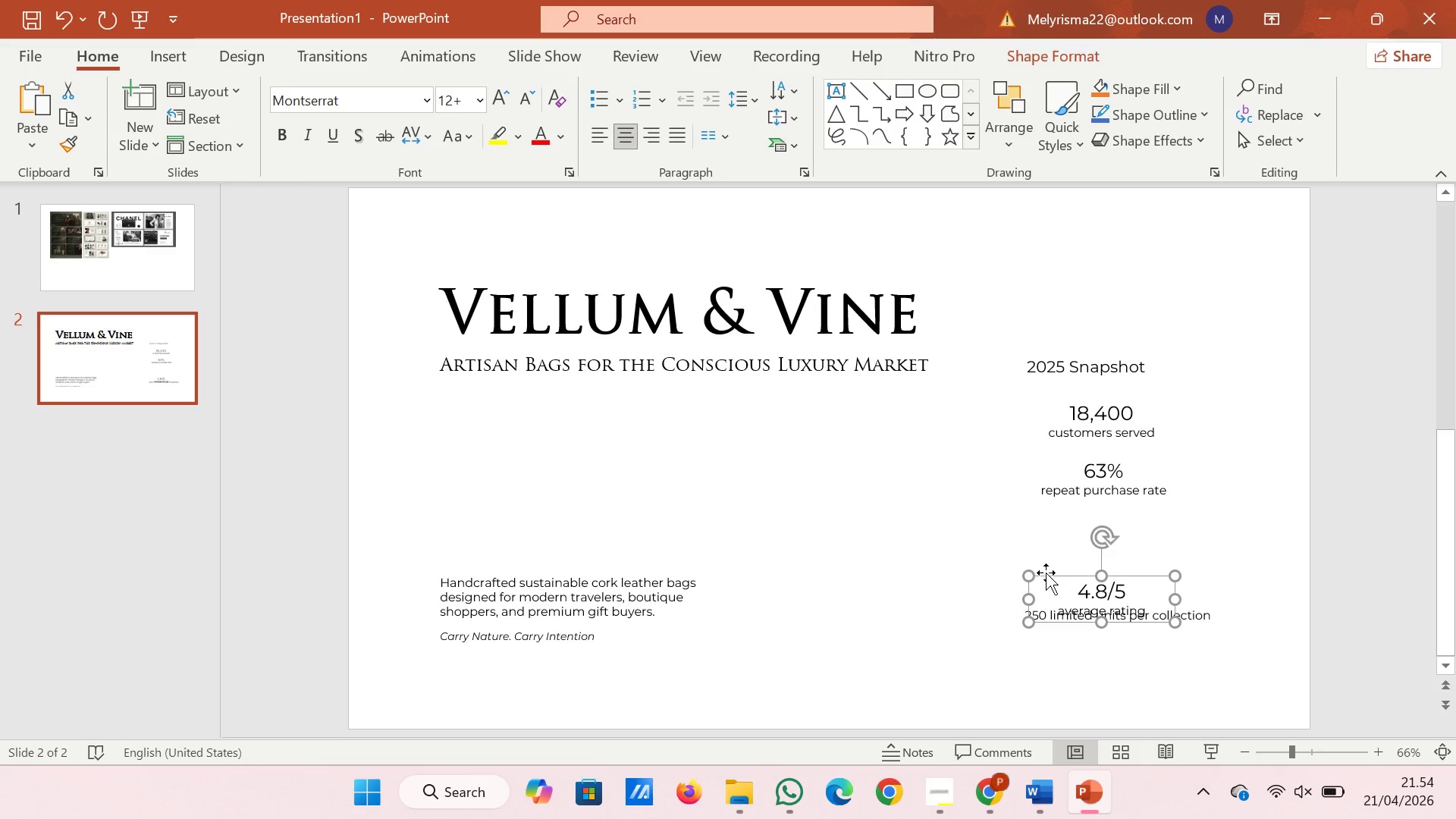 
left_click_drag(start_coordinate=[1046, 573], to_coordinate=[1043, 510])
 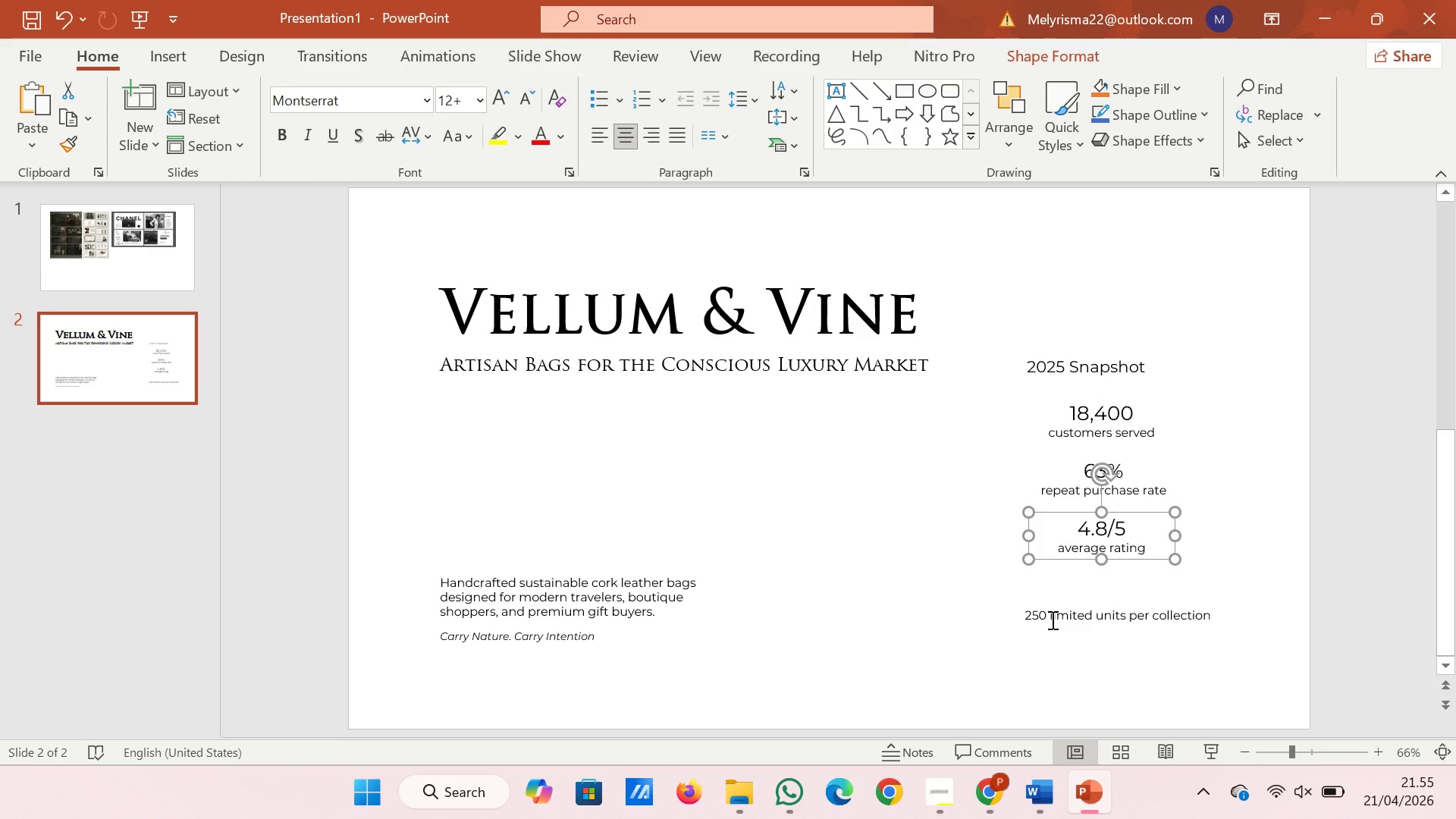 
left_click([1051, 620])
 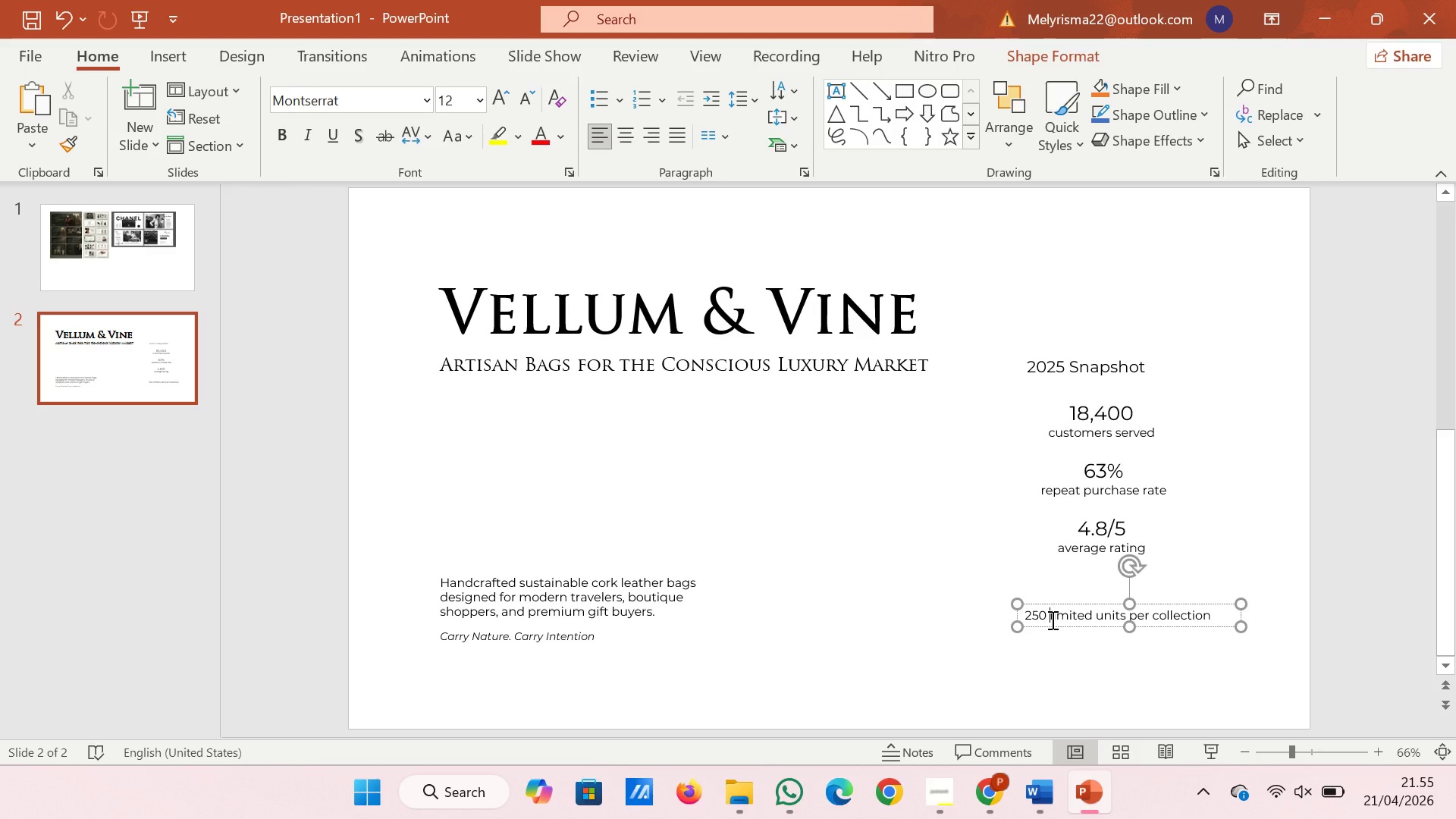 
key(Shift+Enter)
 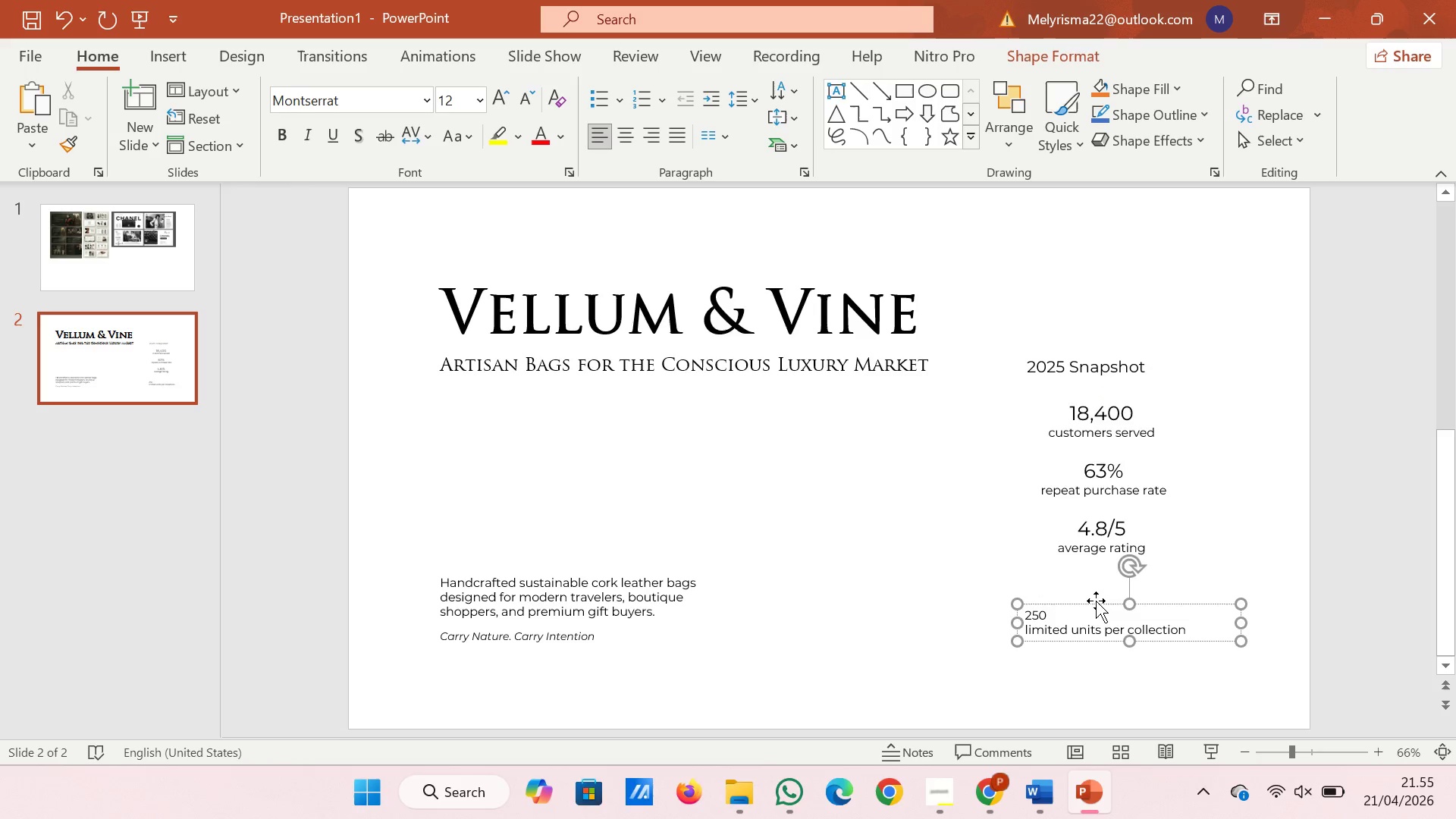 
left_click([1096, 601])
 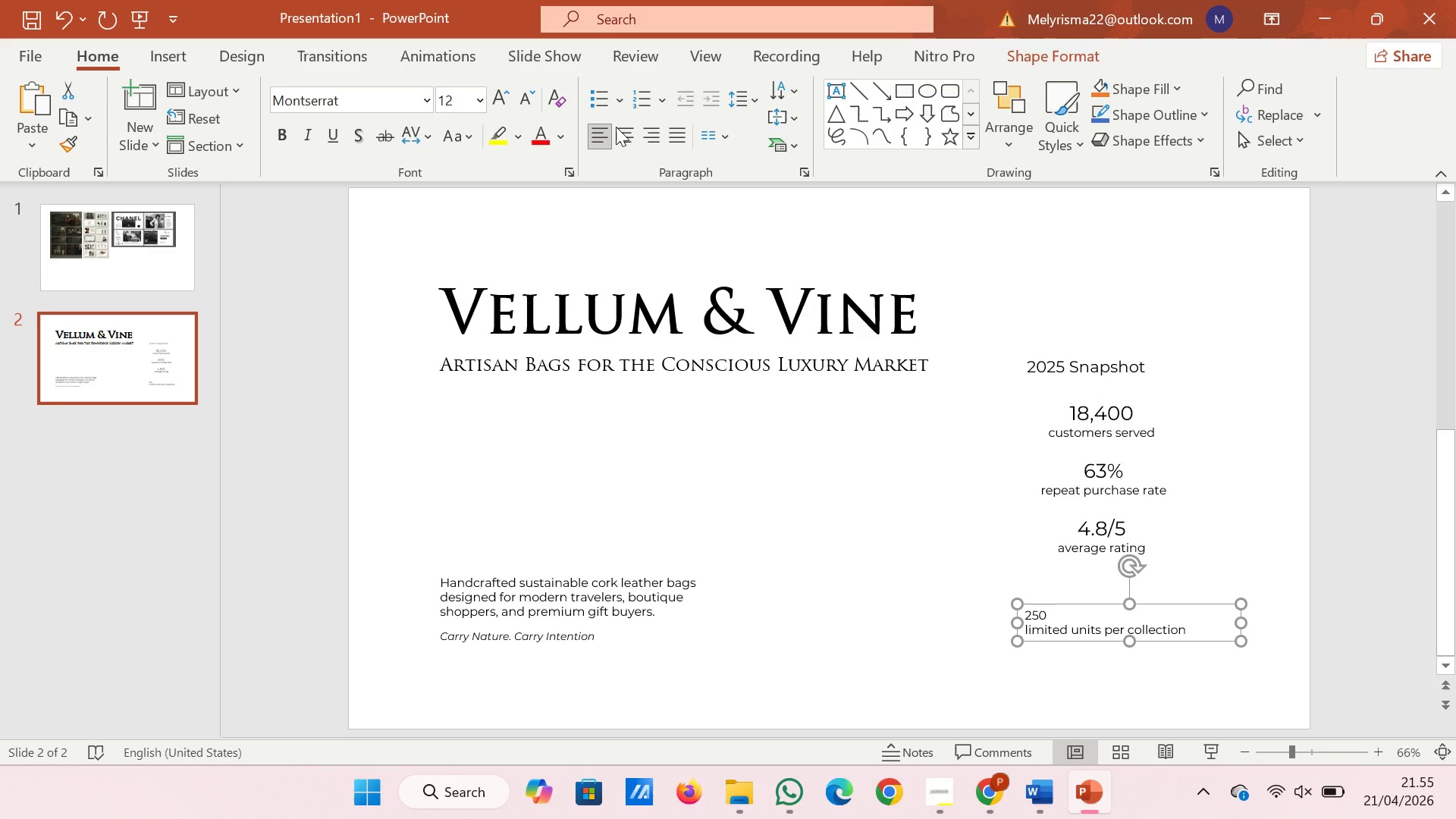 
left_click([616, 127])
 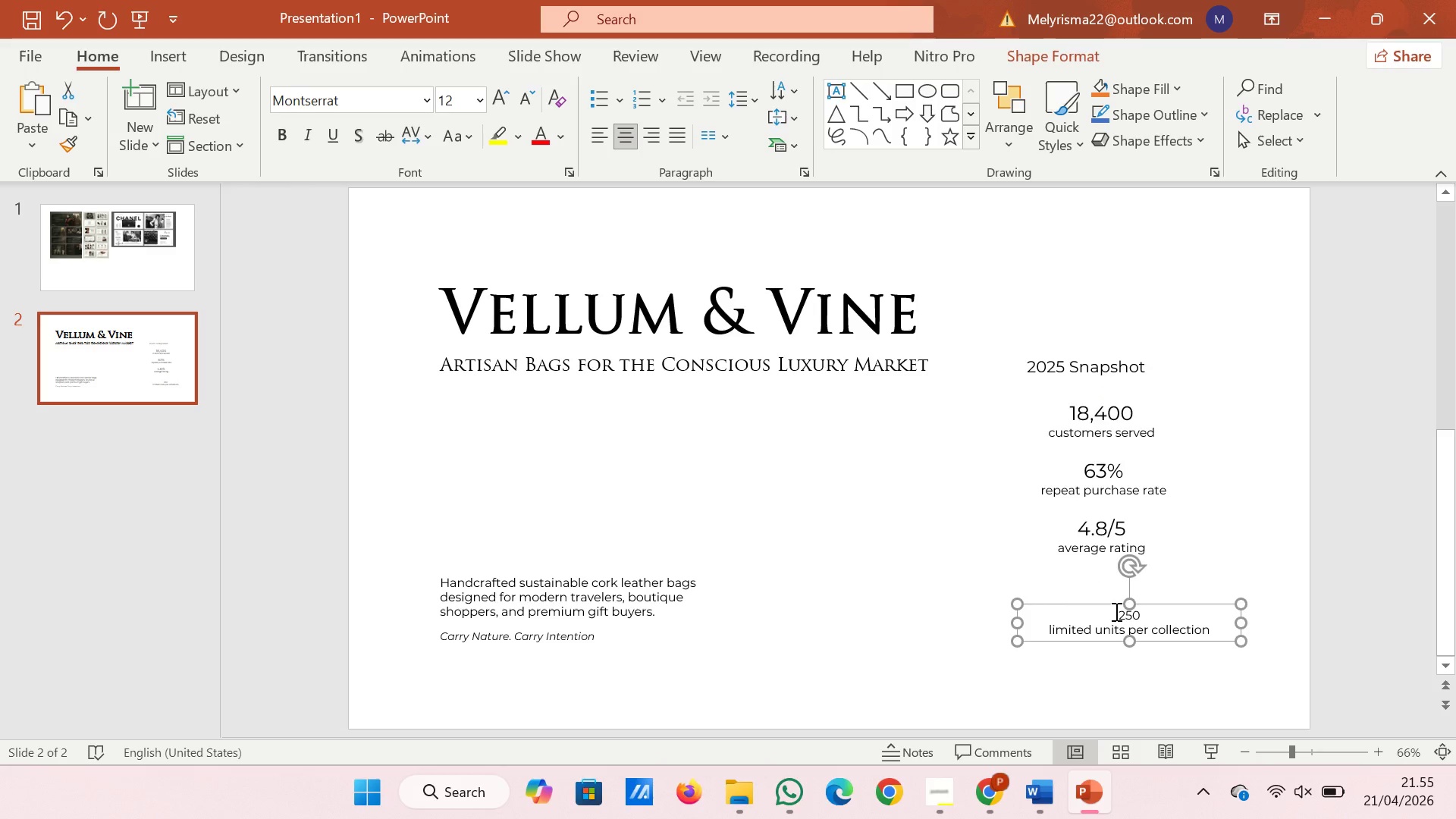 
left_click_drag(start_coordinate=[1116, 613], to_coordinate=[1145, 611])
 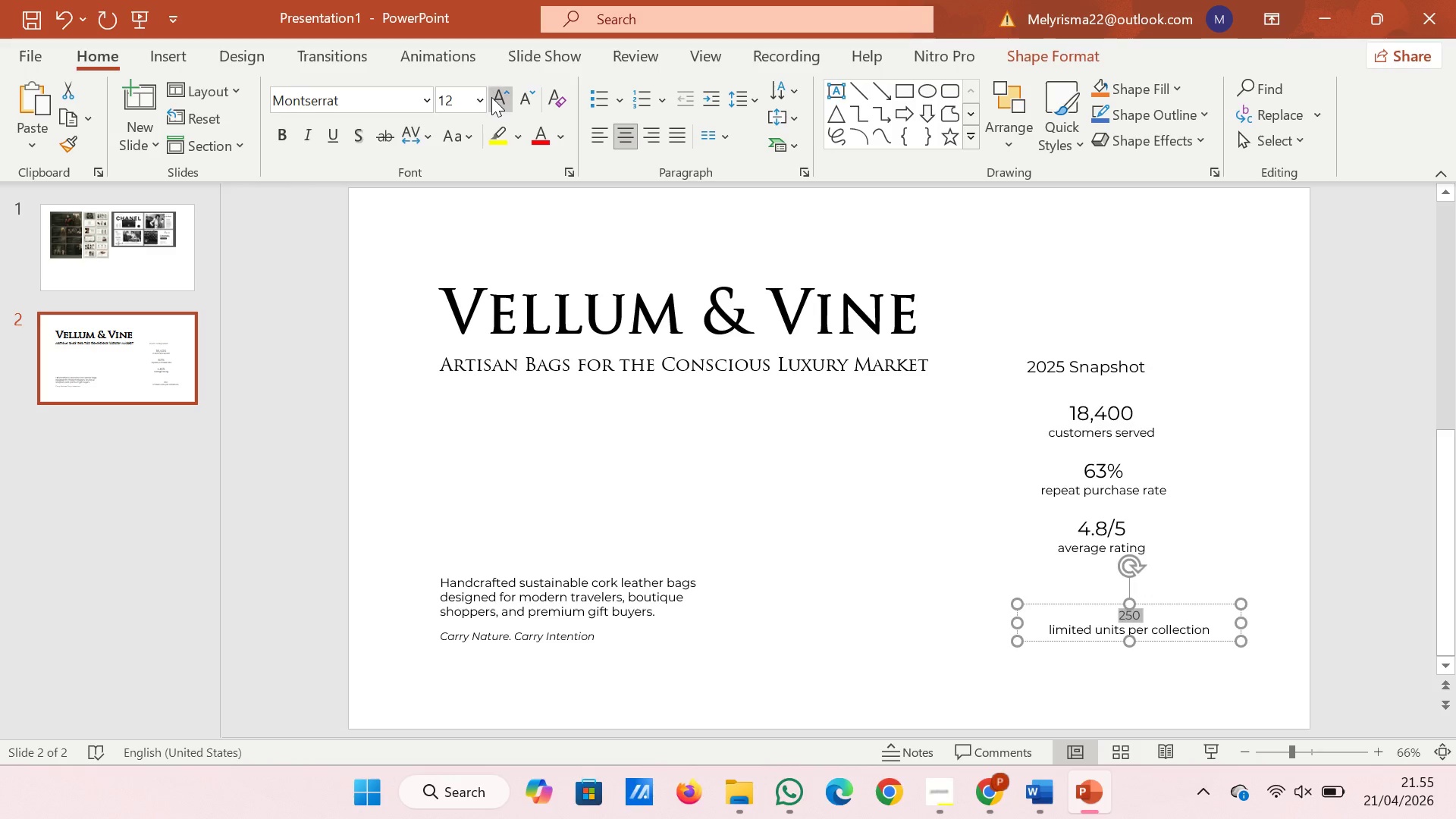 
double_click([491, 97])
 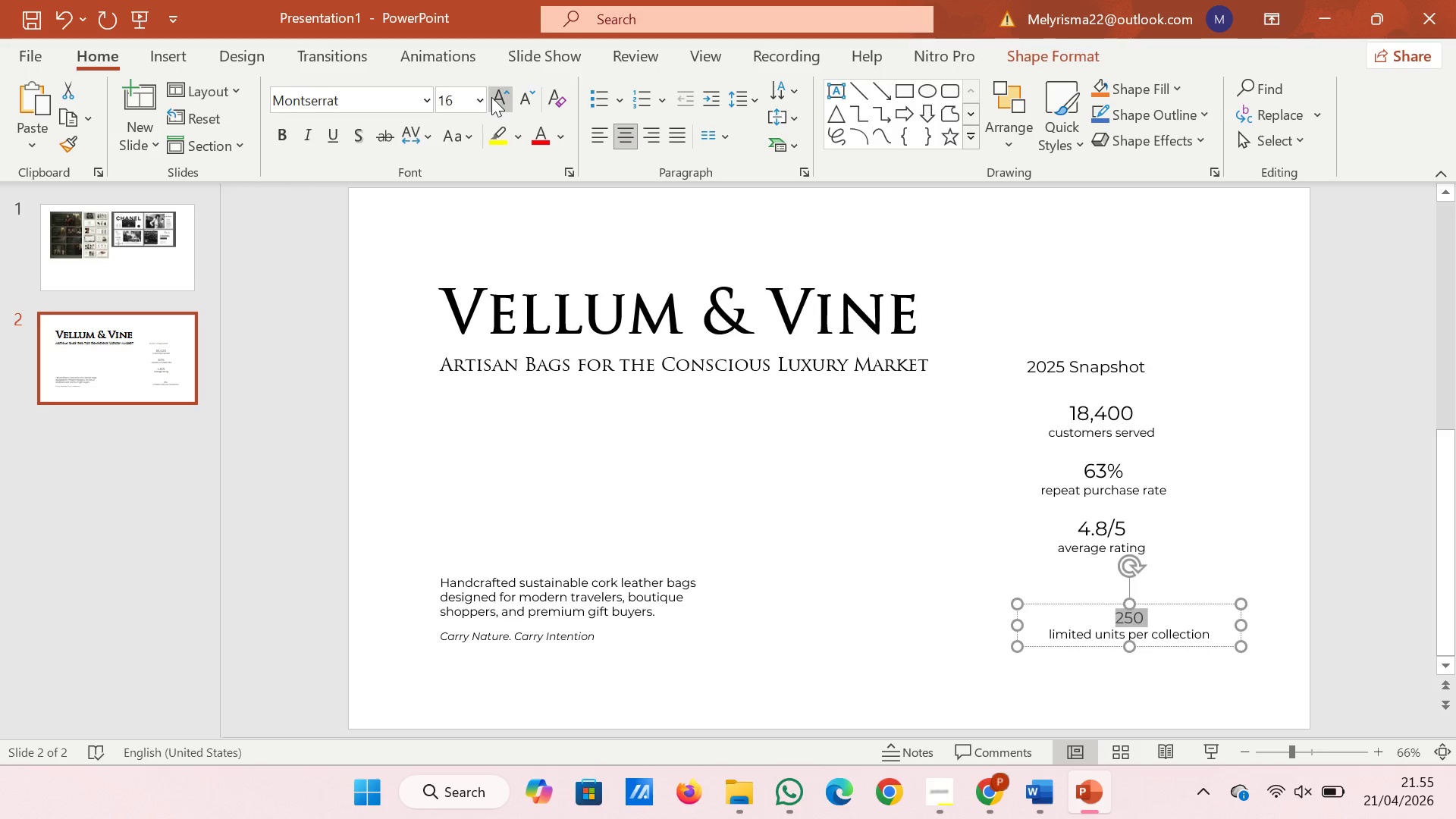 
triple_click([491, 97])
 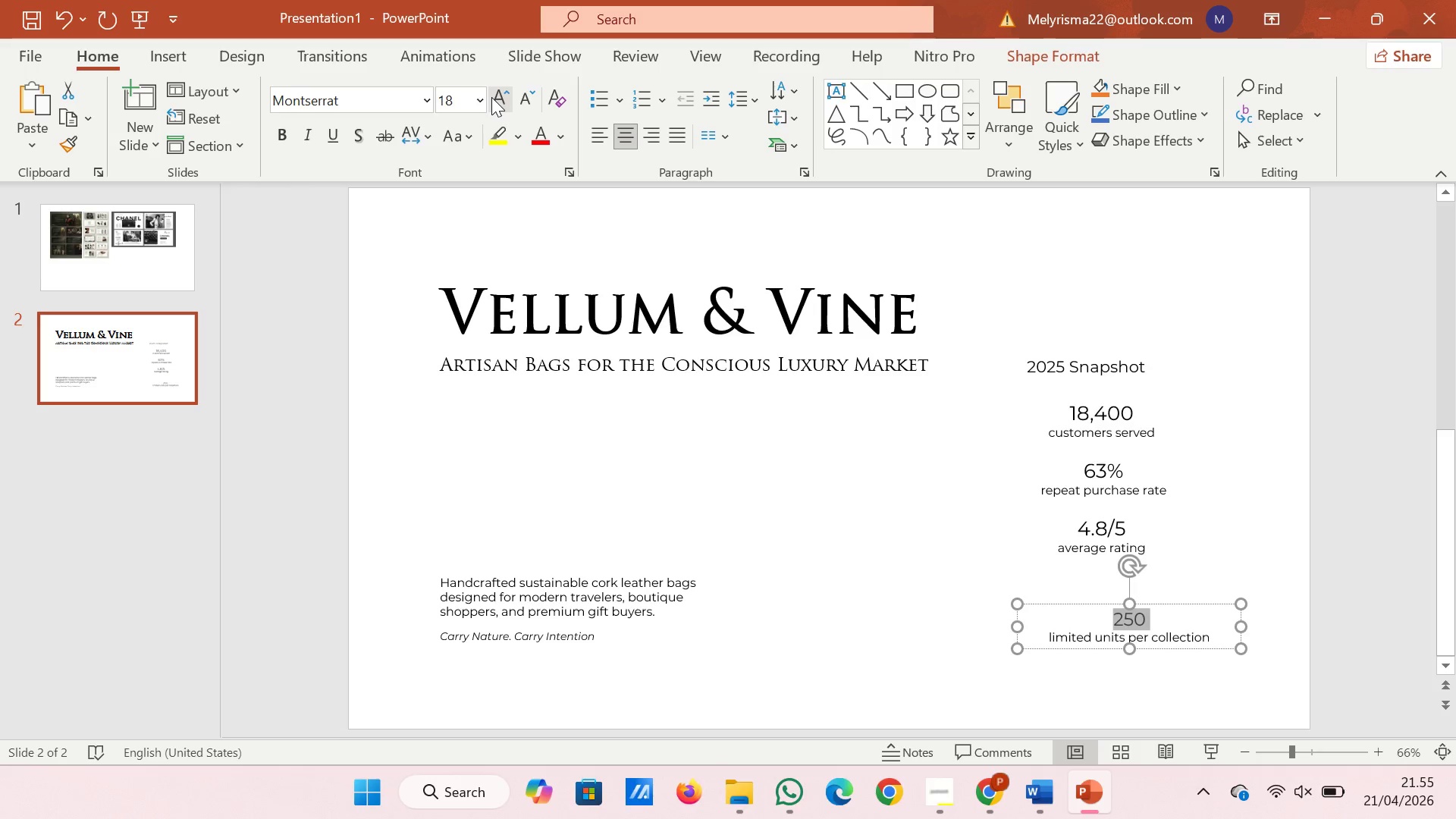 
triple_click([491, 97])
 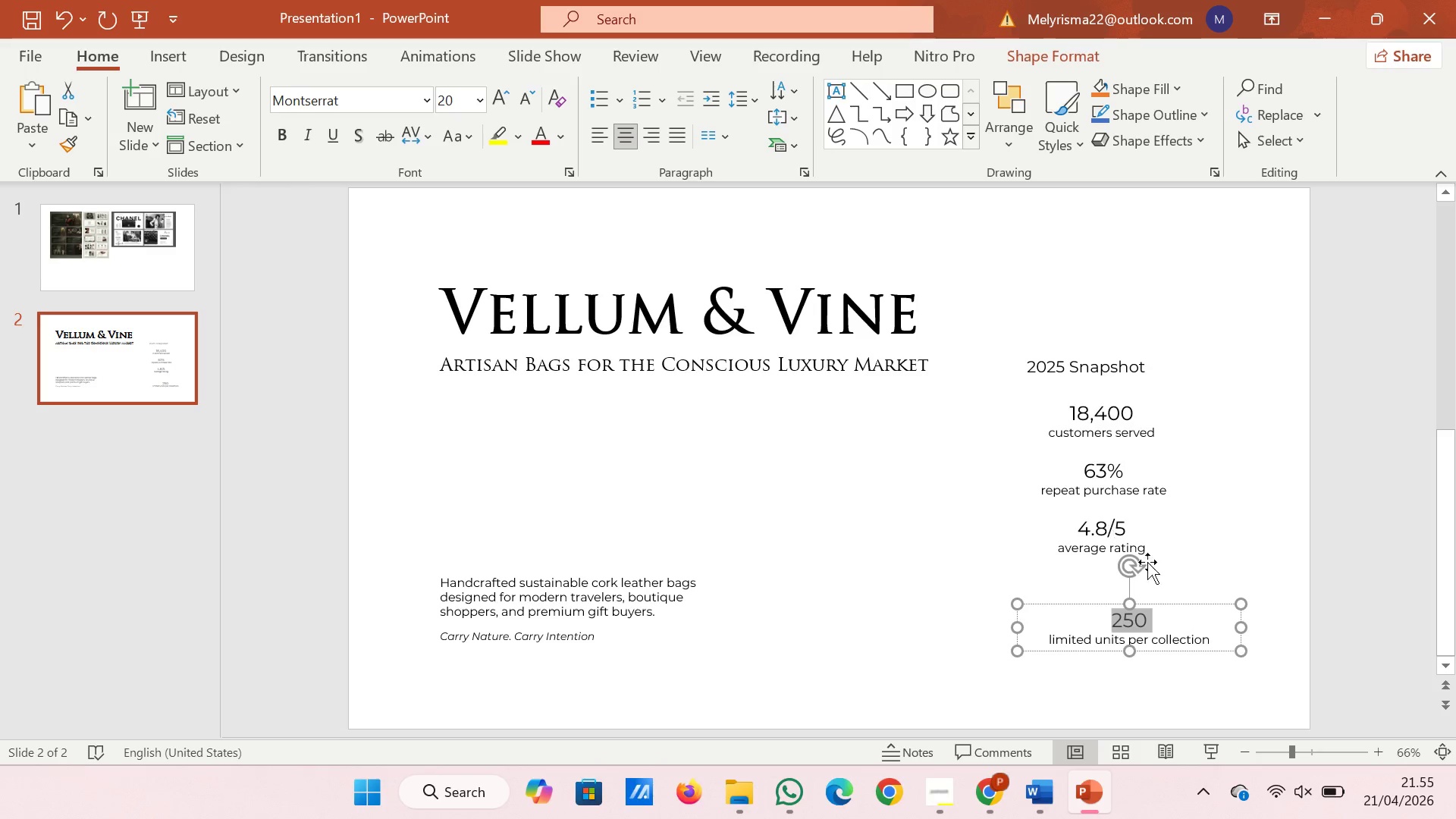 
left_click([1180, 577])
 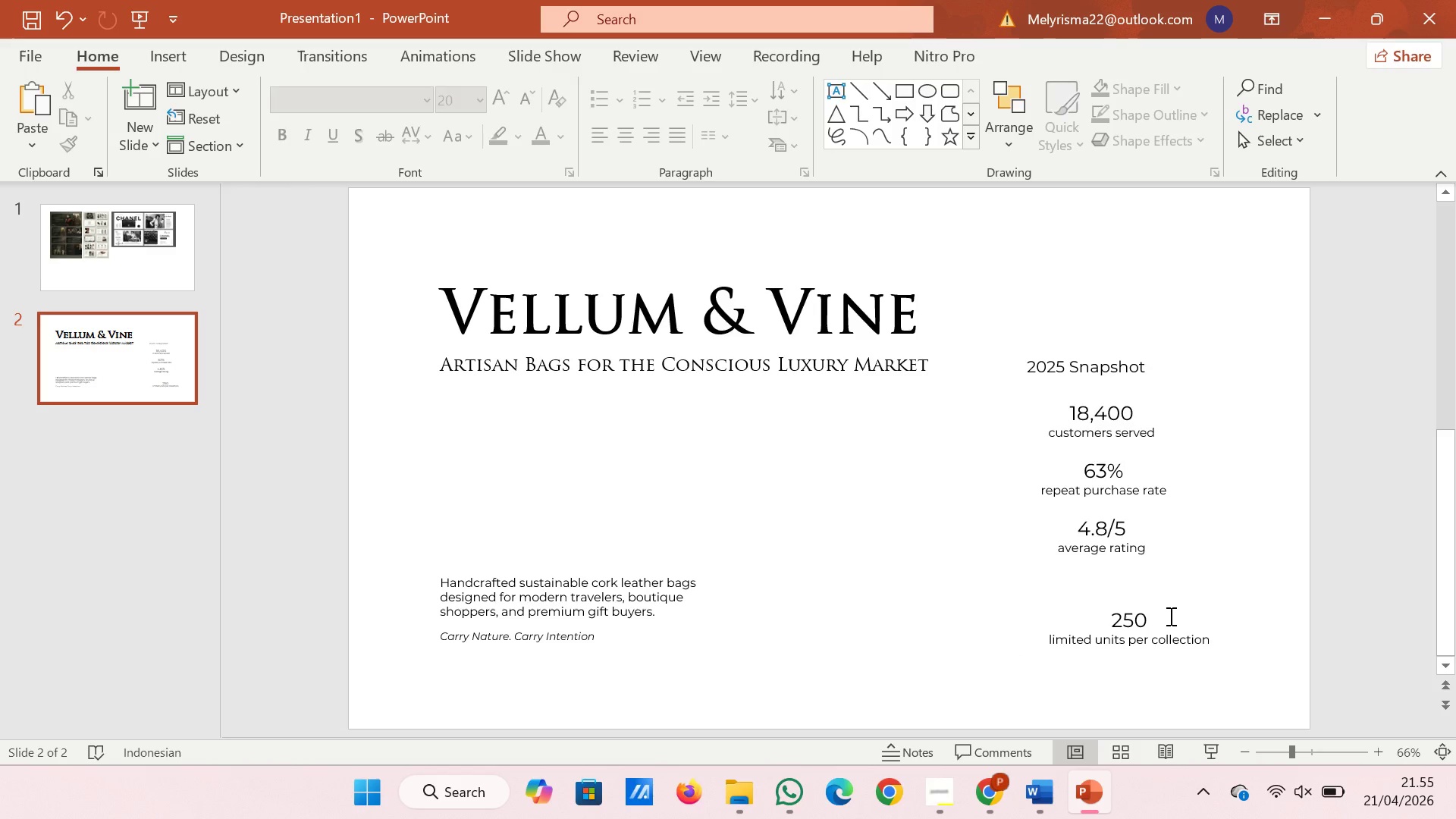 
left_click([1169, 616])
 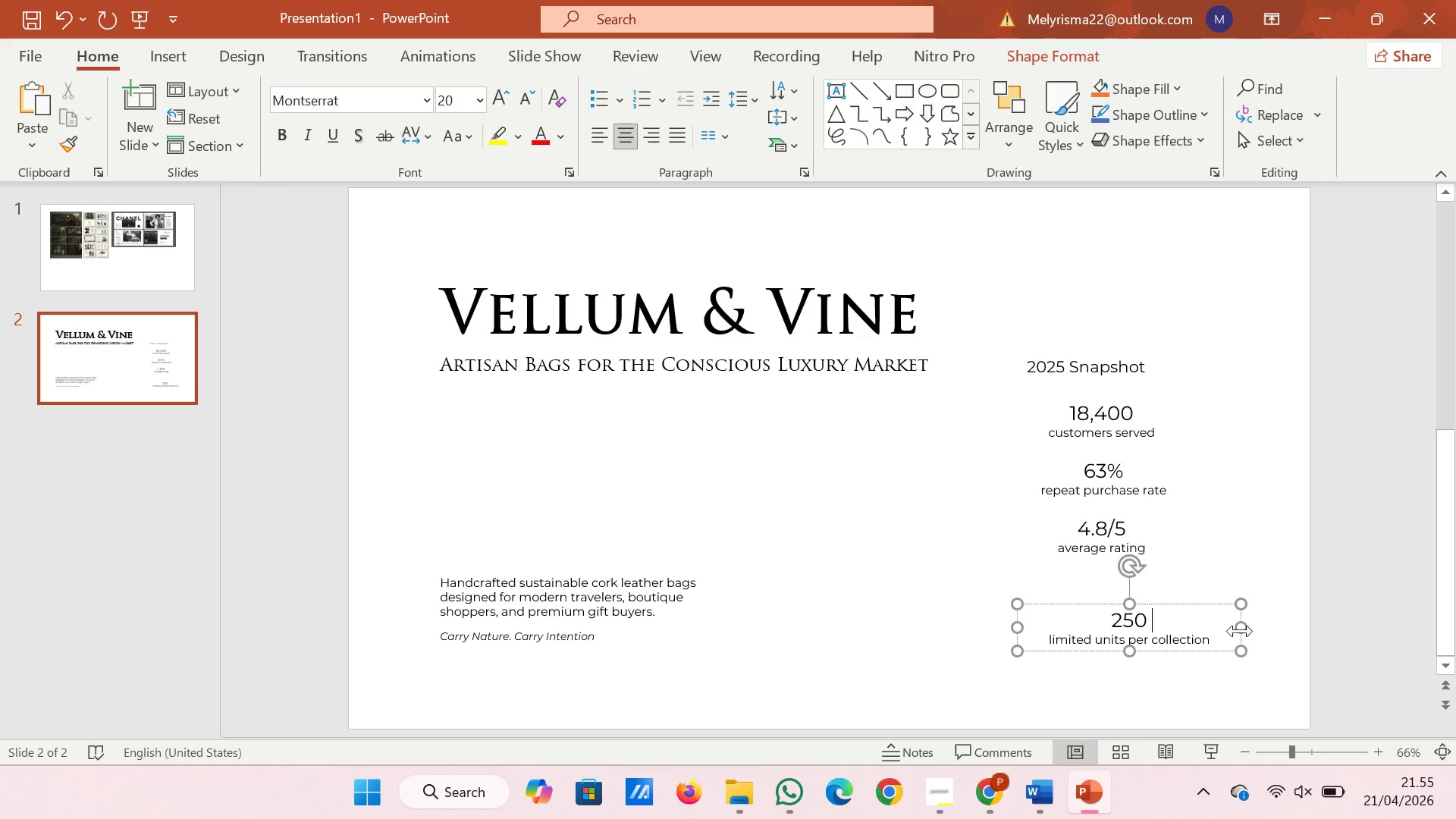 
left_click_drag(start_coordinate=[1240, 629], to_coordinate=[1186, 629])
 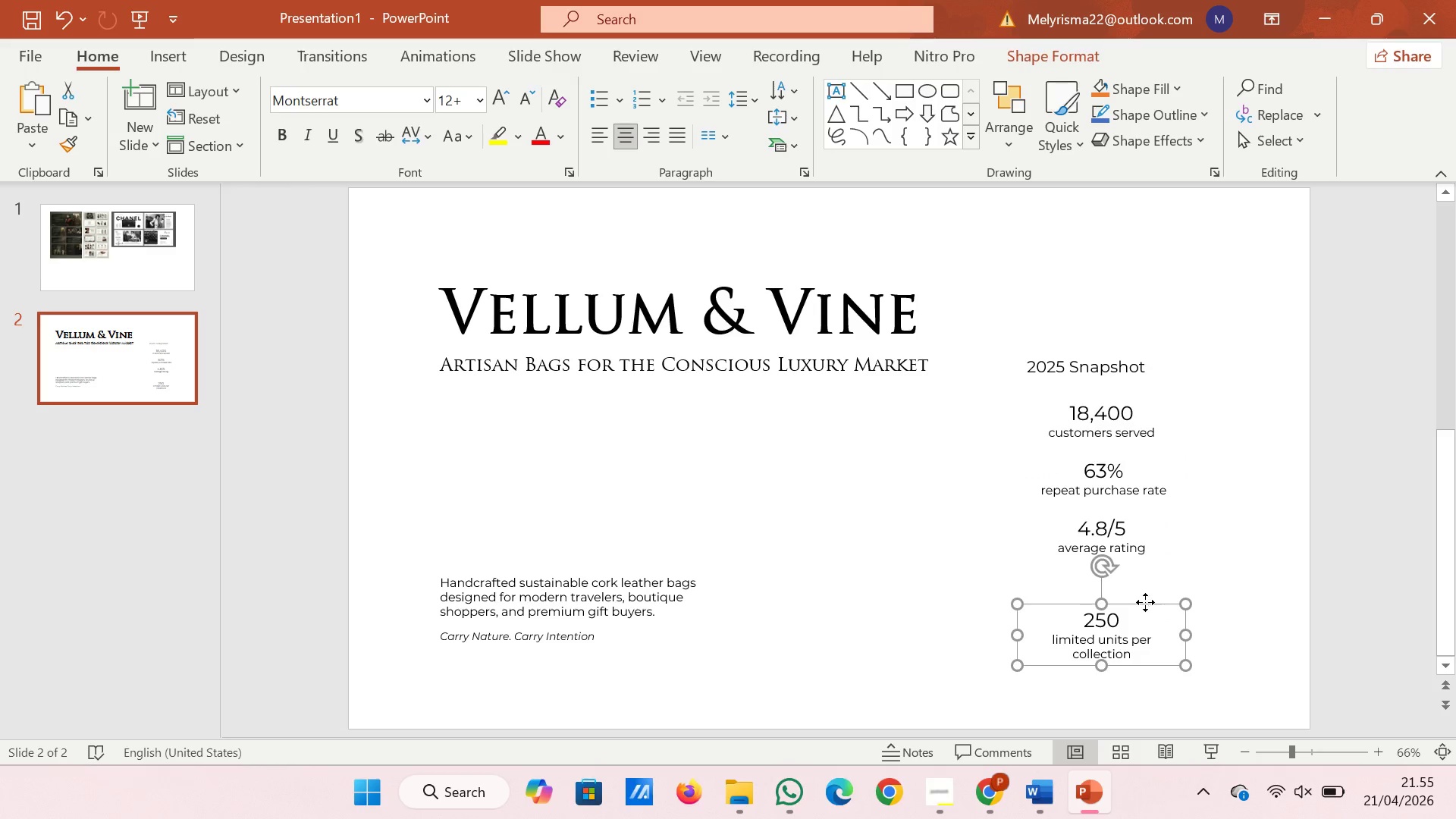 
left_click_drag(start_coordinate=[1145, 602], to_coordinate=[1147, 566])
 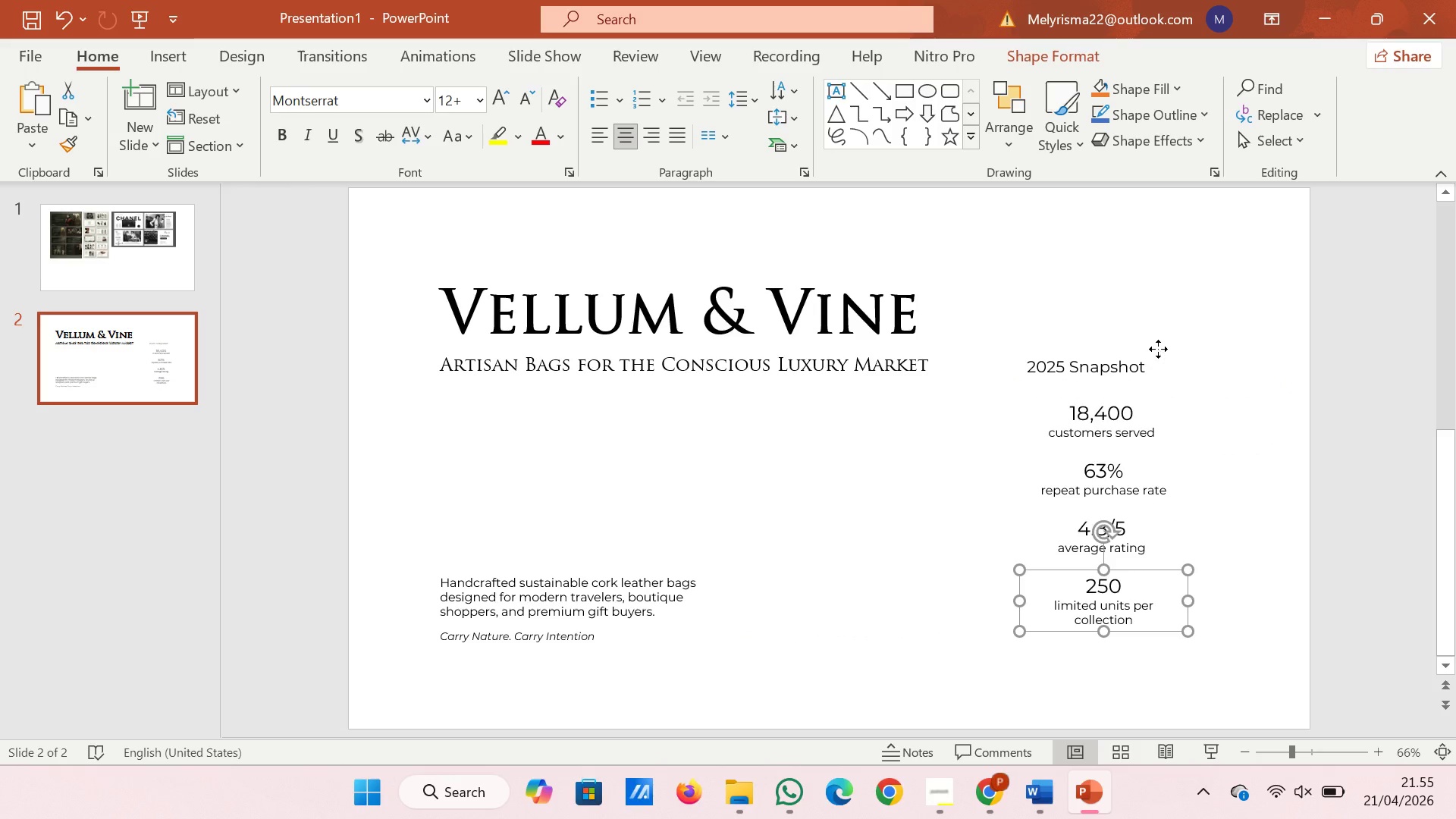 
left_click([1158, 349])
 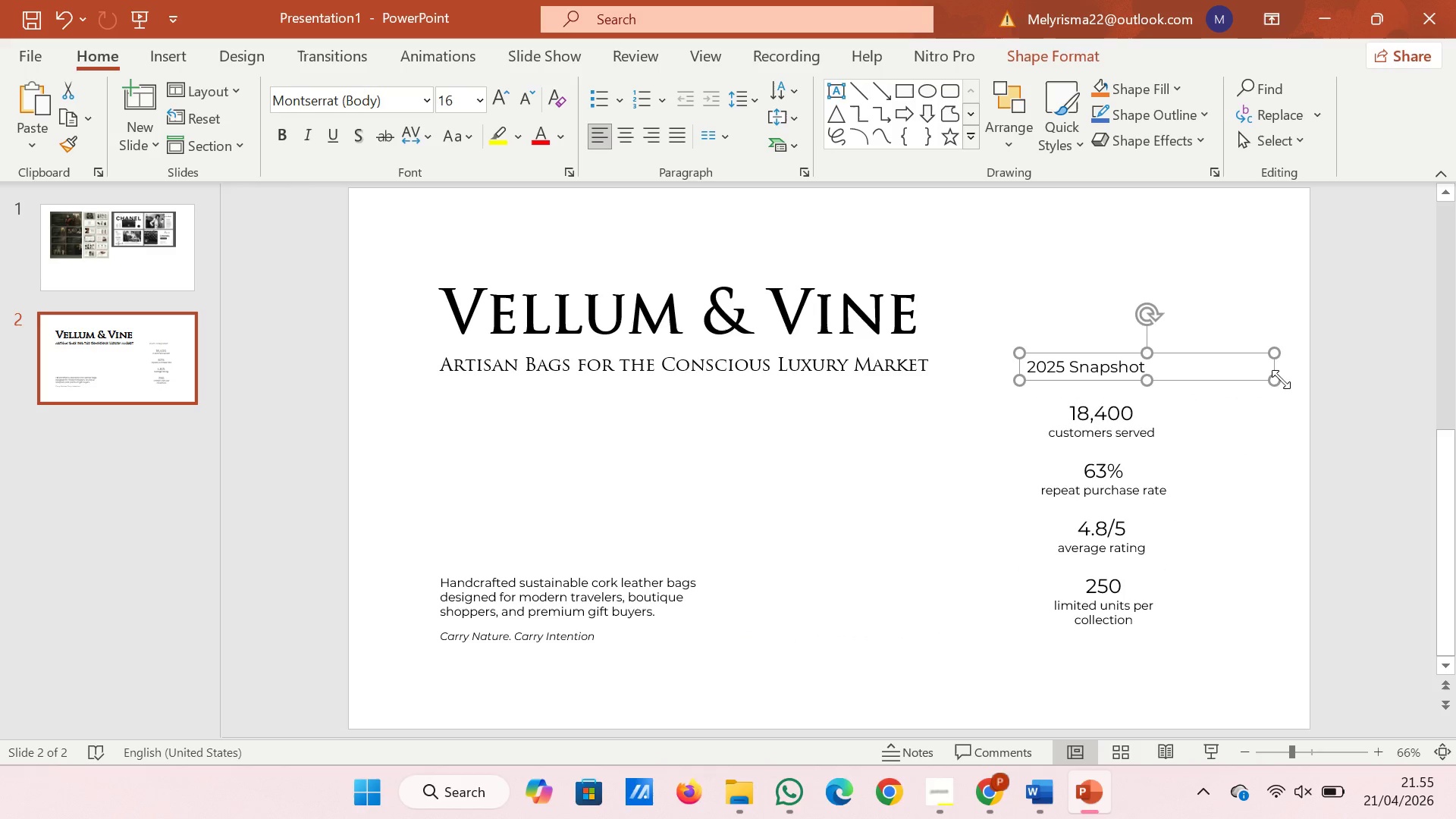 
left_click_drag(start_coordinate=[1276, 378], to_coordinate=[1178, 382])
 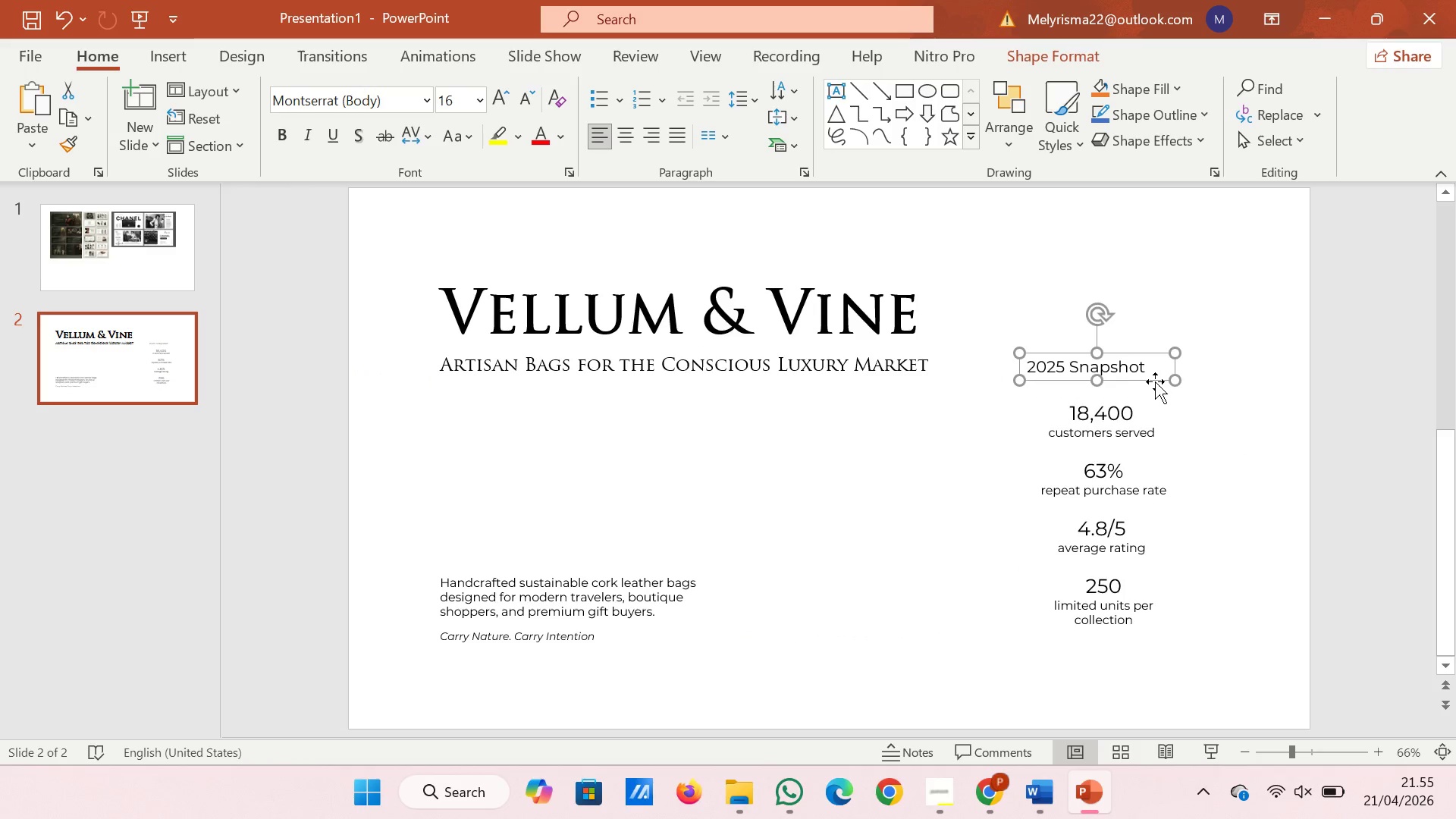 
left_click_drag(start_coordinate=[1155, 381], to_coordinate=[1166, 381])
 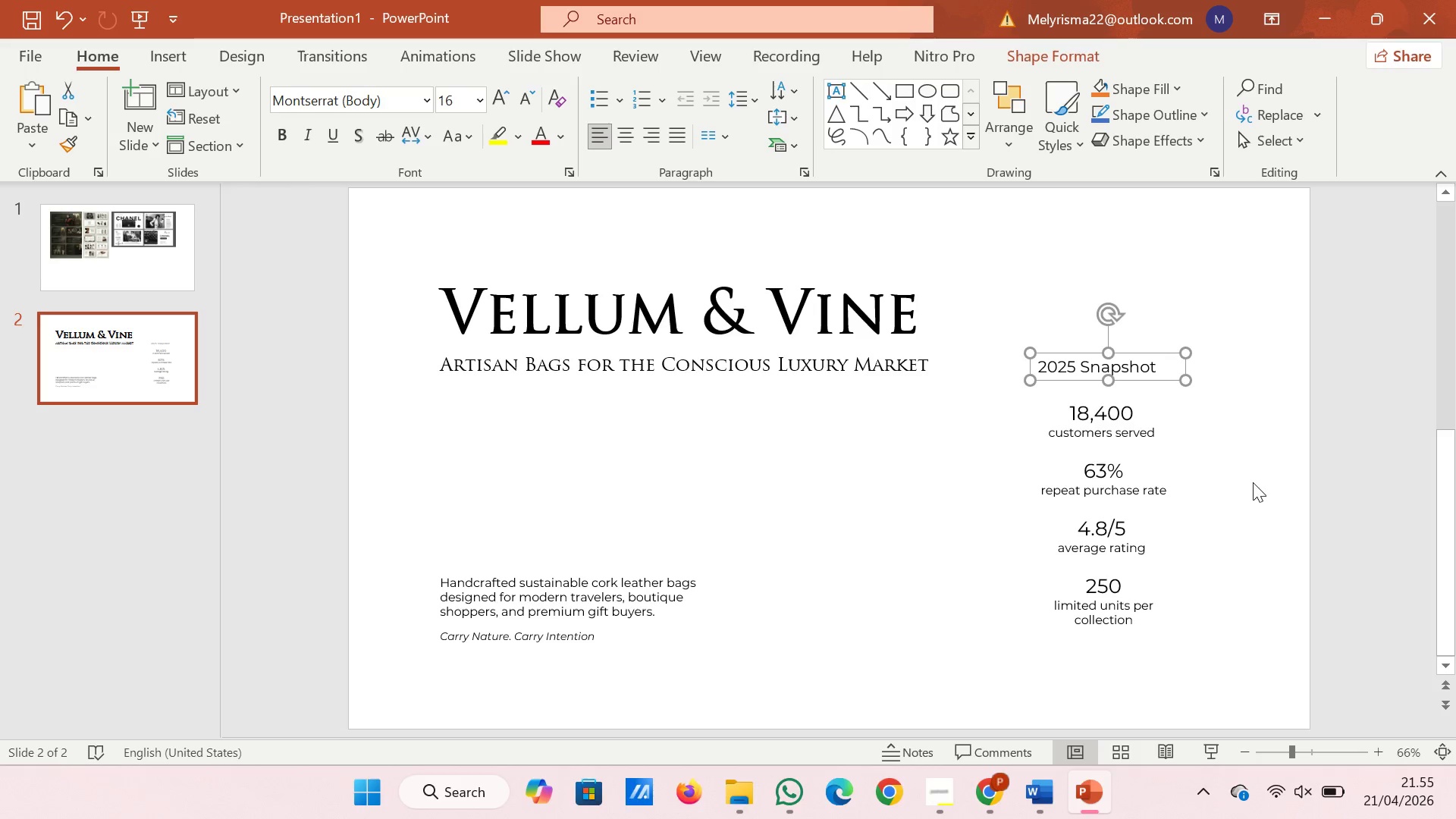 
left_click([1253, 482])
 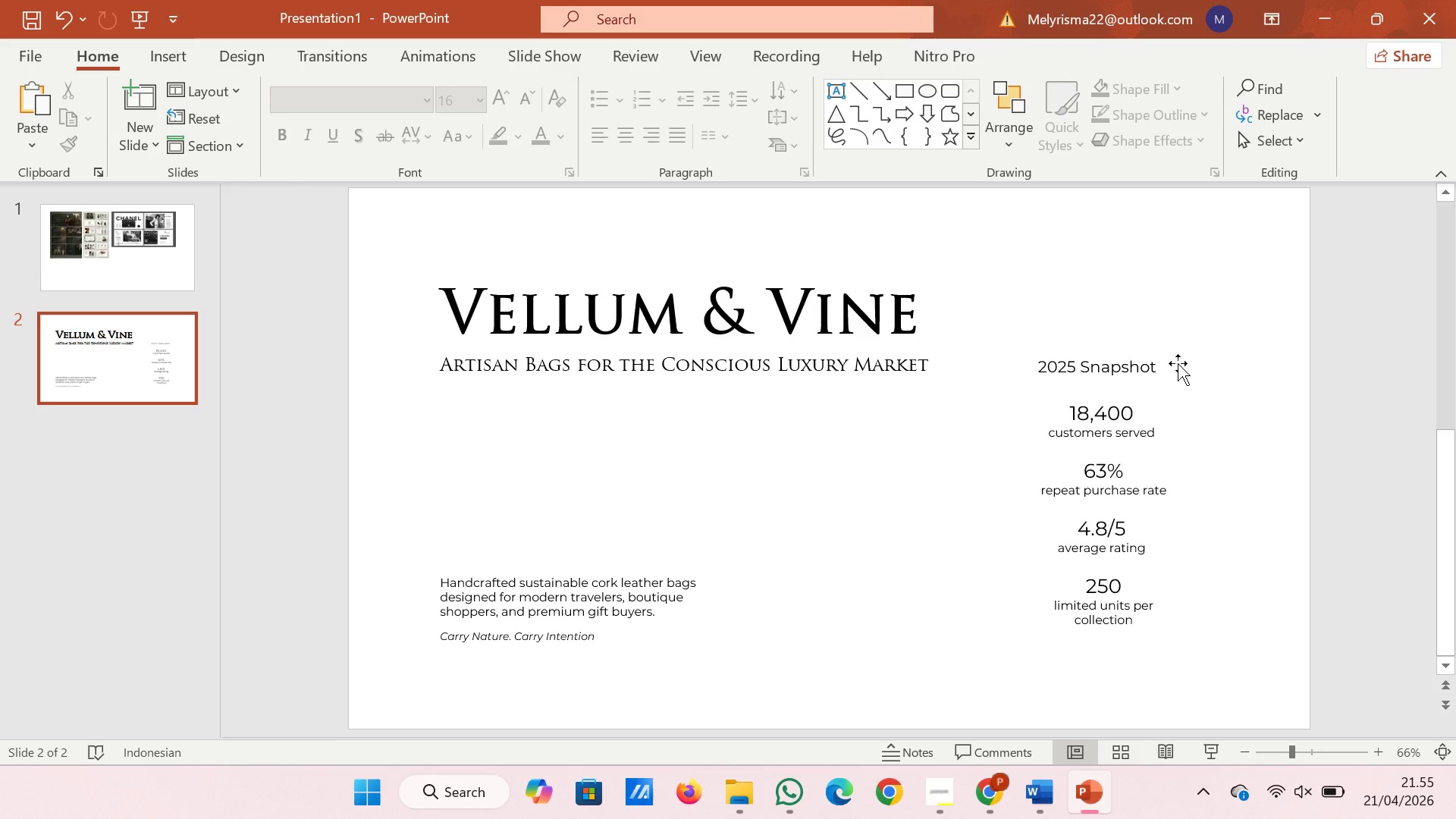 
left_click([1178, 361])
 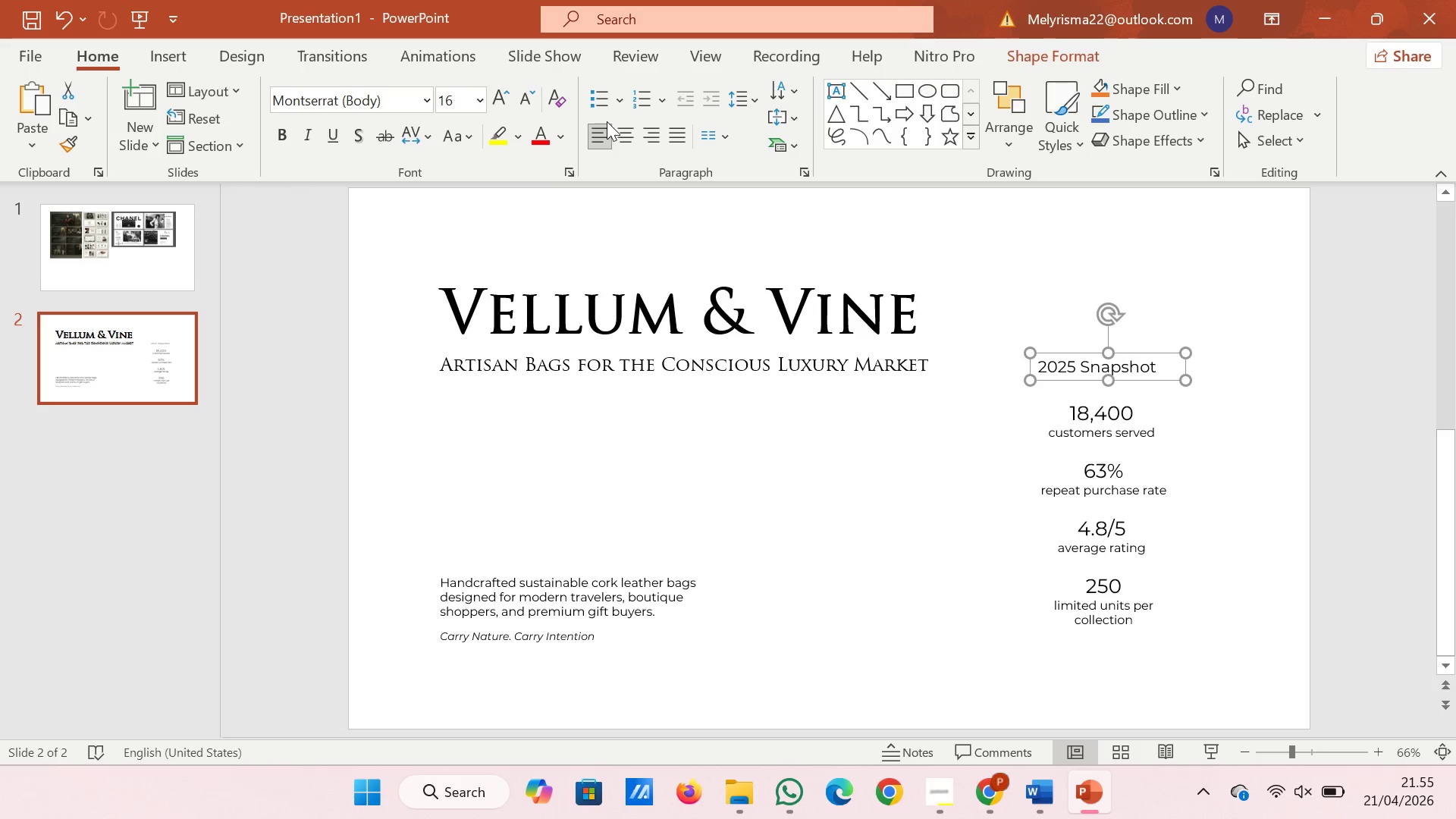 
left_click([620, 129])
 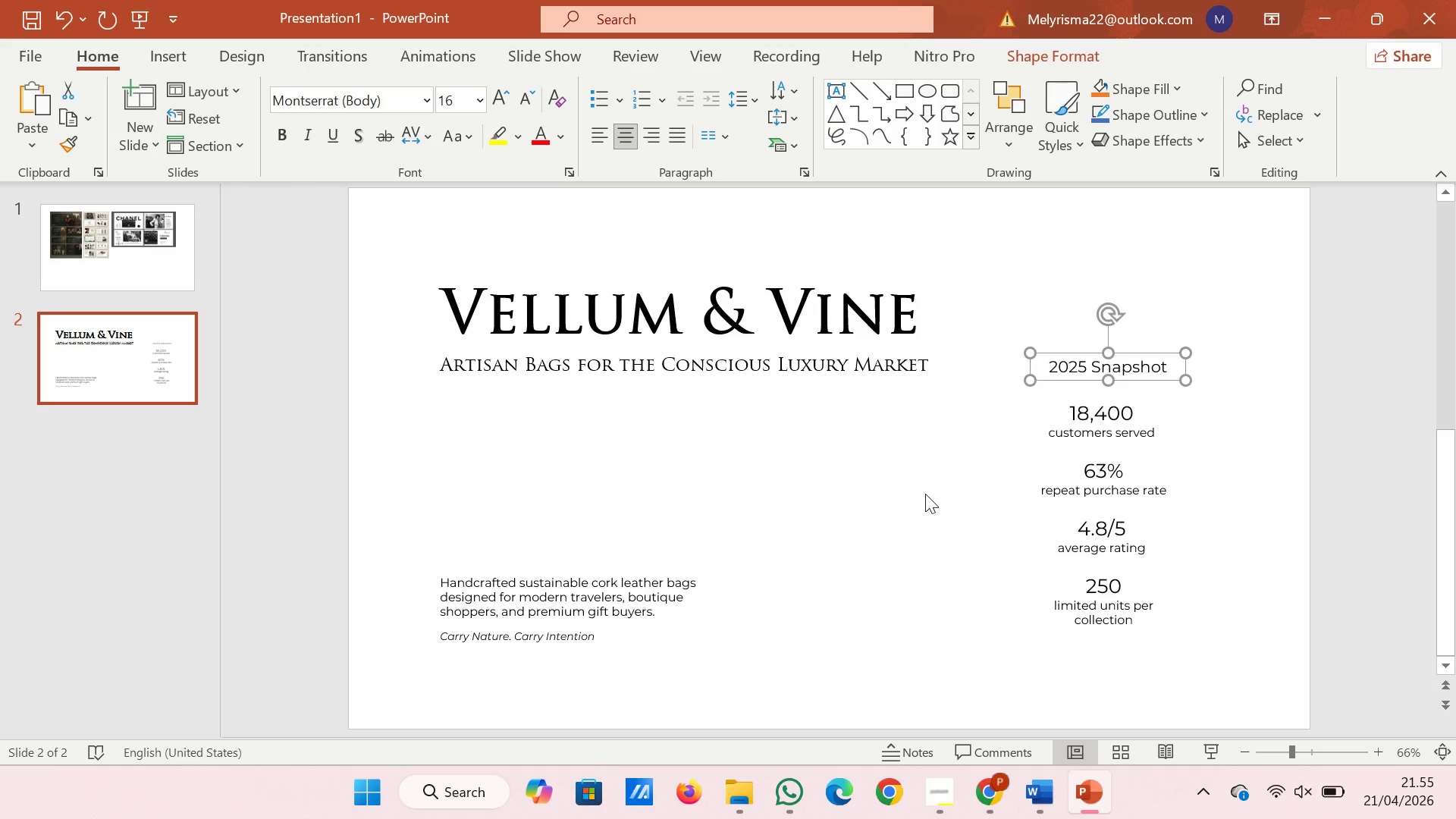 
left_click([925, 494])
 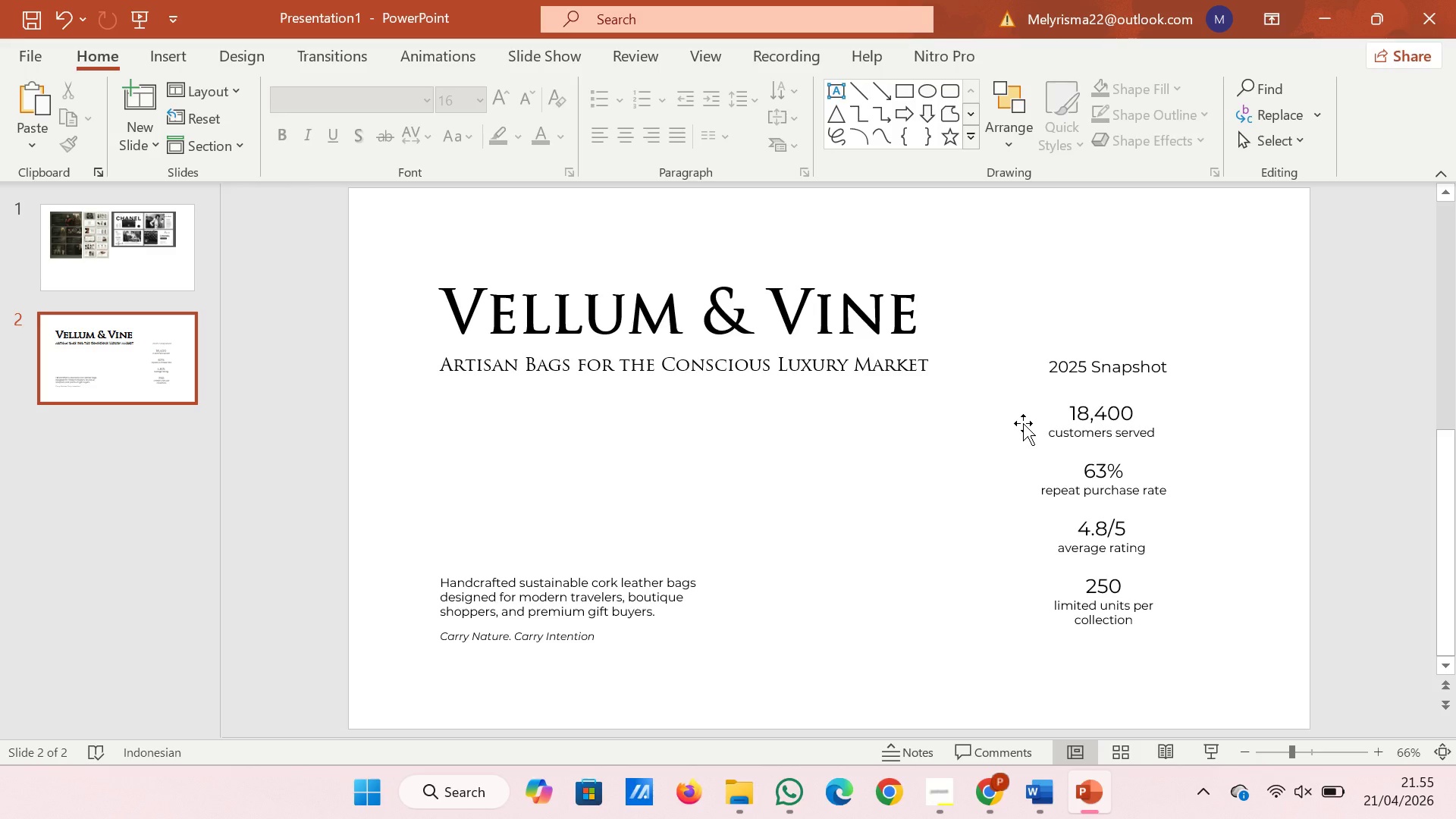 
left_click([126, 271])
 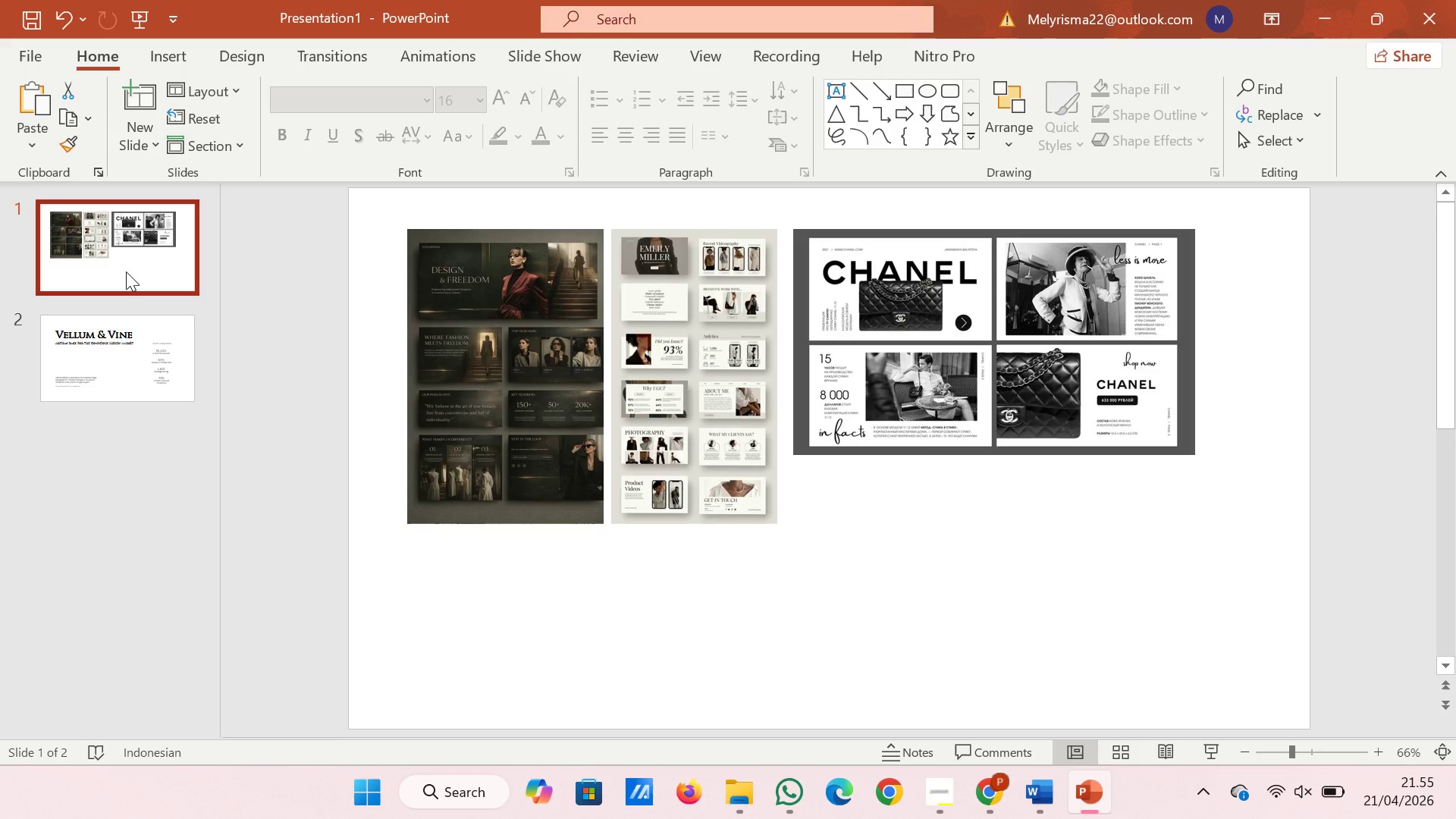 
wait(9.12)
 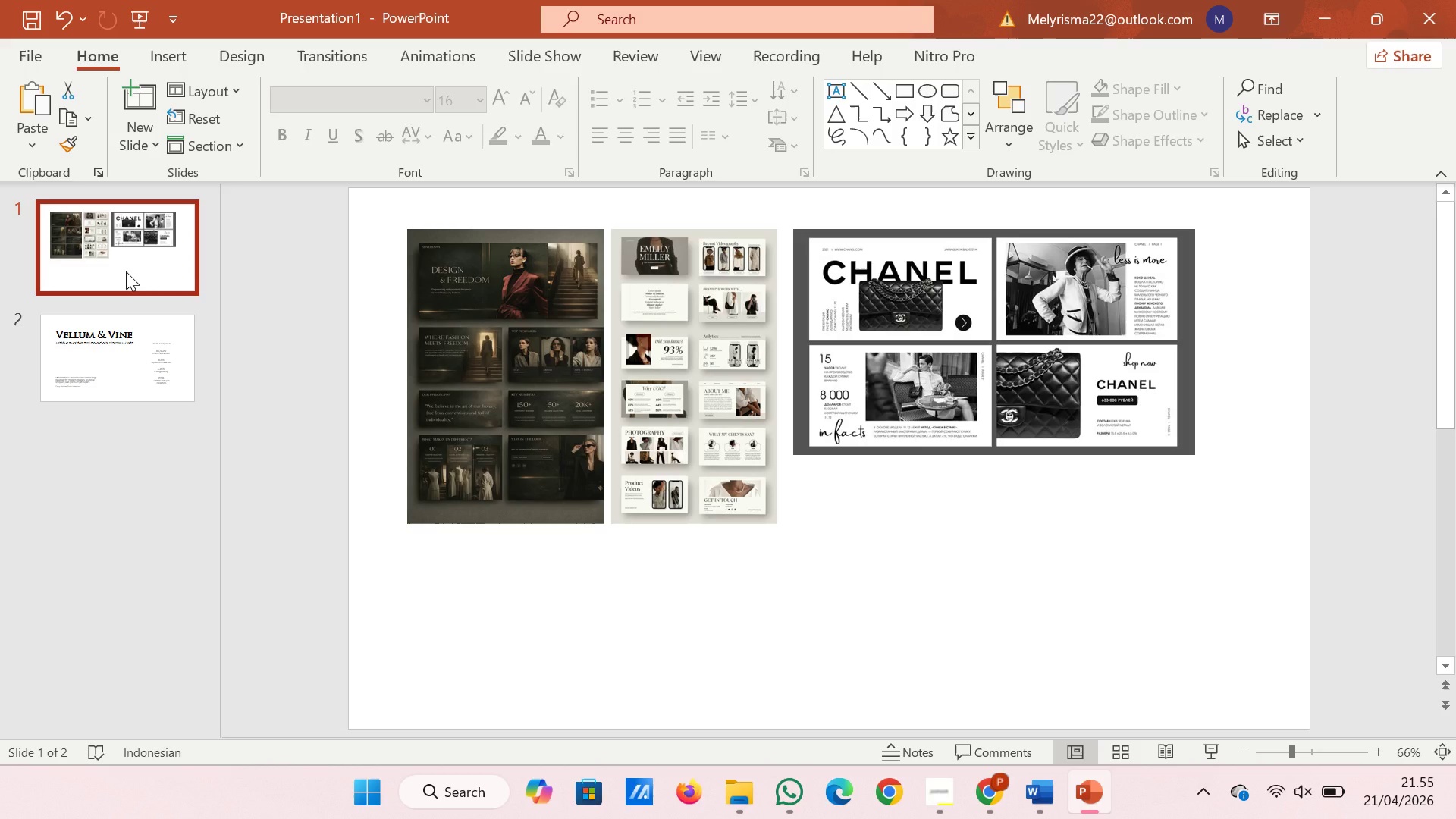 
left_click([908, 91])
 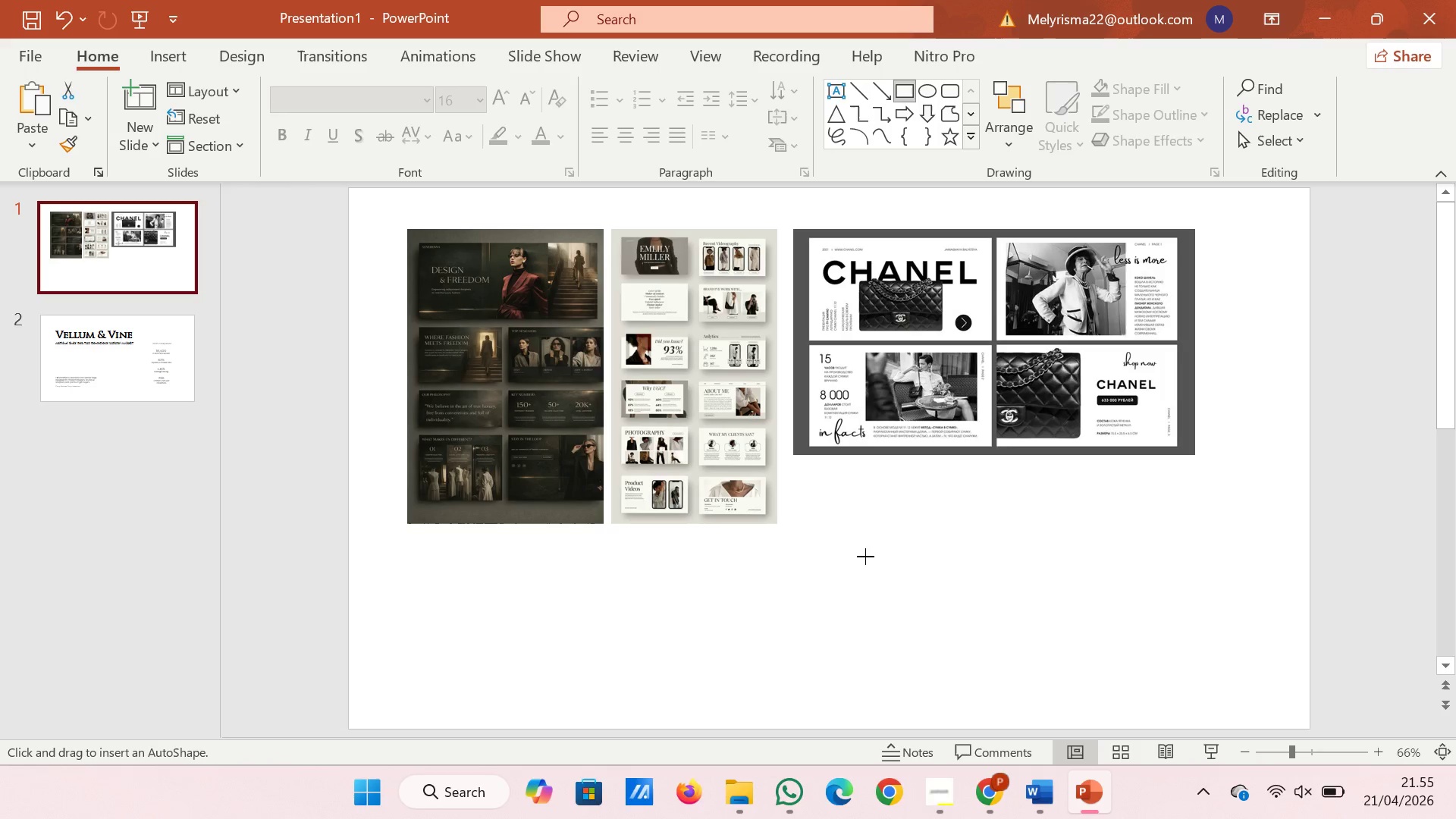 
left_click_drag(start_coordinate=[865, 557], to_coordinate=[918, 620])
 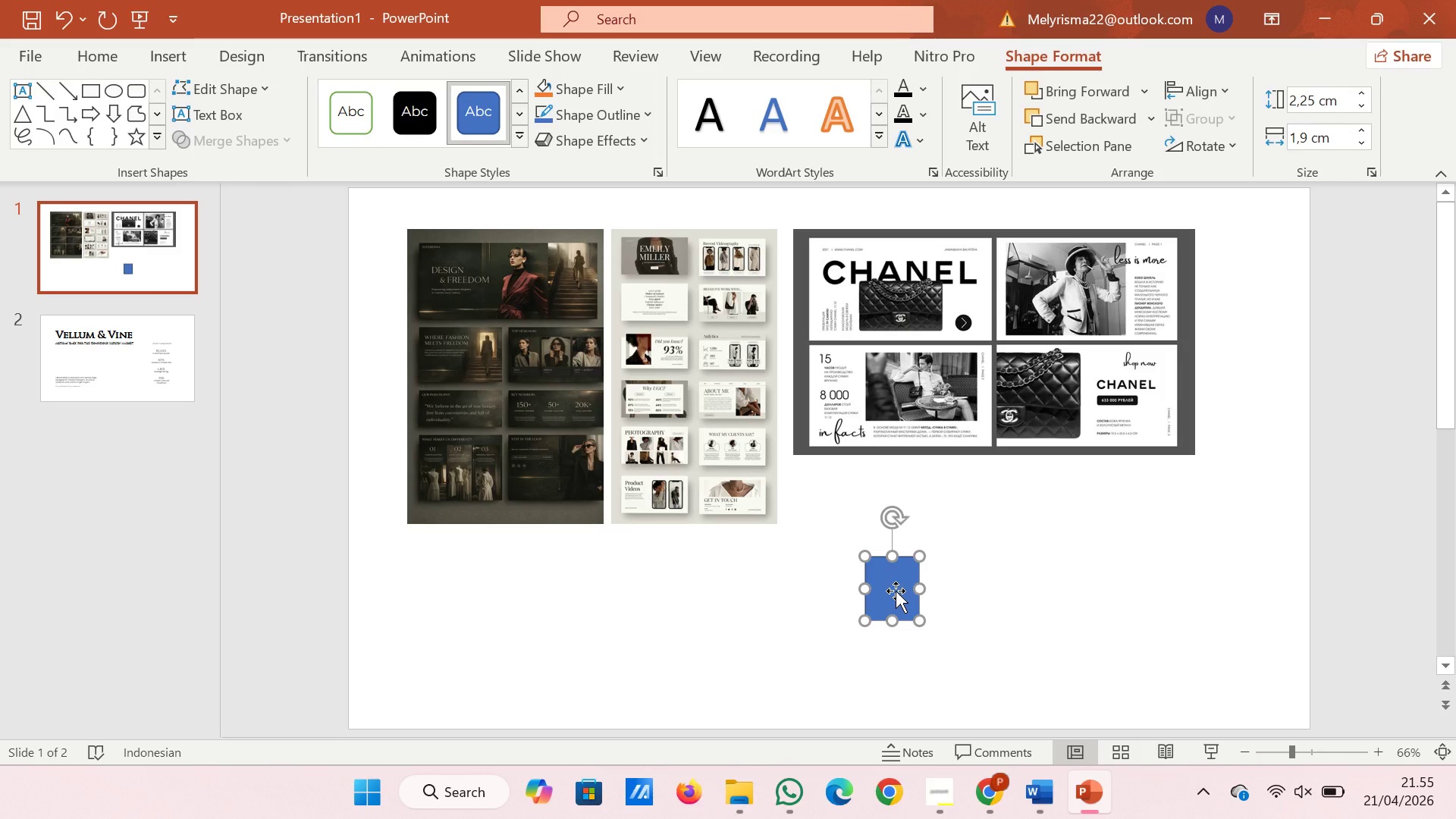 
right_click([896, 591])
 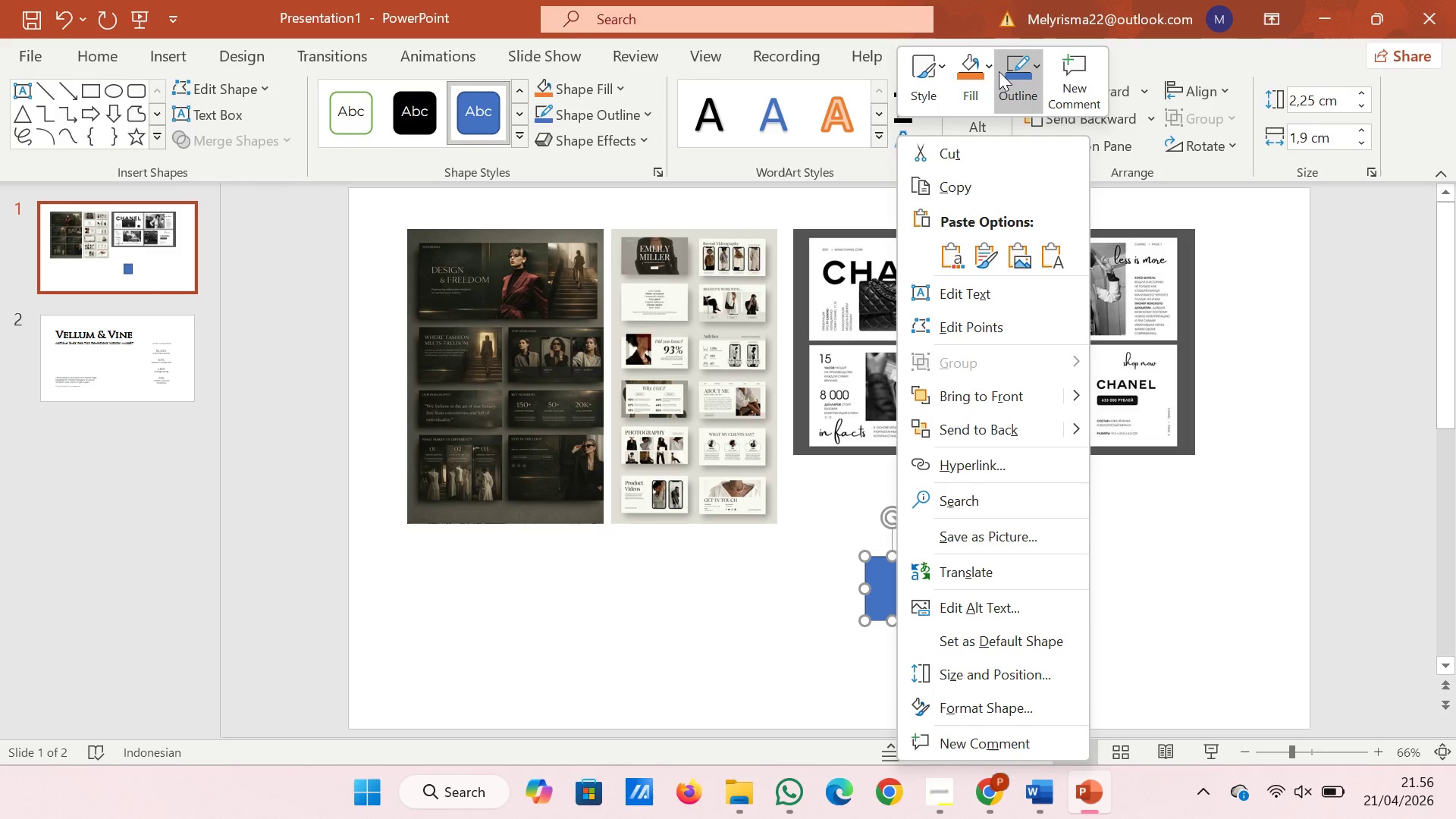 
left_click([1026, 79])
 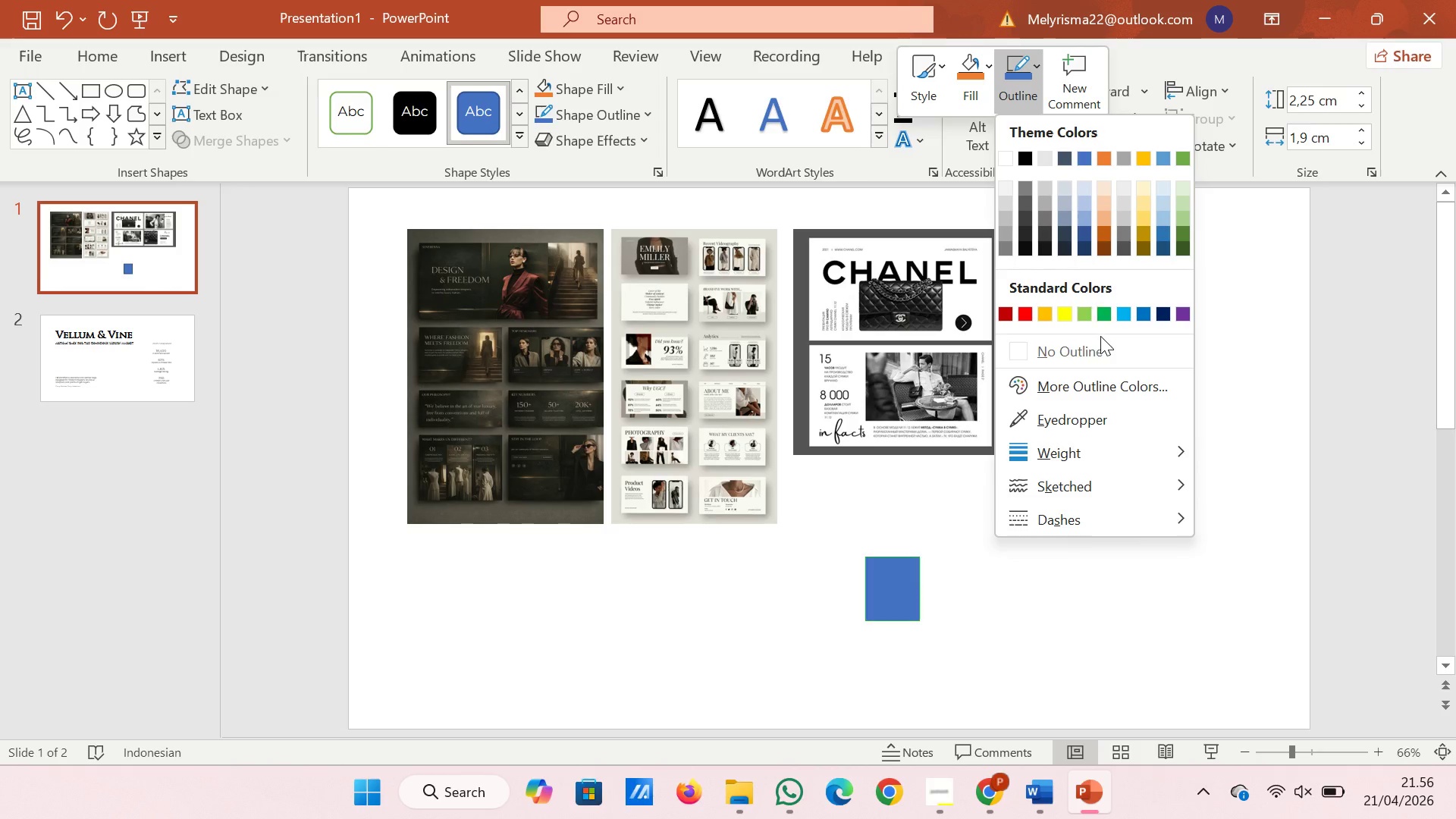 
left_click([1100, 337])
 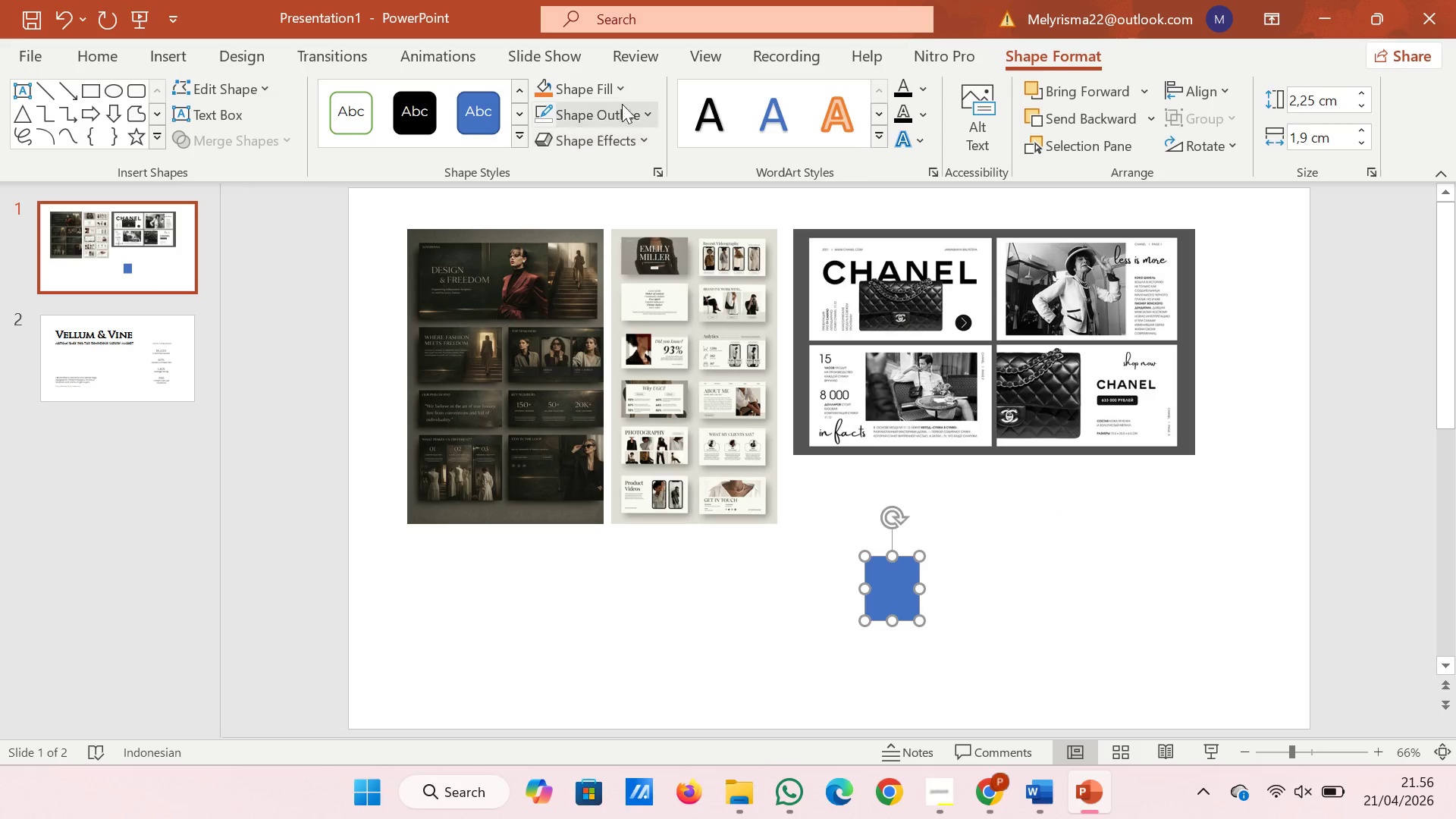 
left_click([622, 91])
 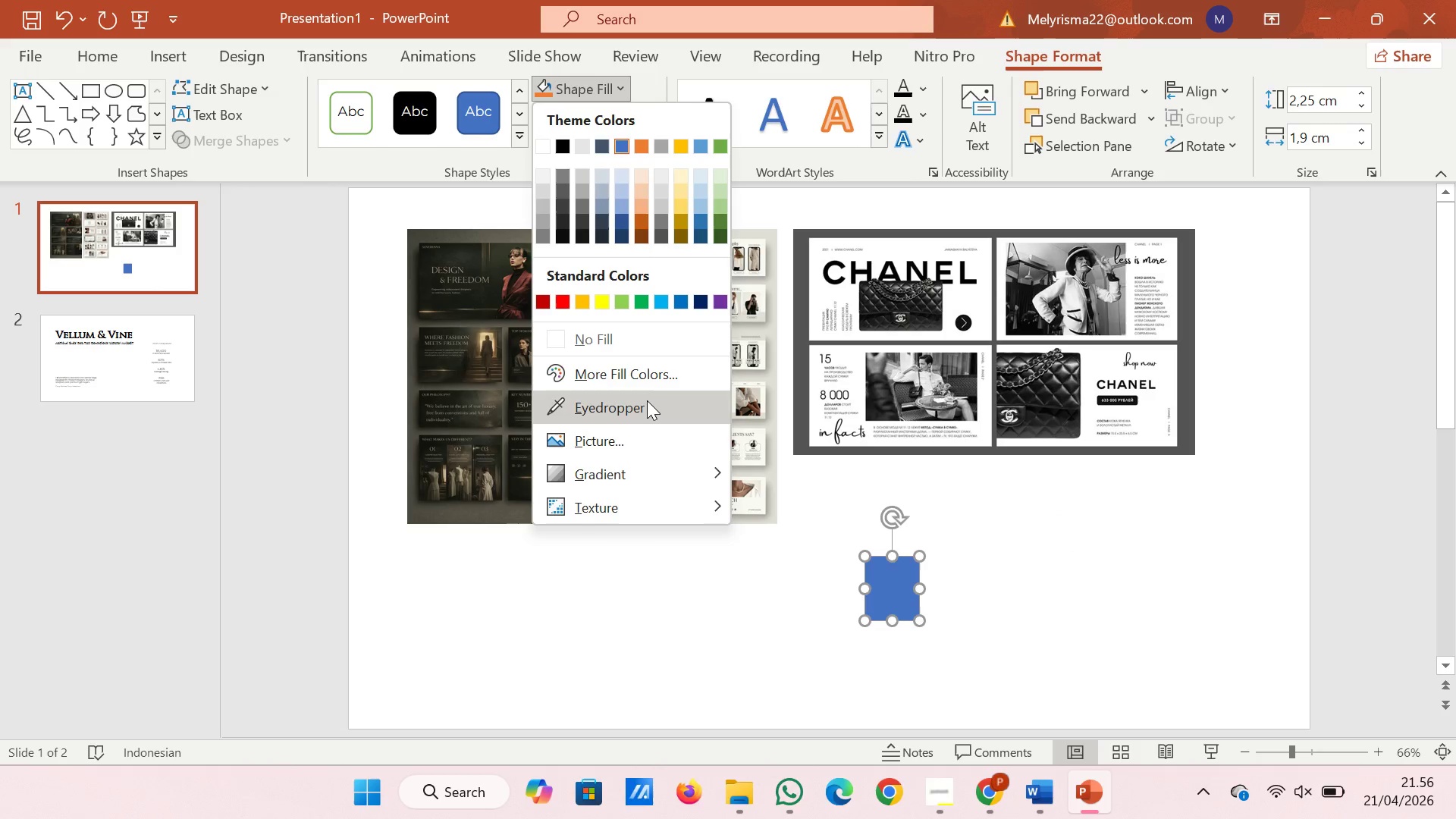 
left_click([647, 404])
 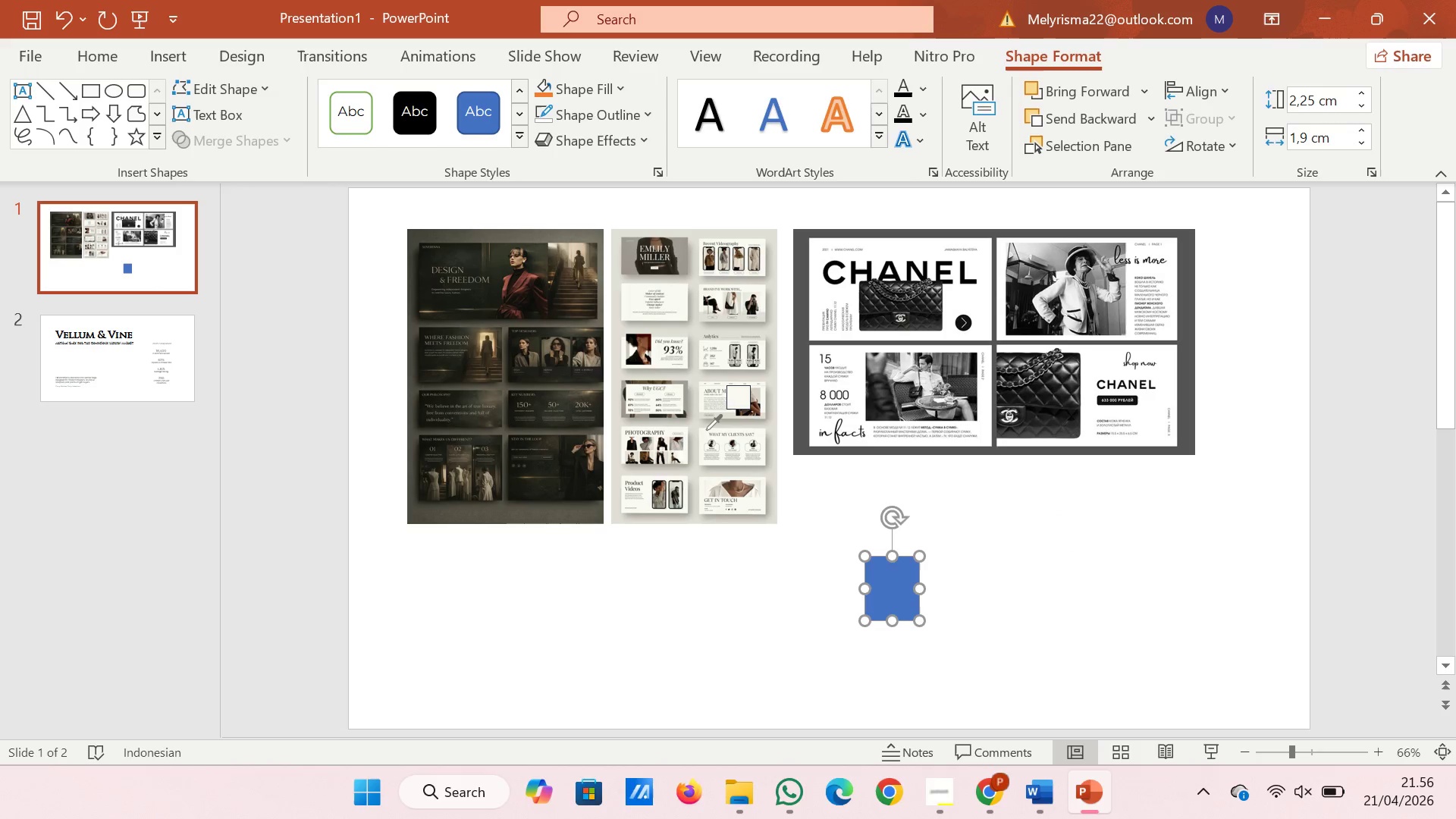 
left_click([707, 429])
 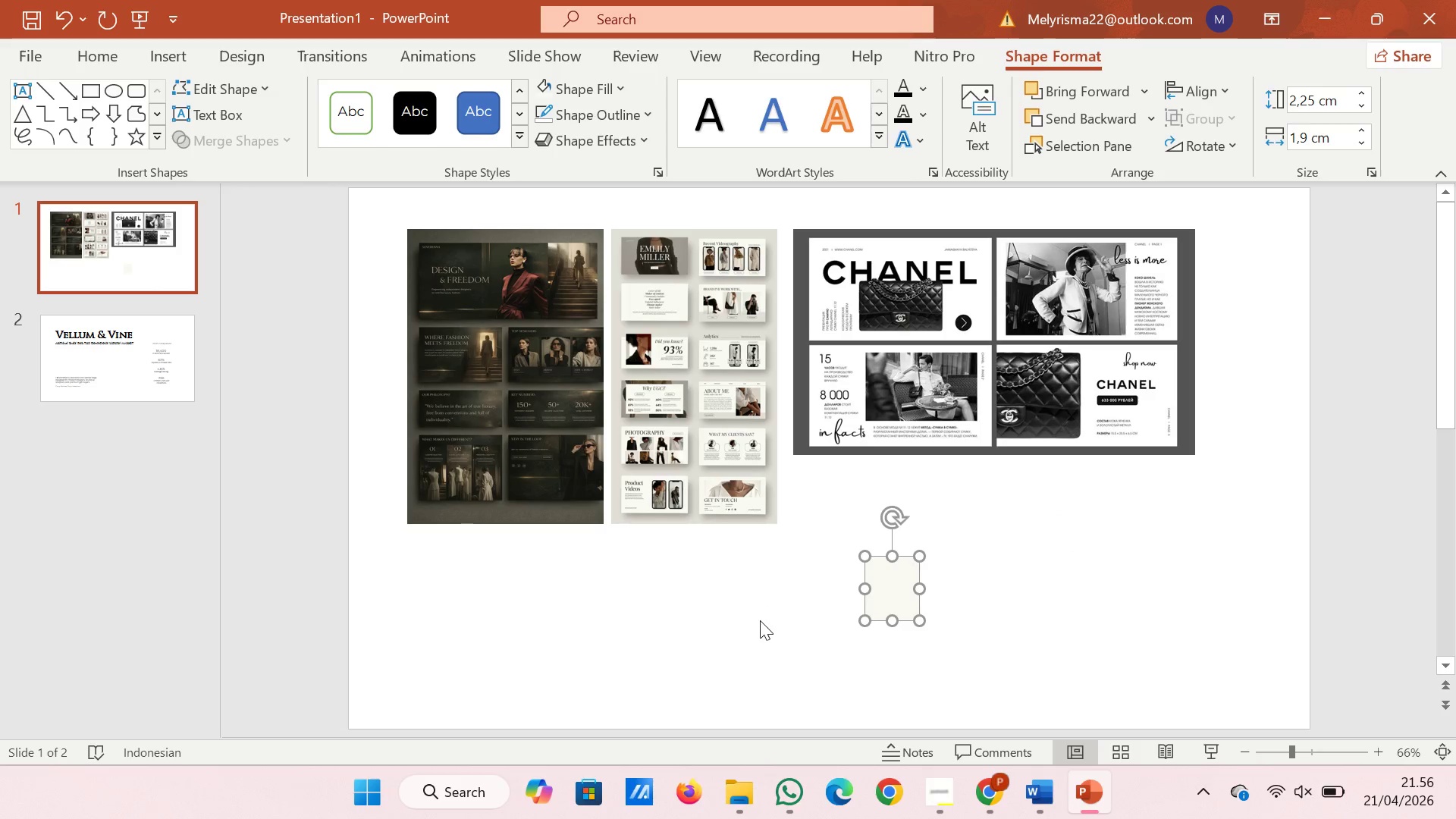 
left_click([759, 621])
 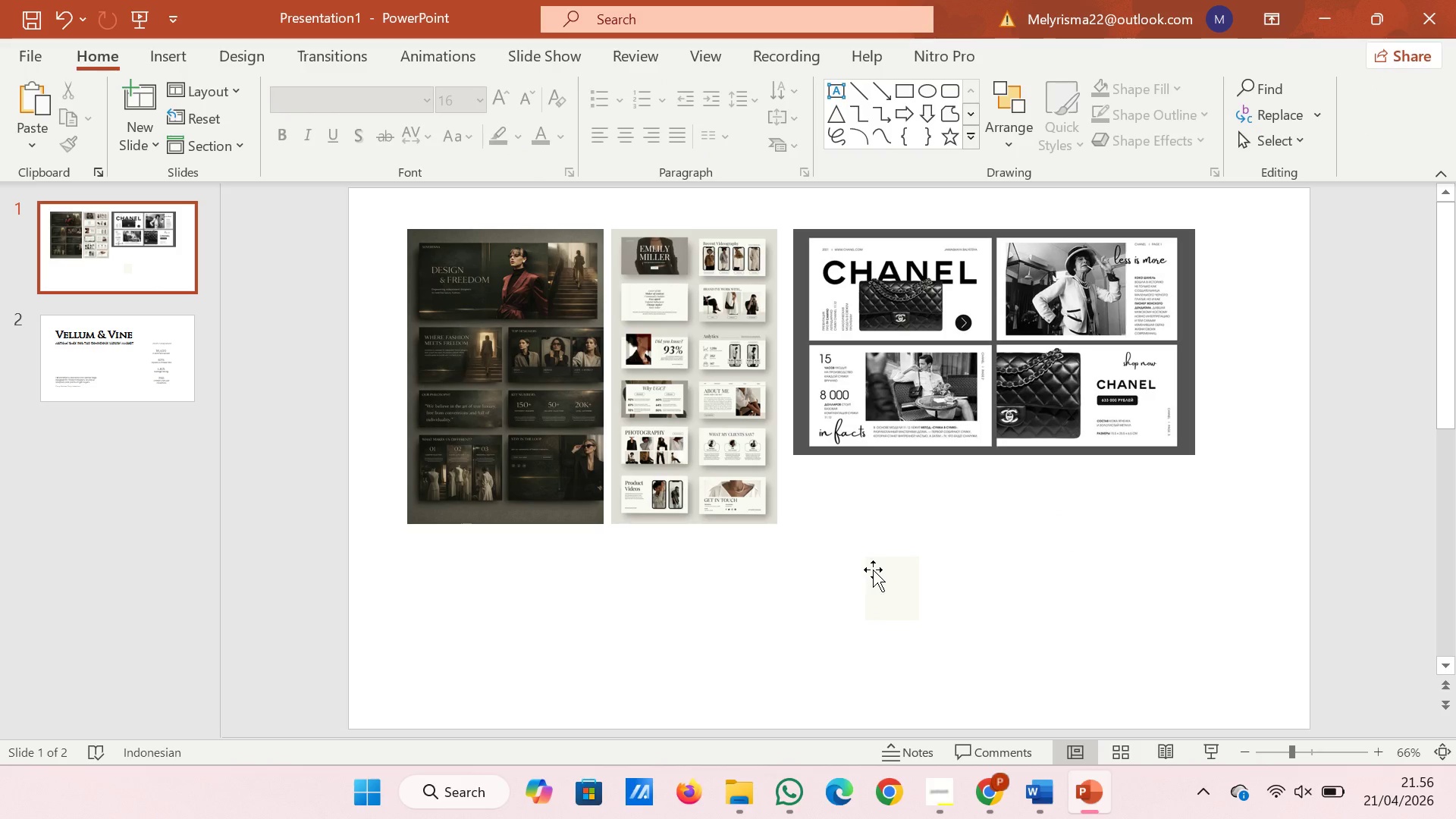 
right_click([870, 578])
 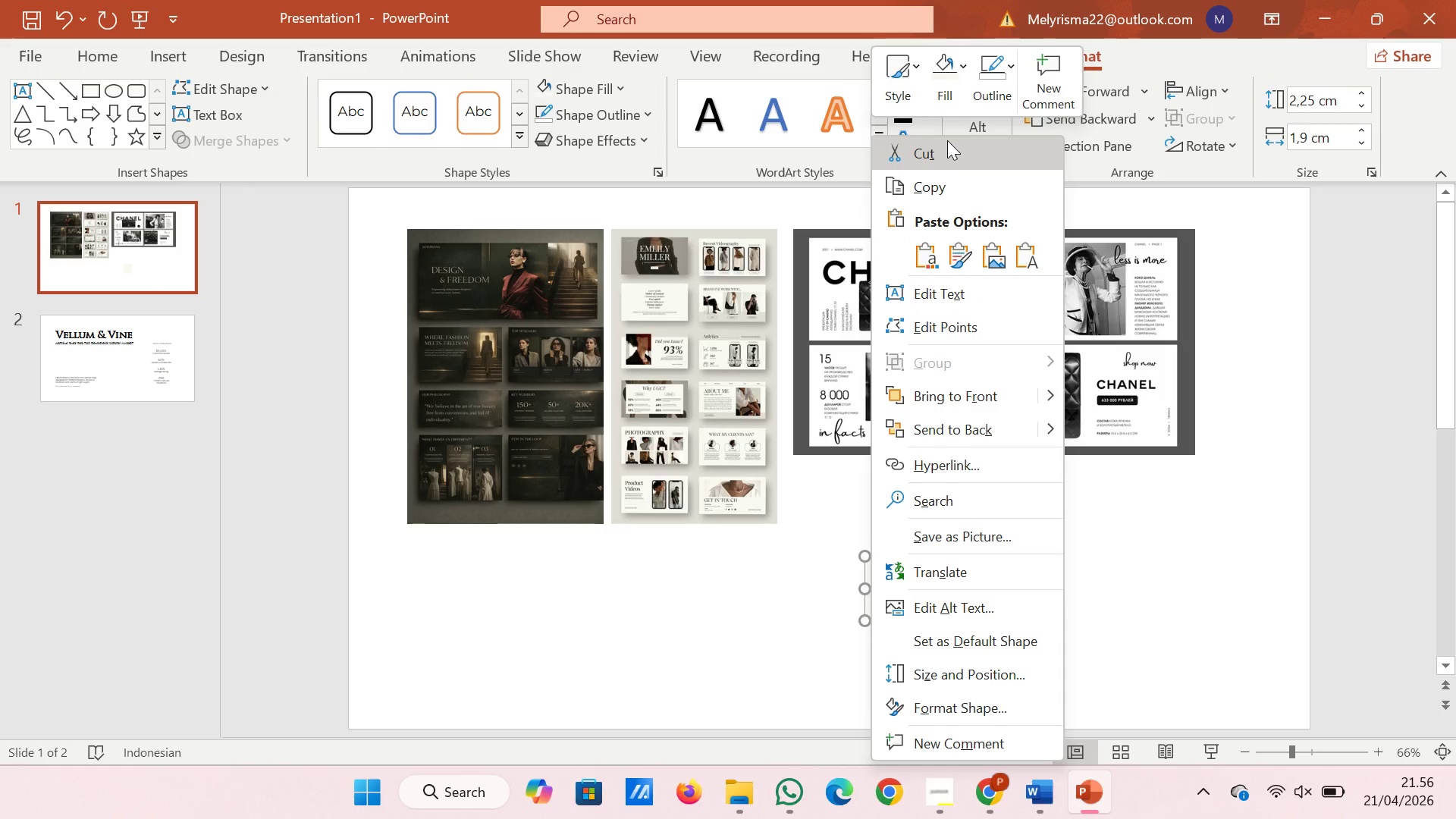 
left_click([950, 181])
 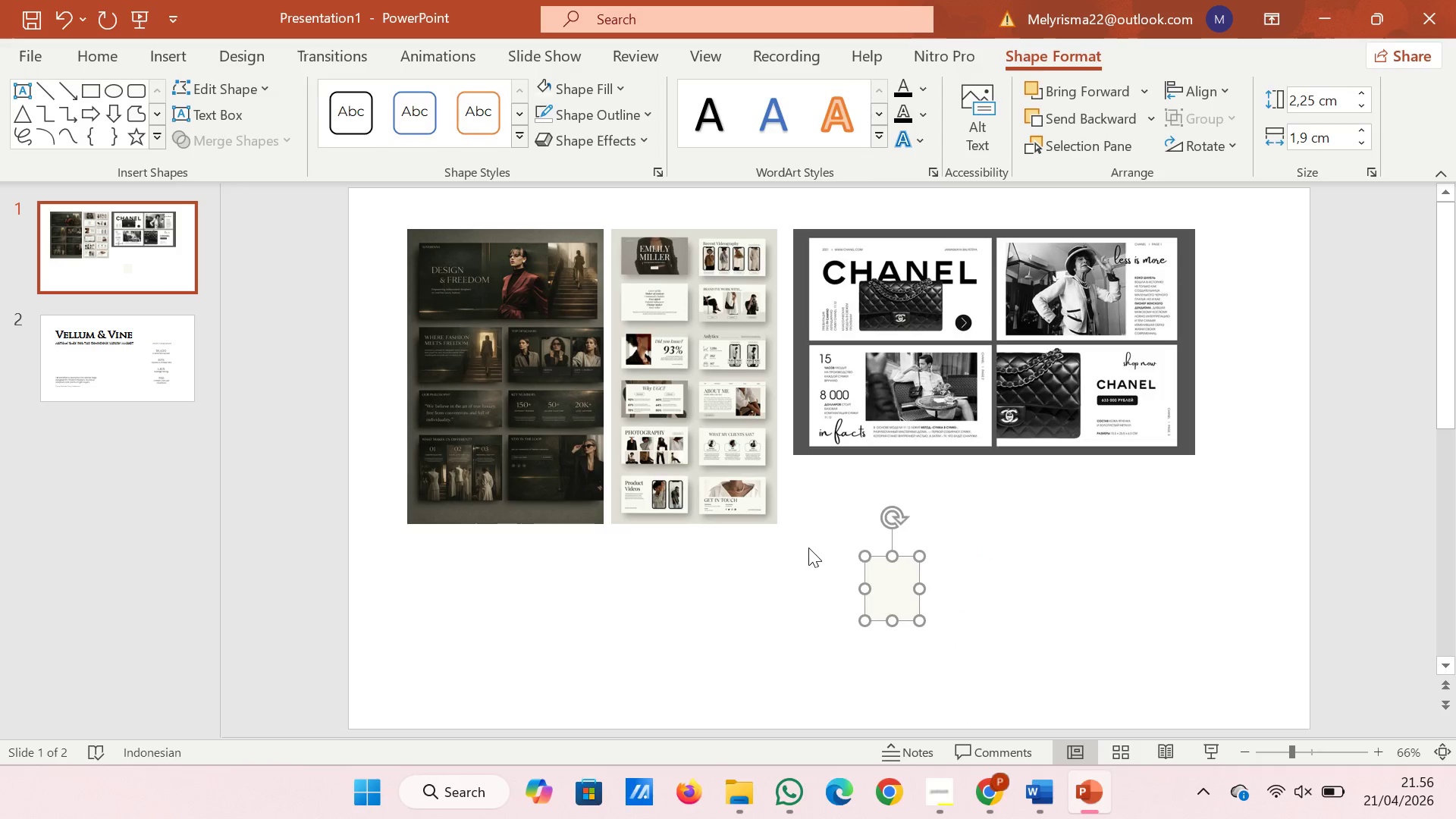 
right_click([808, 548])
 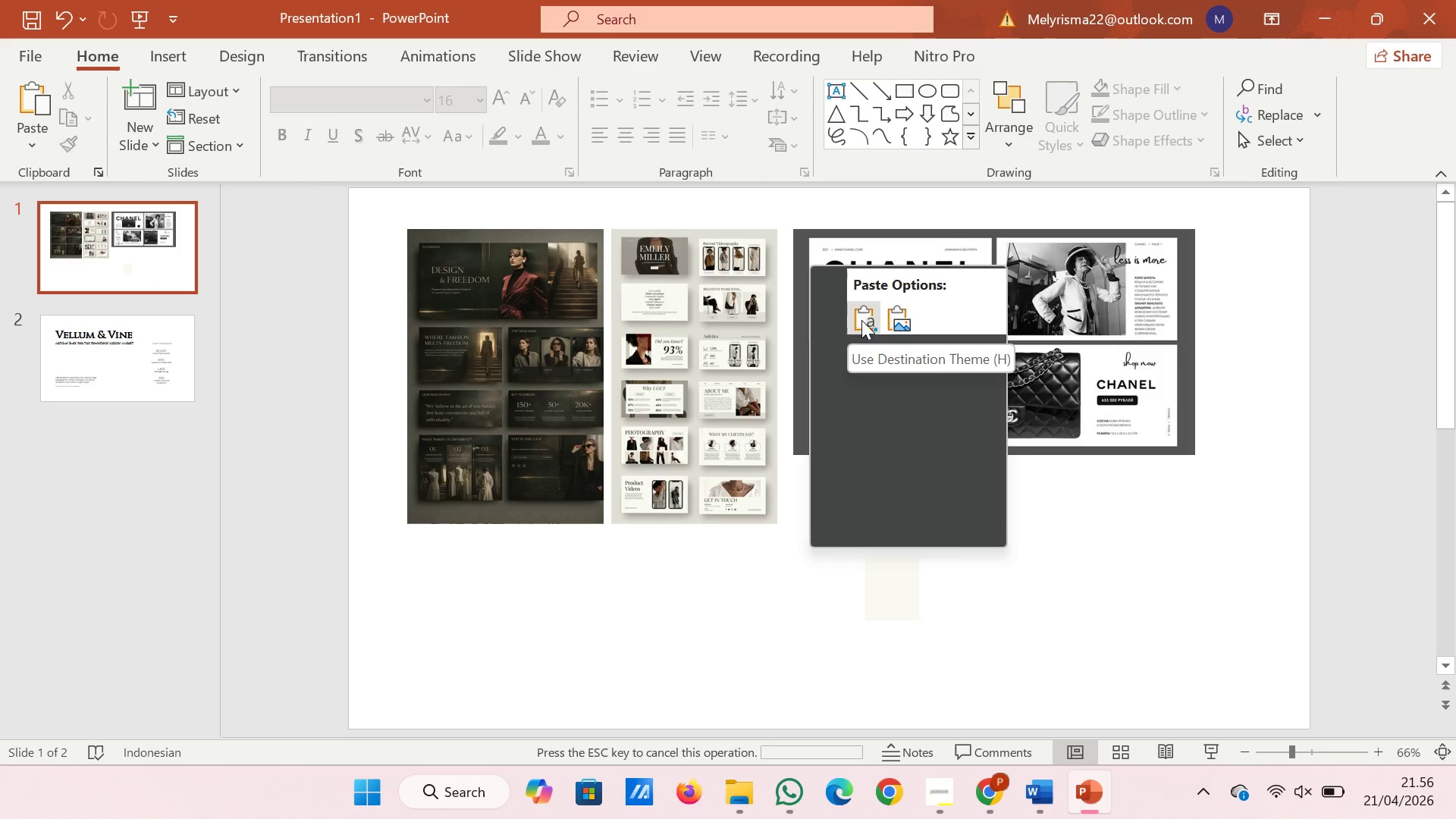 
left_click([861, 320])
 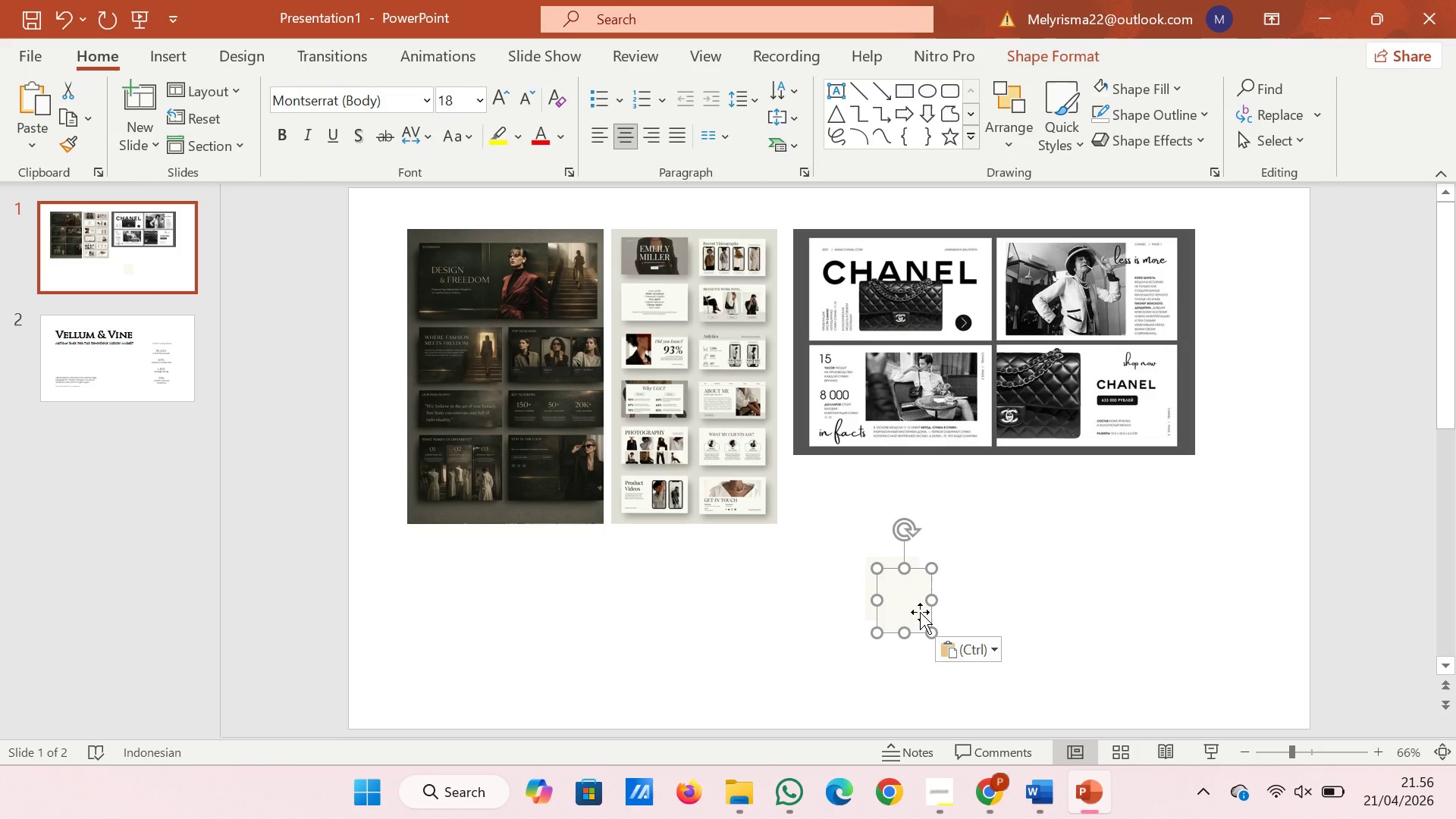 
left_click_drag(start_coordinate=[917, 602], to_coordinate=[969, 585])
 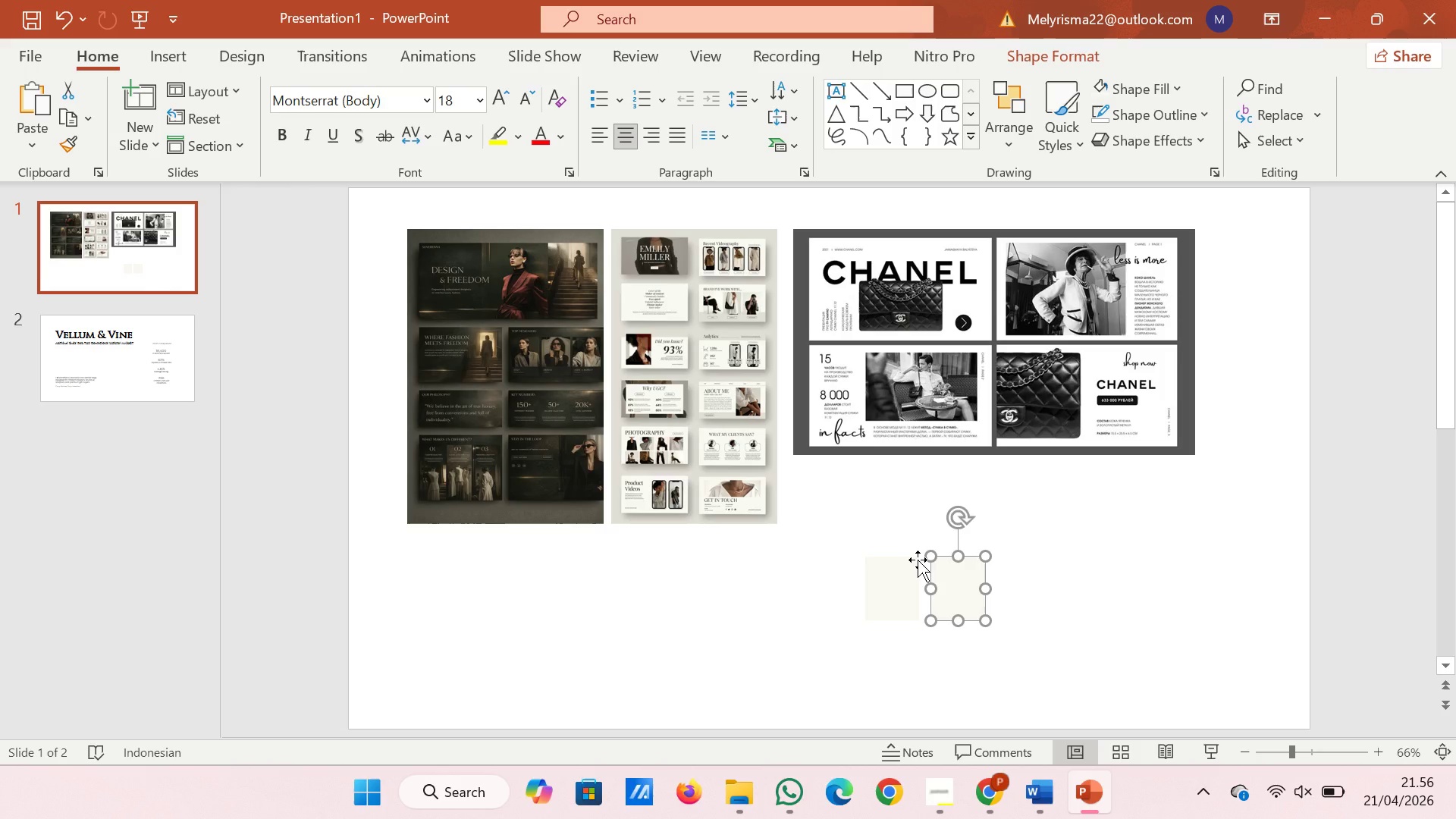 
wait(12.06)
 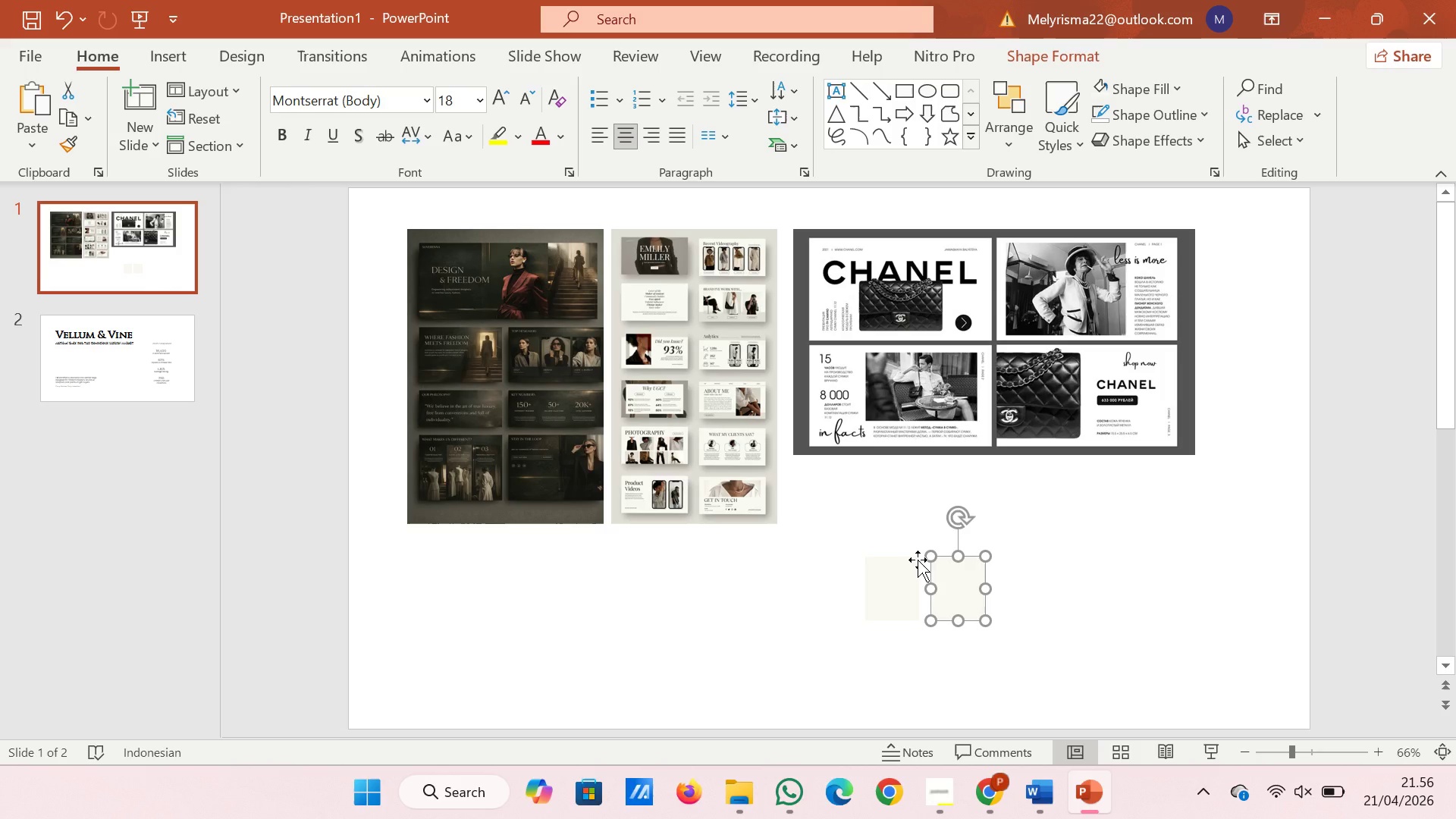 
left_click([1052, 55])
 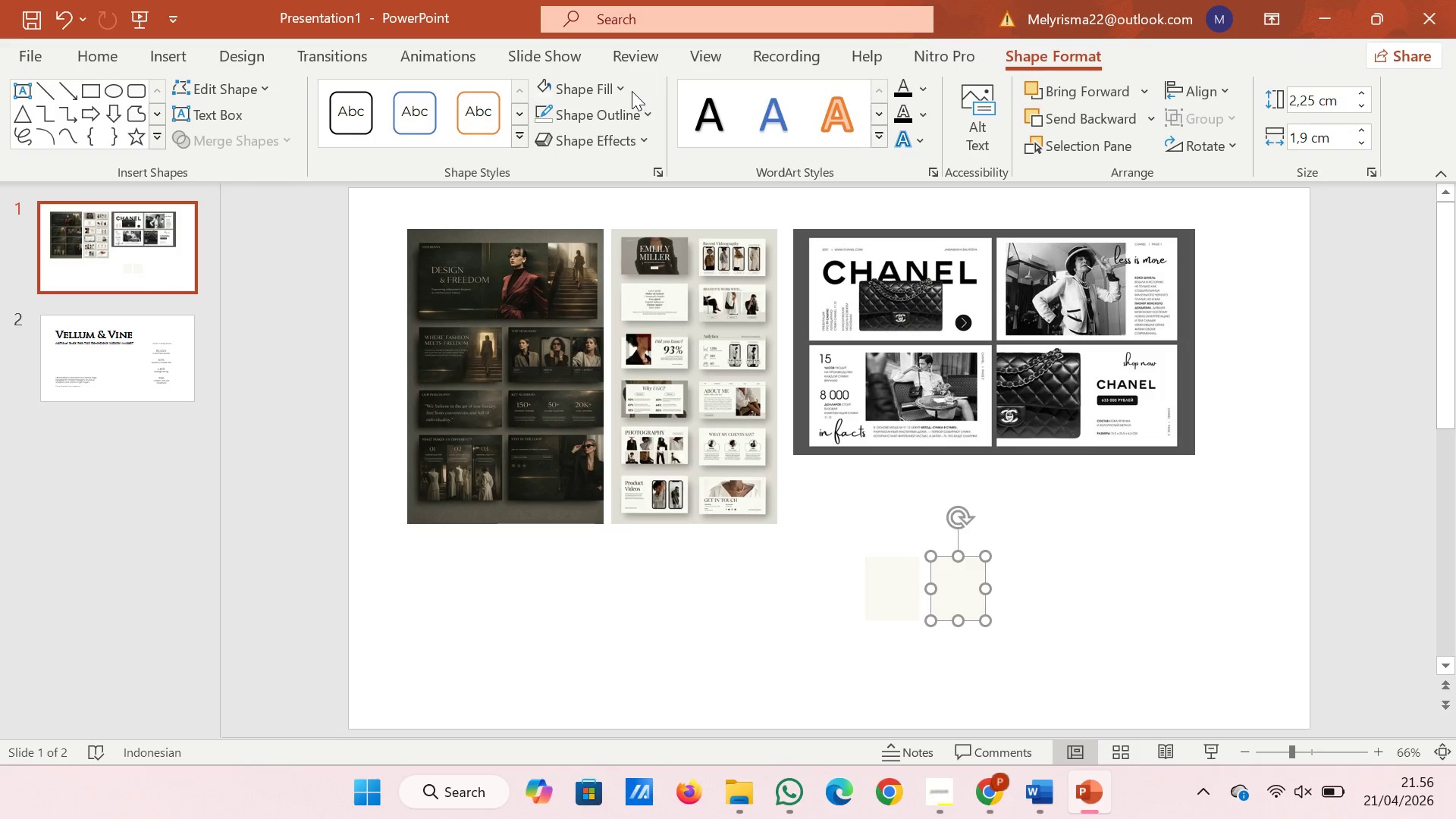 
left_click([630, 91])
 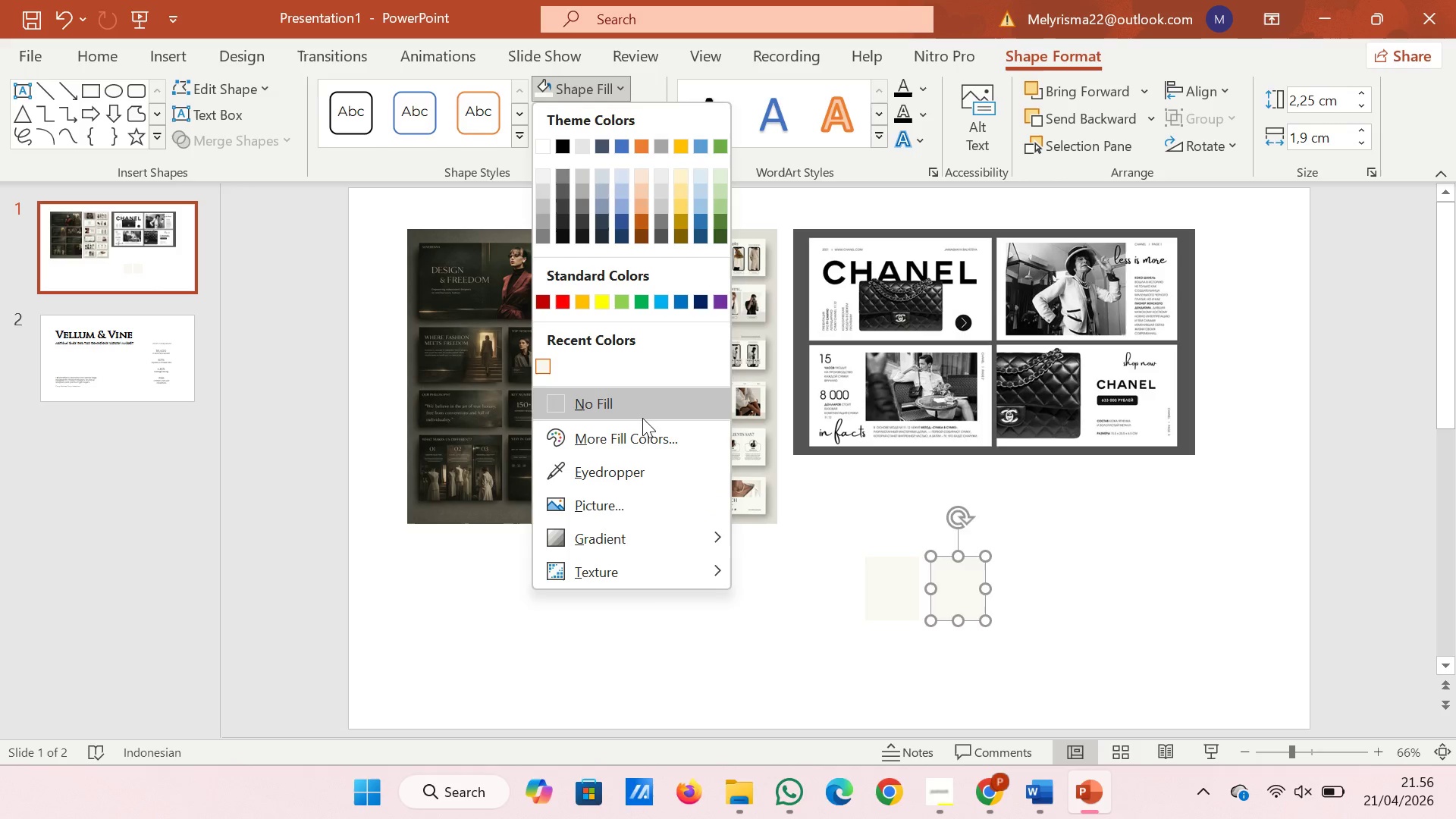 
left_click([647, 442])
 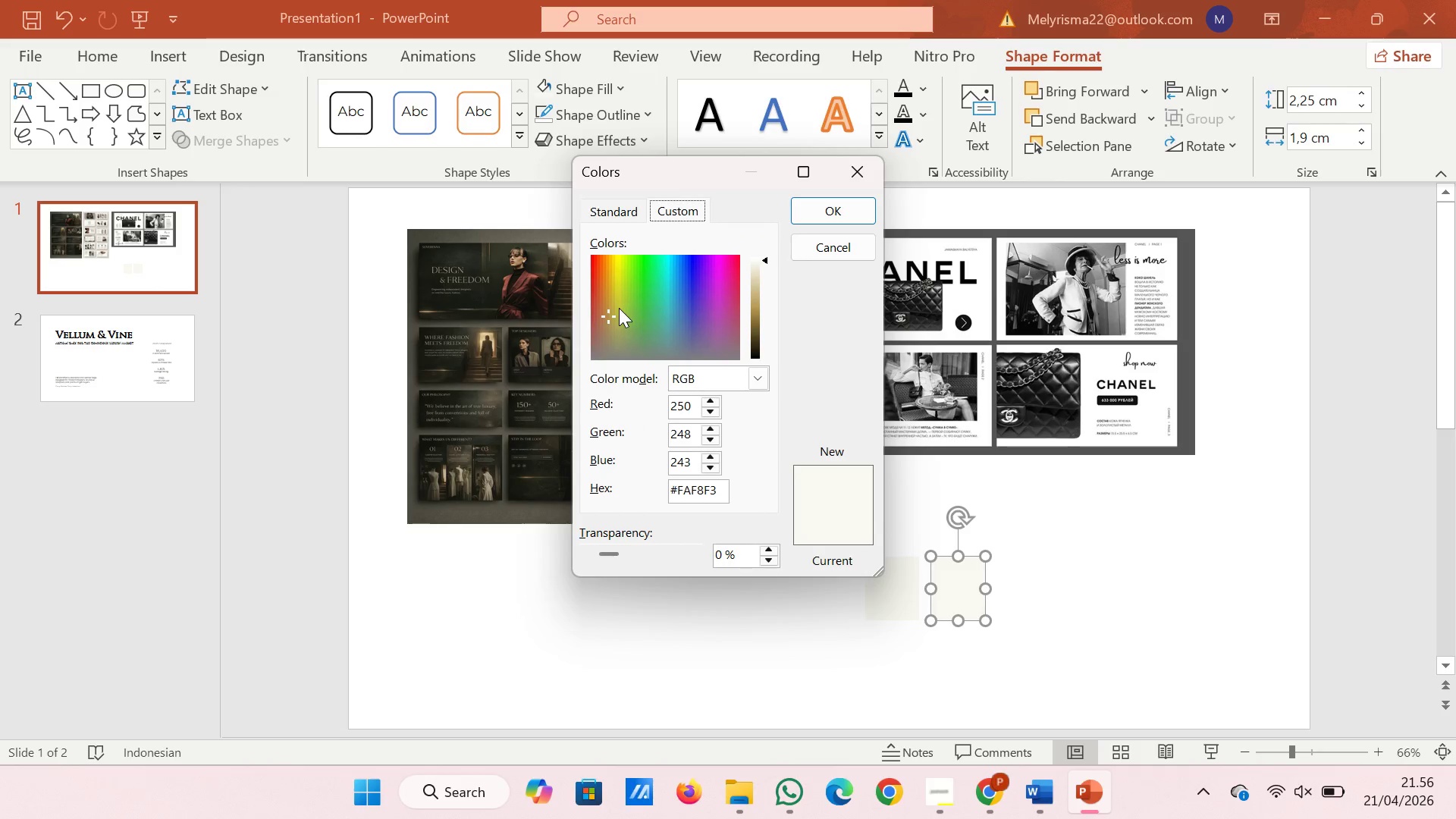 
left_click_drag(start_coordinate=[610, 313], to_coordinate=[587, 313])
 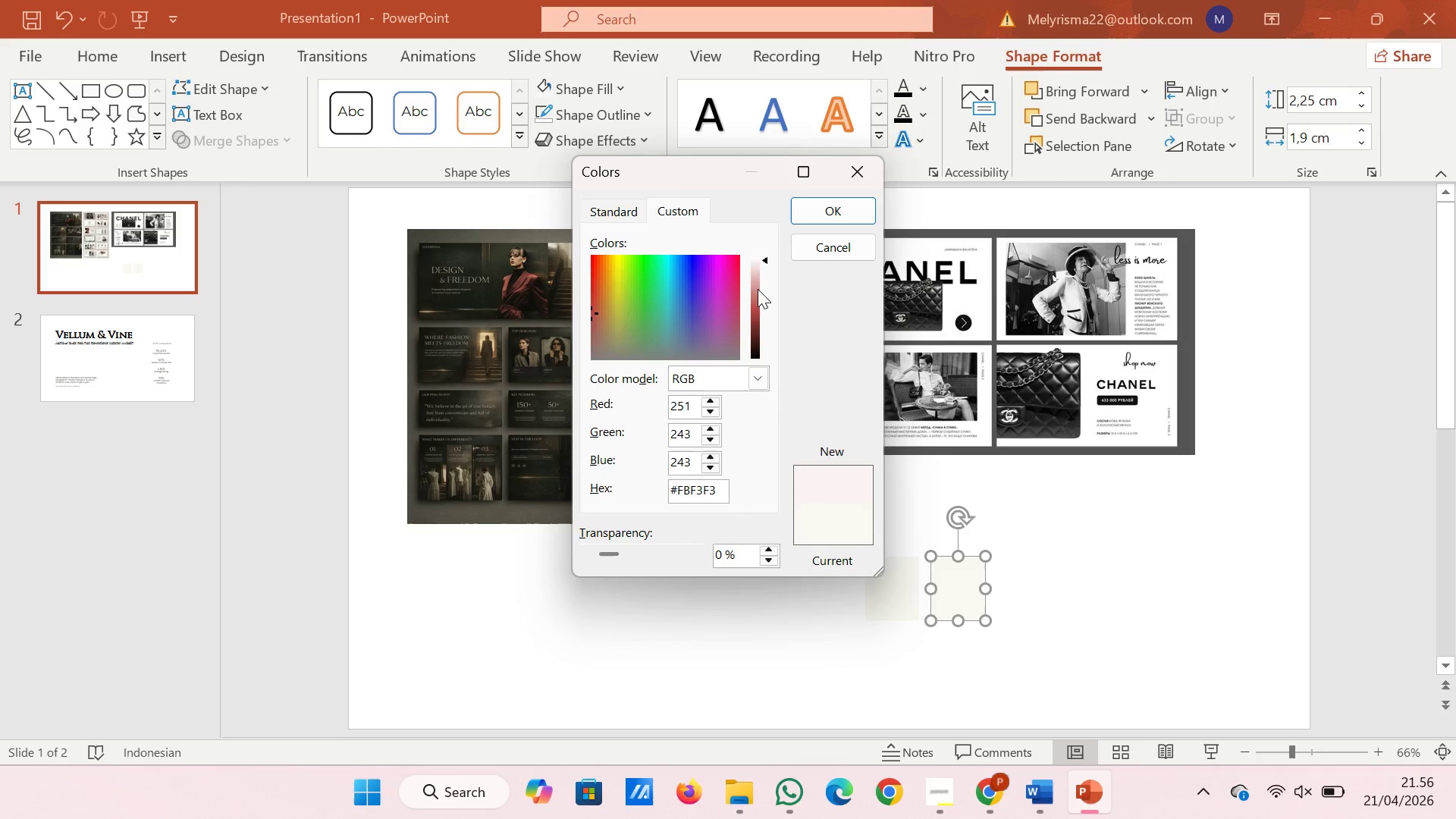 
left_click([755, 290])
 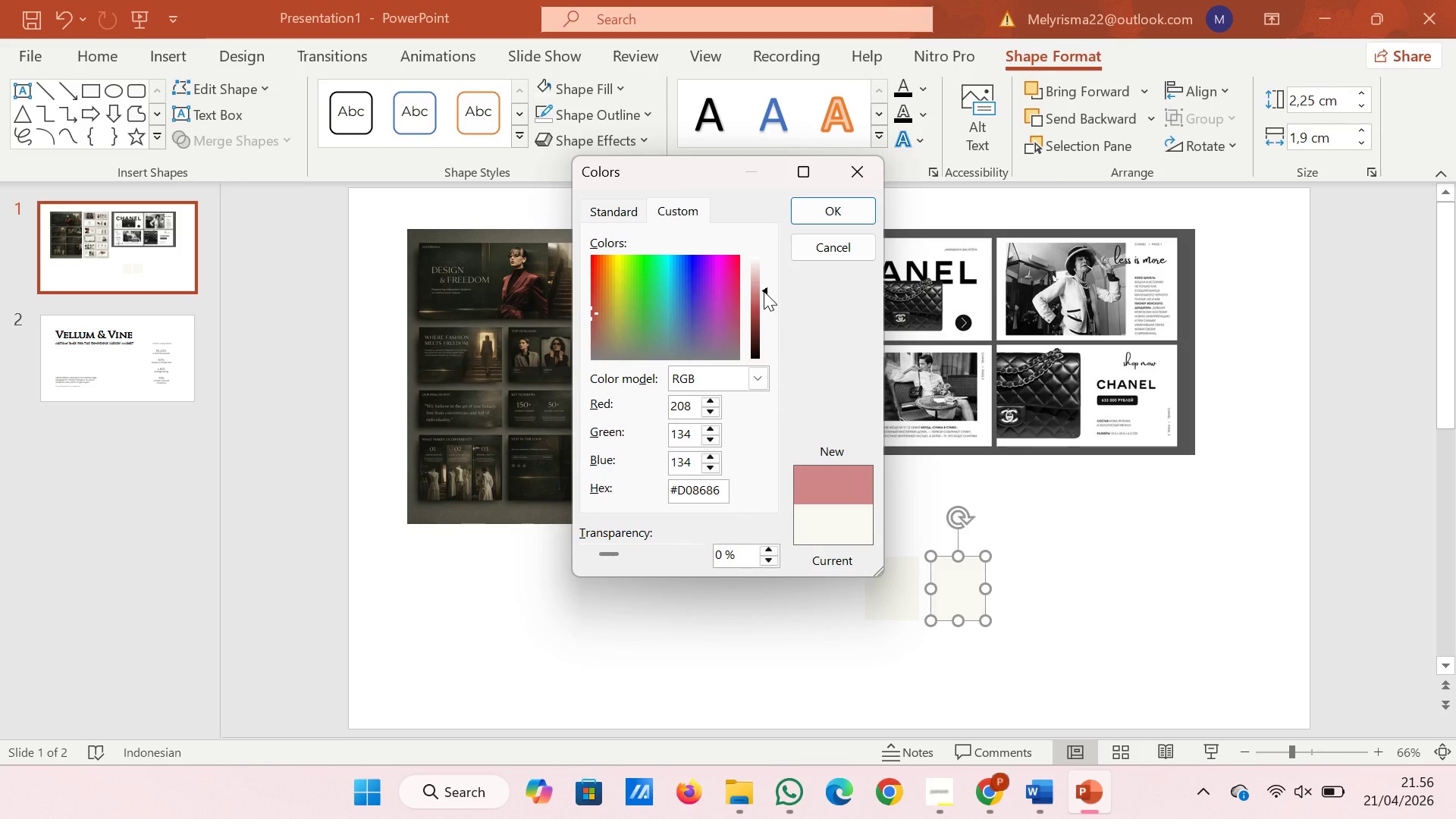 
left_click_drag(start_coordinate=[764, 291], to_coordinate=[767, 331])
 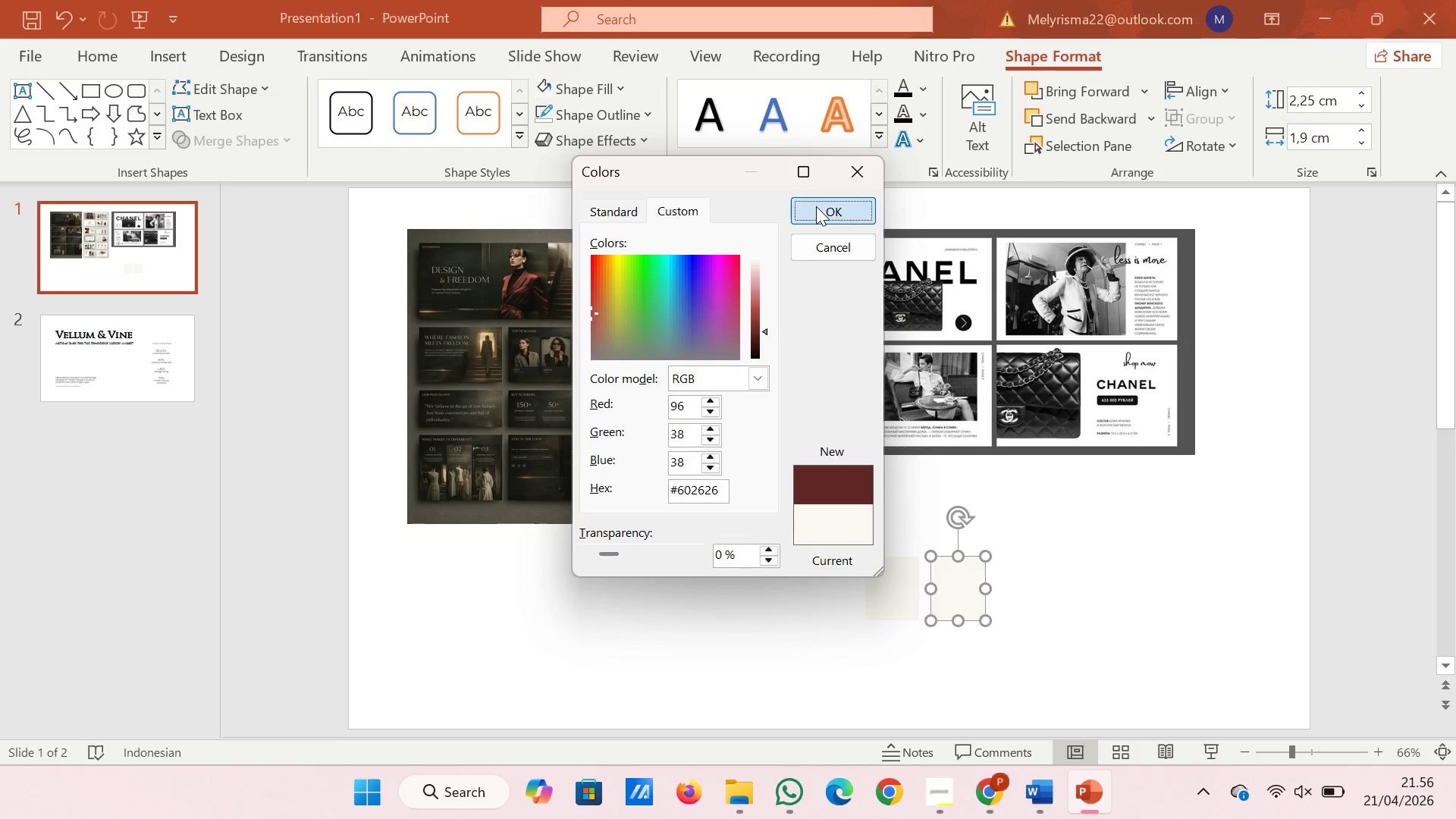 
left_click([816, 206])
 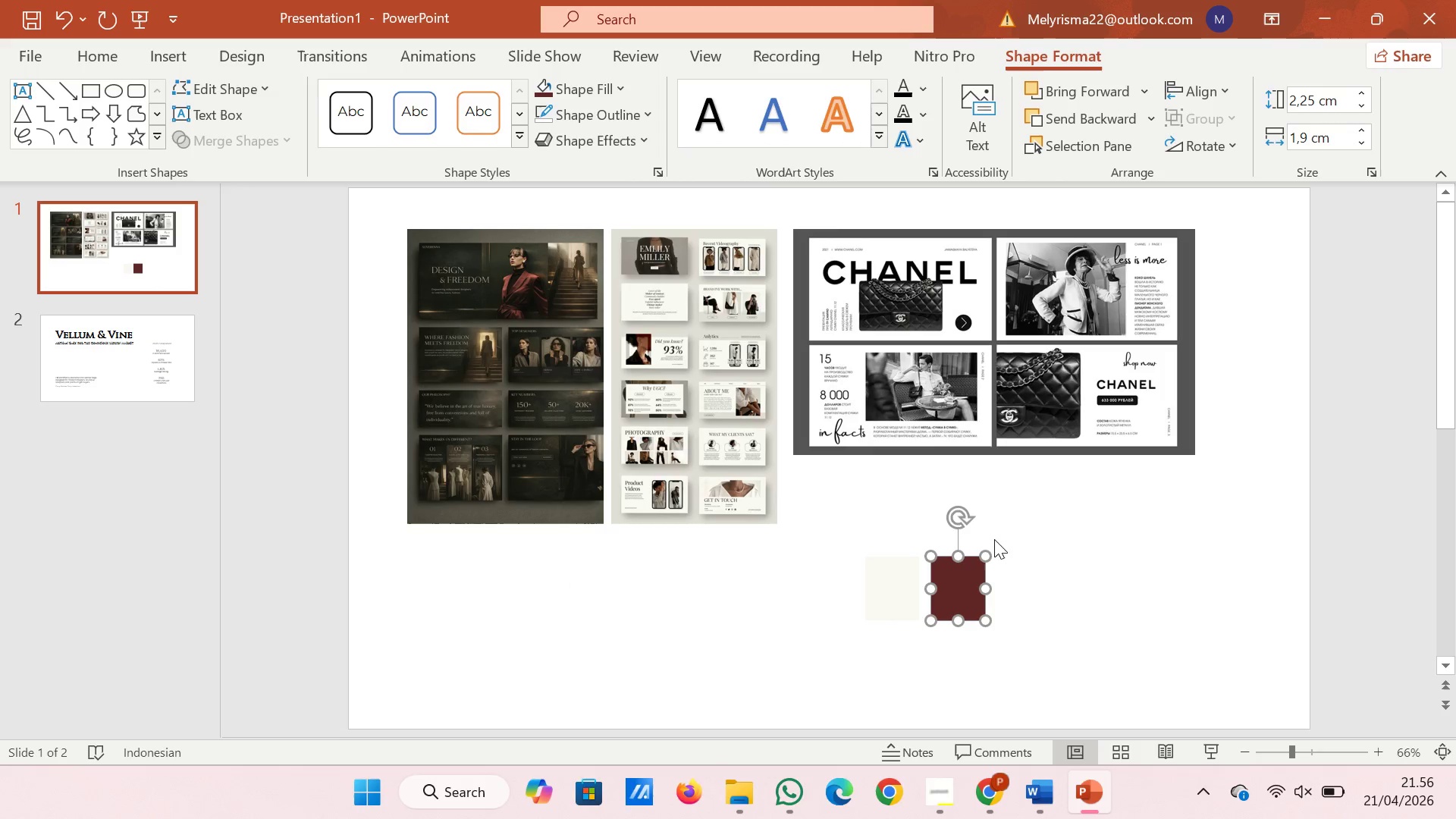 
left_click([1034, 535])
 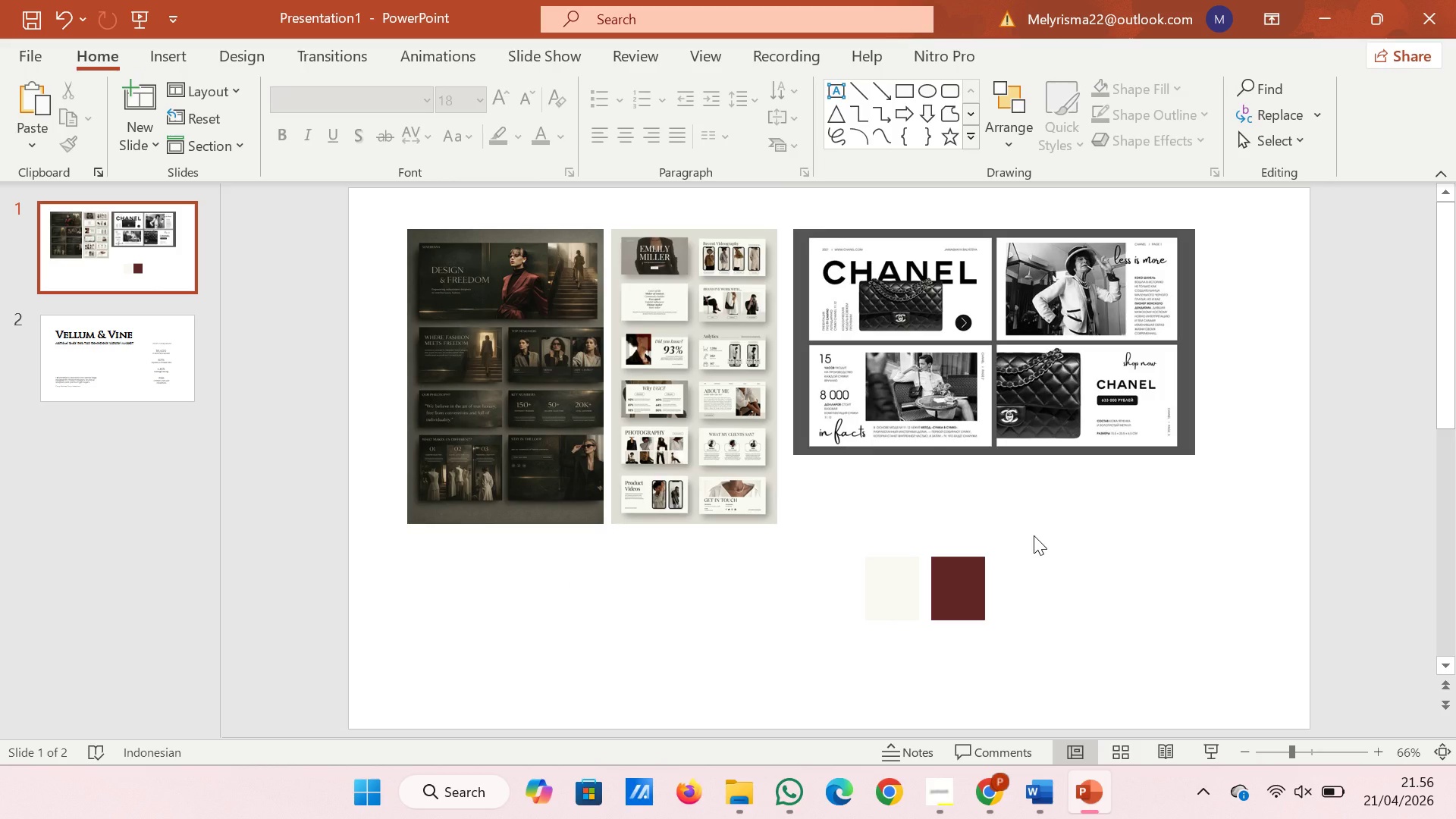 
wait(5.08)
 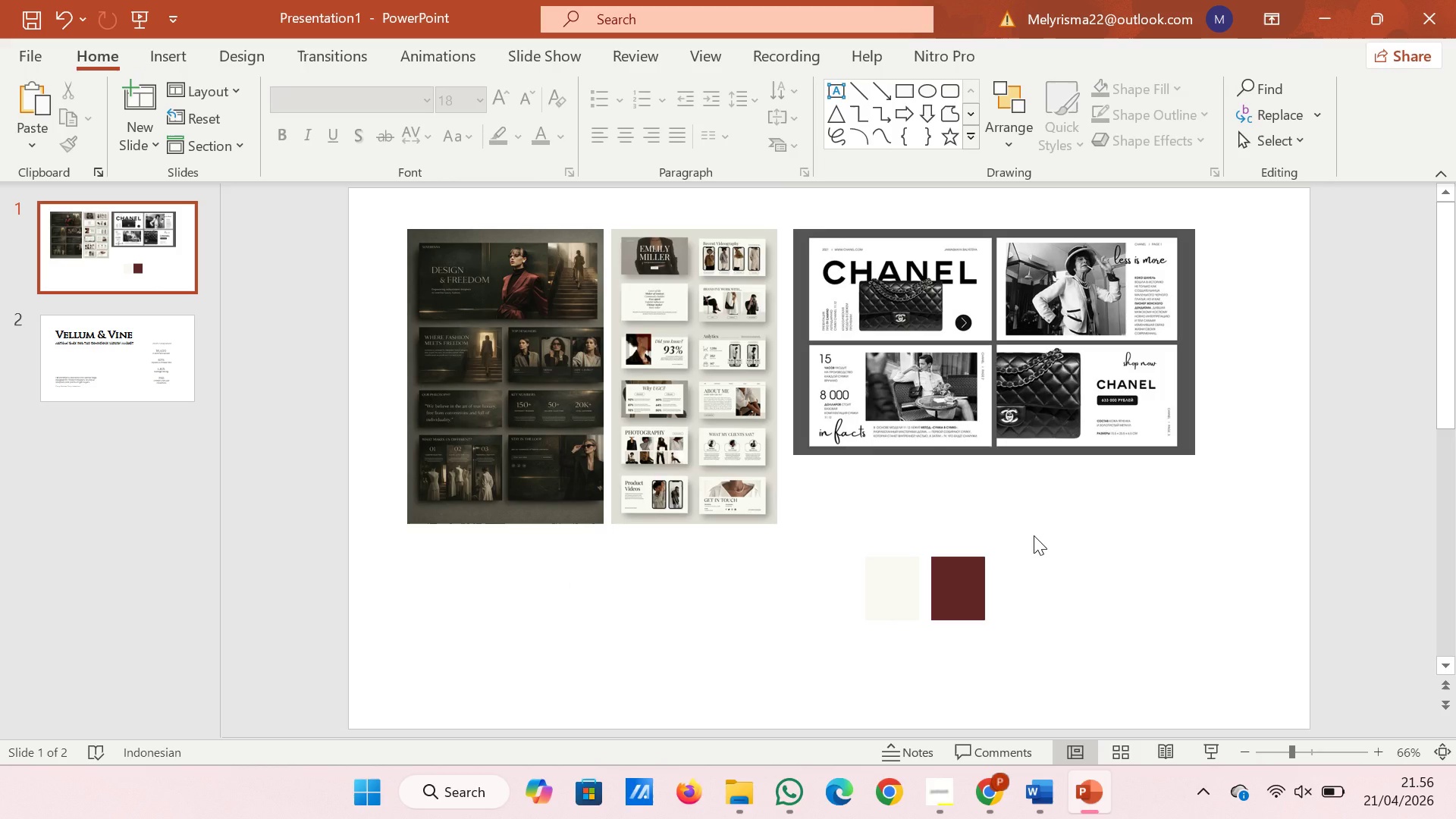 
left_click([965, 574])
 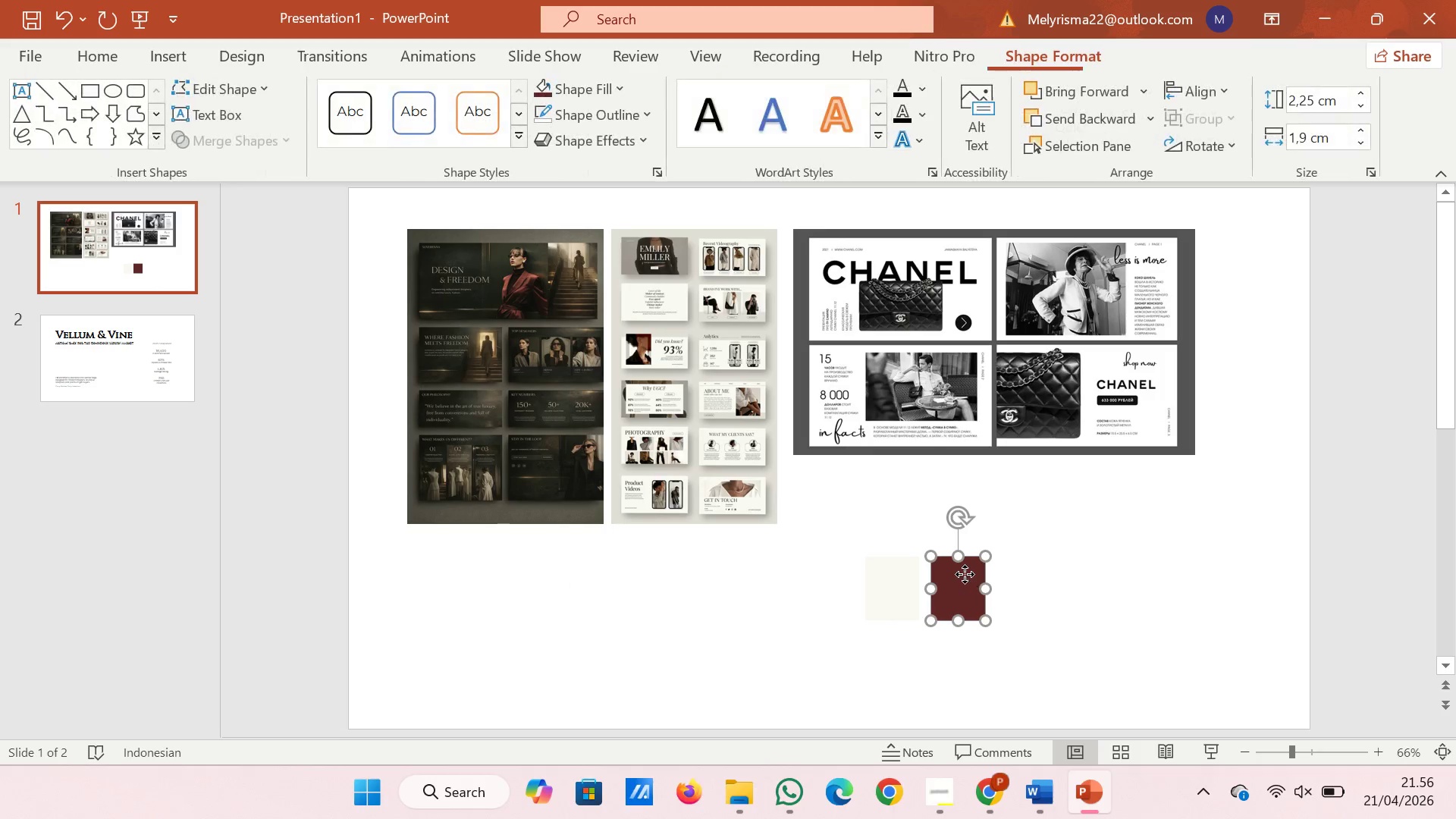 
right_click([965, 574])
 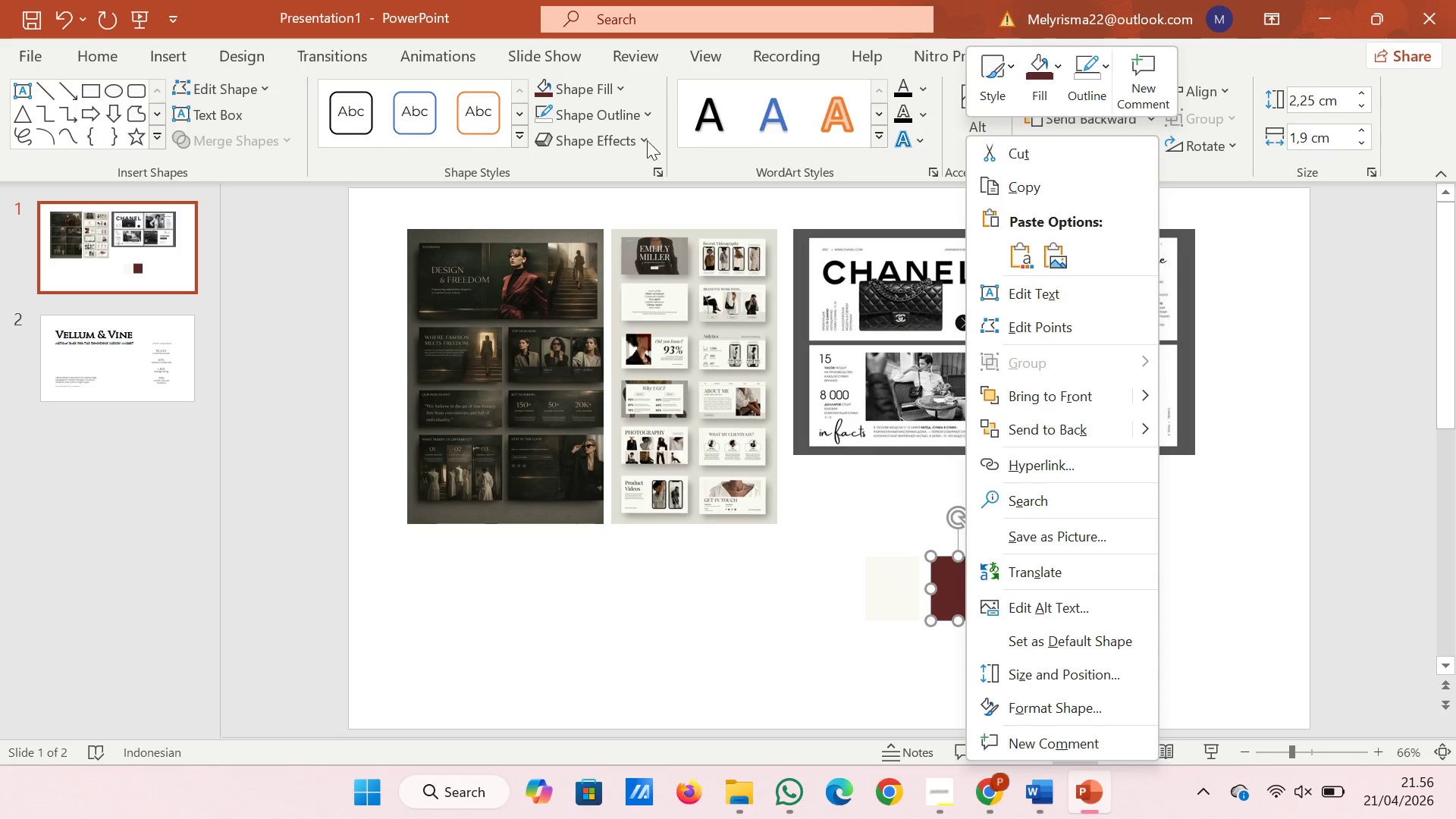 
left_click([617, 82])
 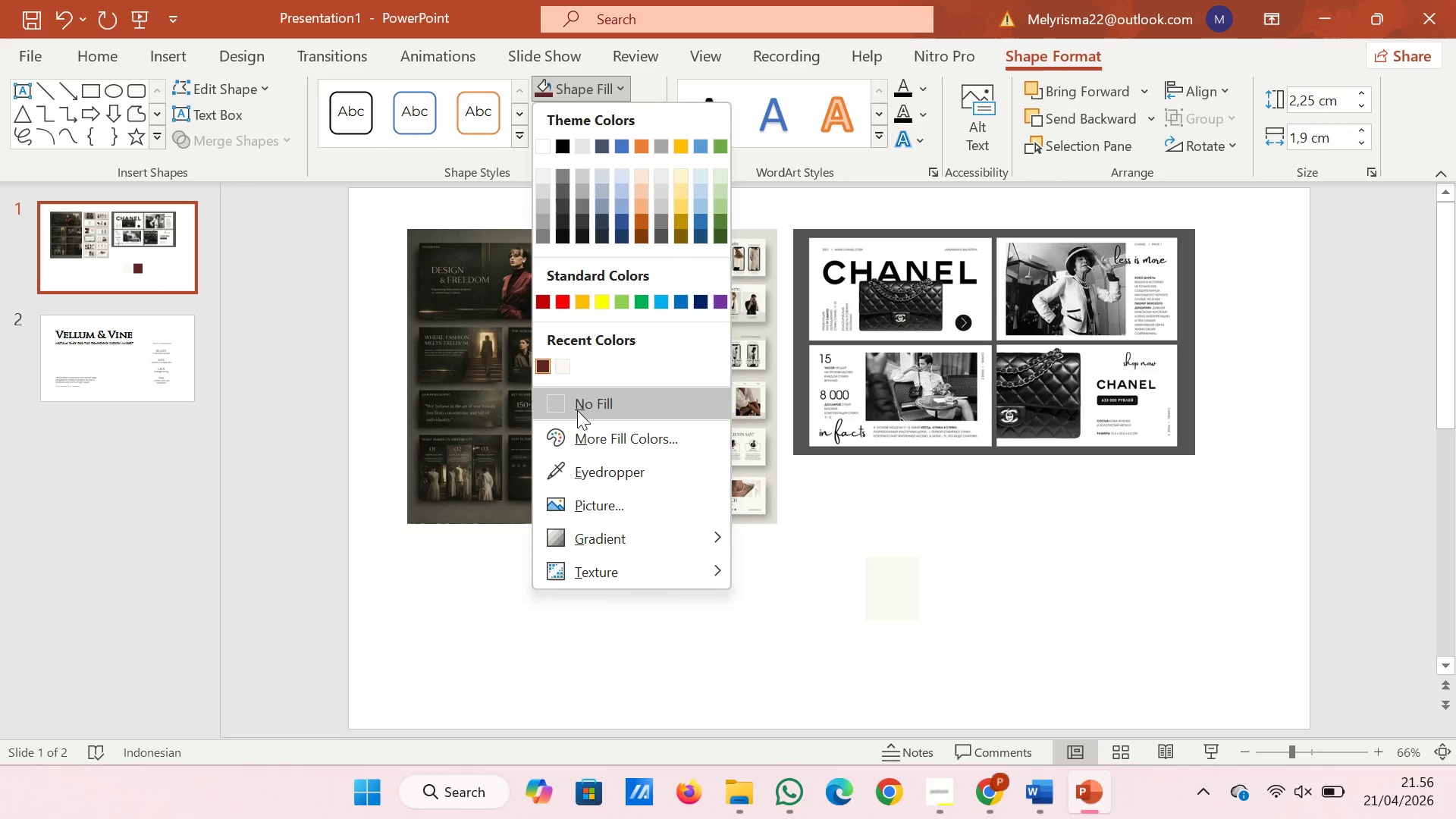 
left_click([601, 434])
 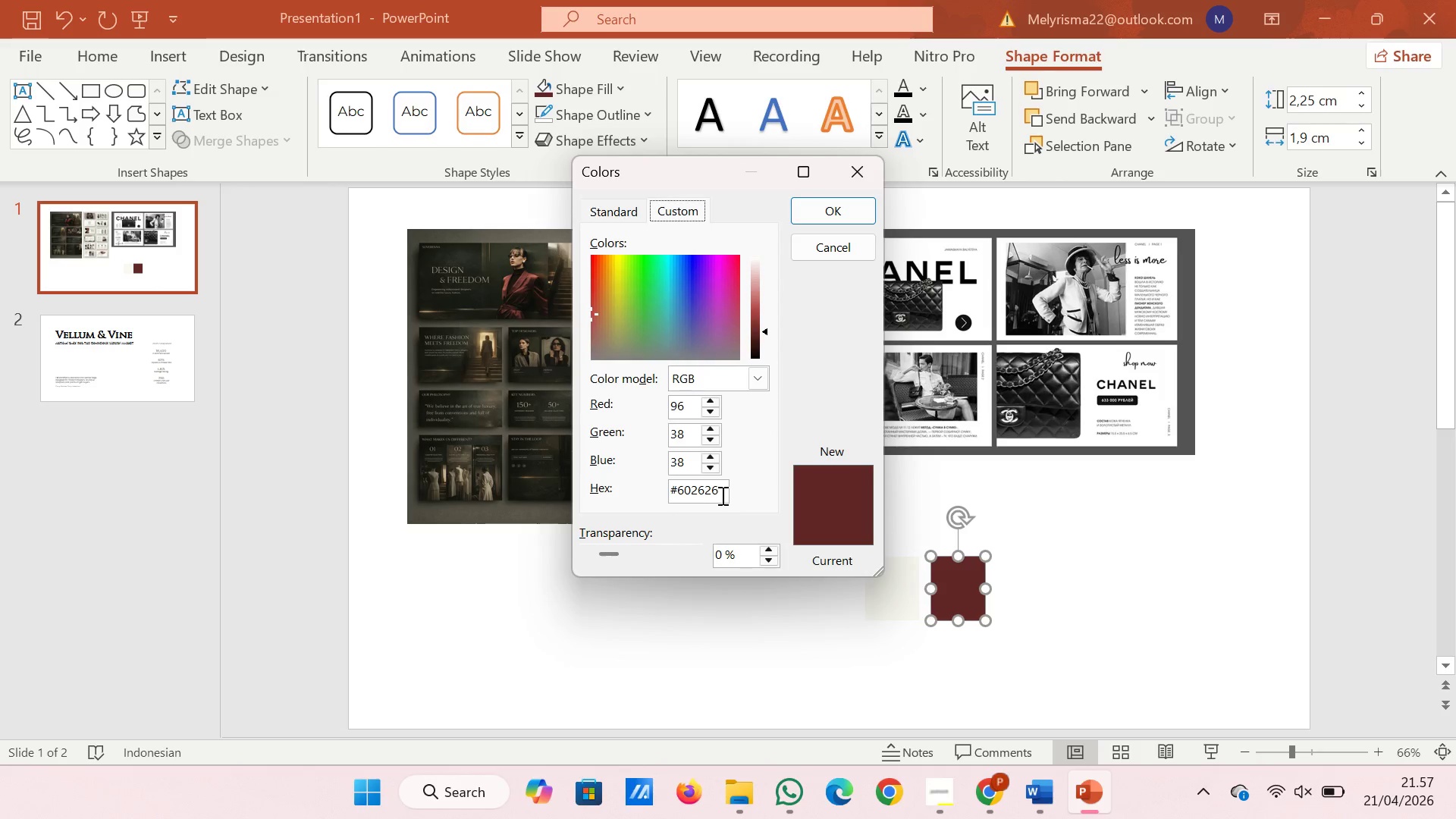 
left_click_drag(start_coordinate=[723, 491], to_coordinate=[664, 491])
 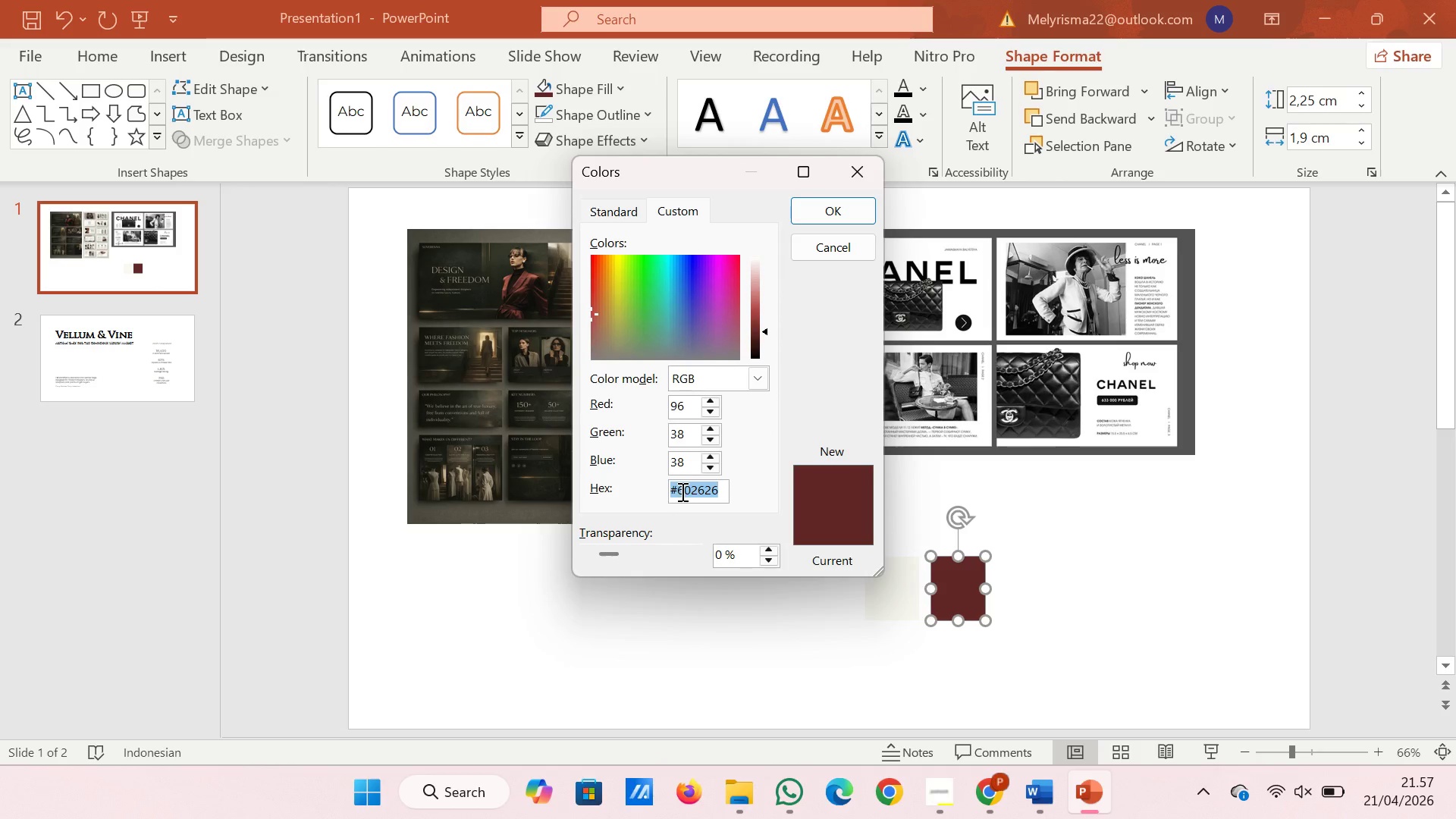 
right_click([681, 491])
 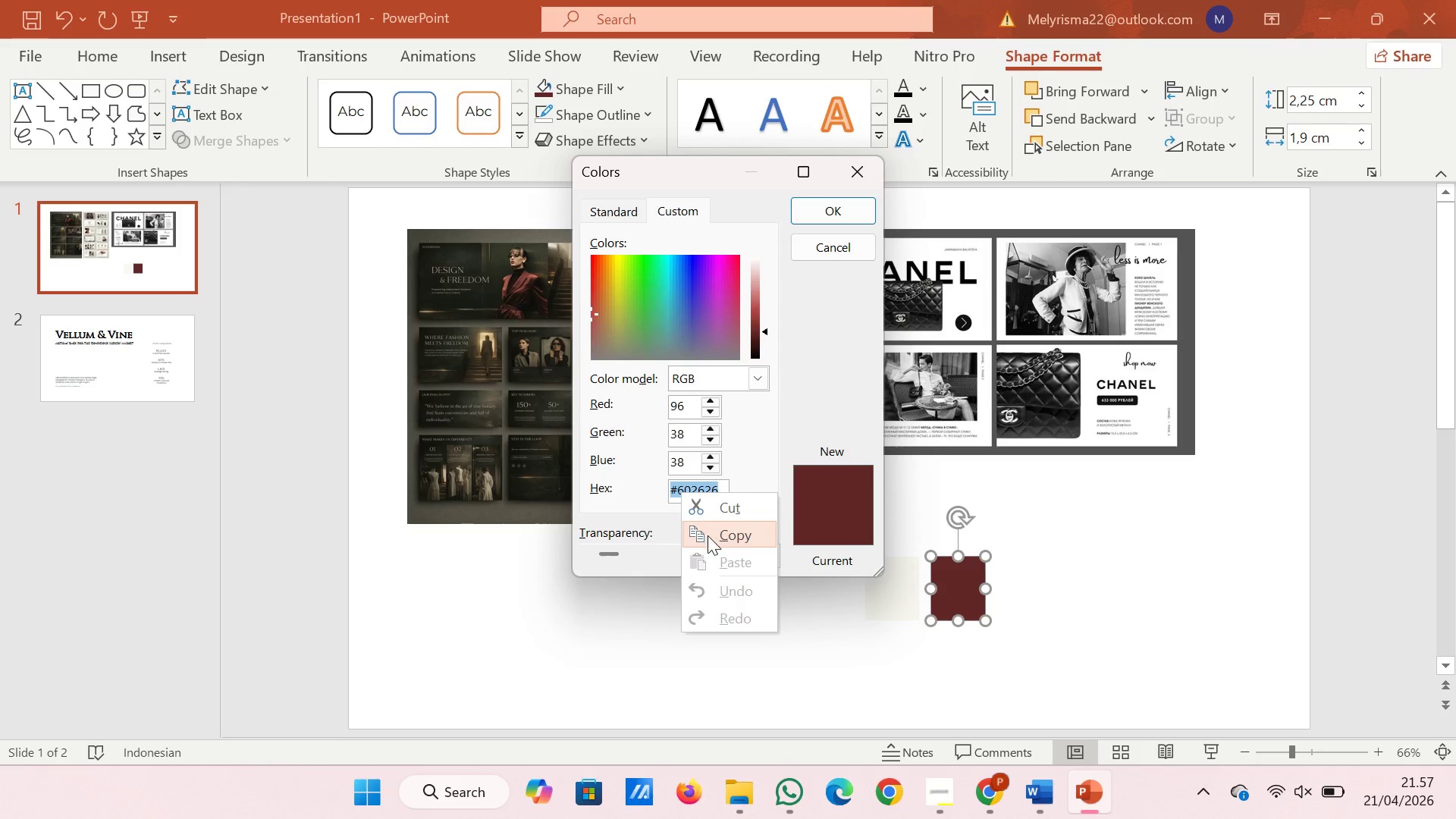 
left_click([708, 535])
 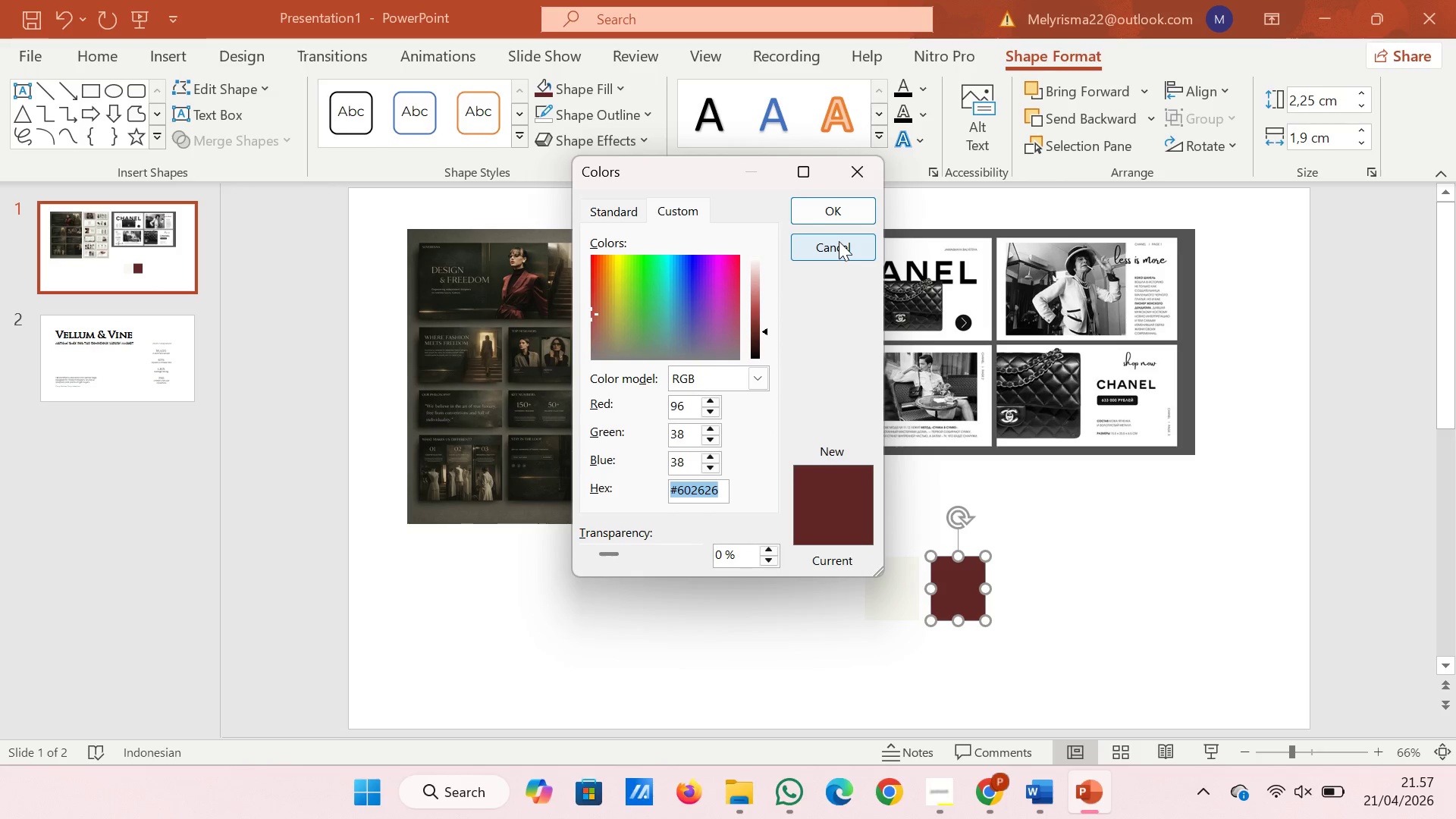 
left_click([840, 206])
 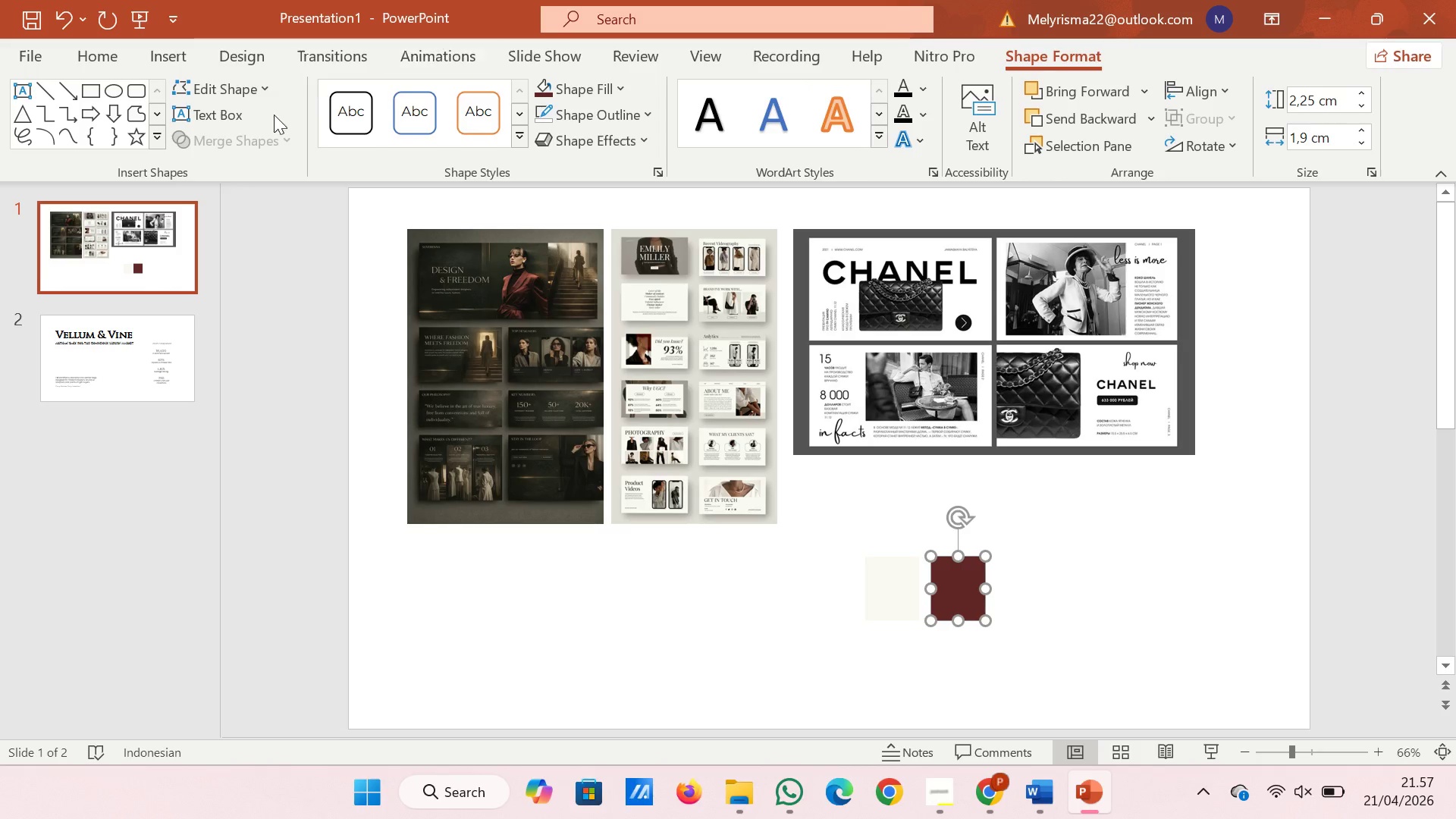 
left_click_drag(start_coordinate=[258, 63], to_coordinate=[1230, 136])
 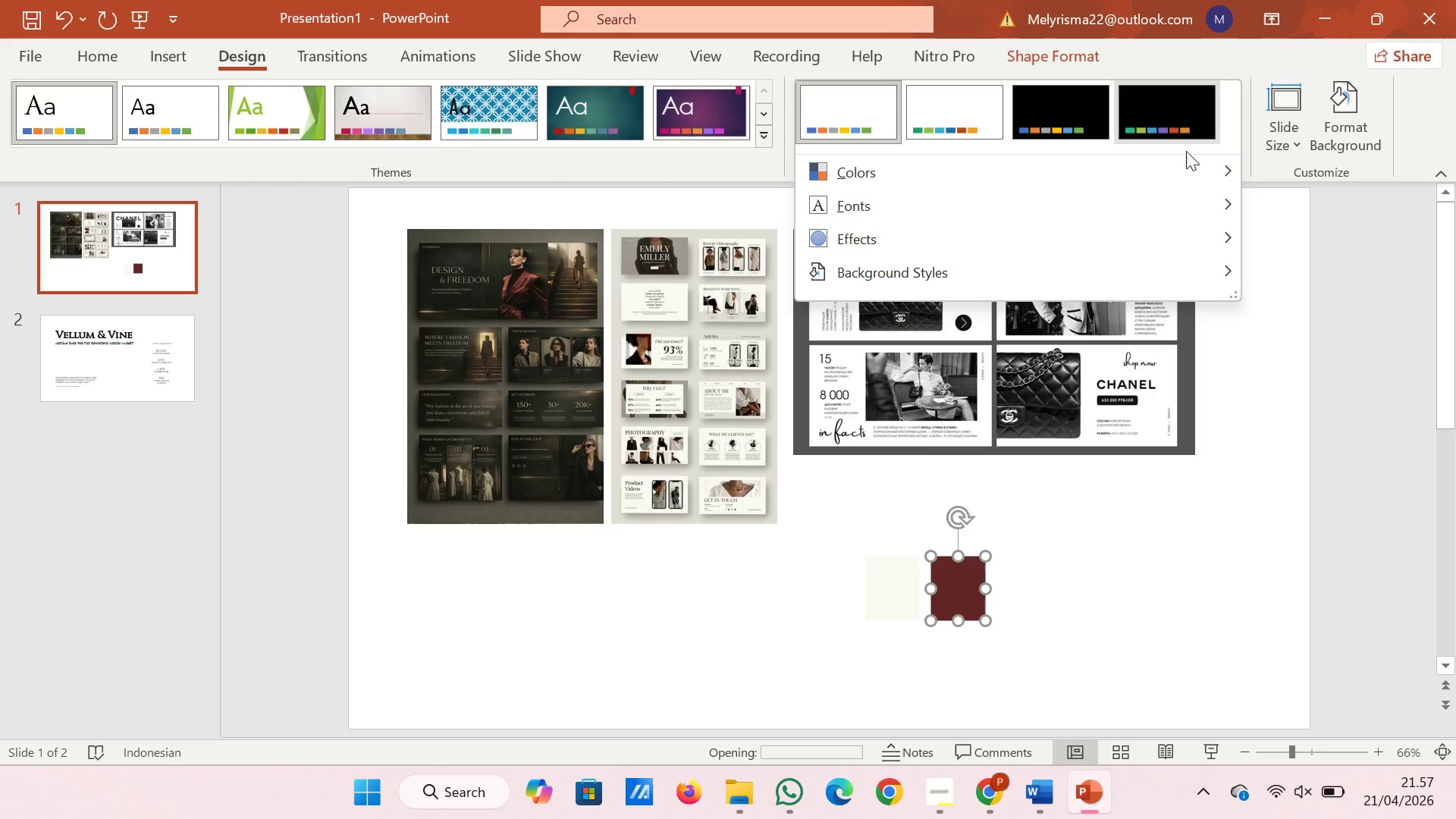 
left_click([1230, 136])
 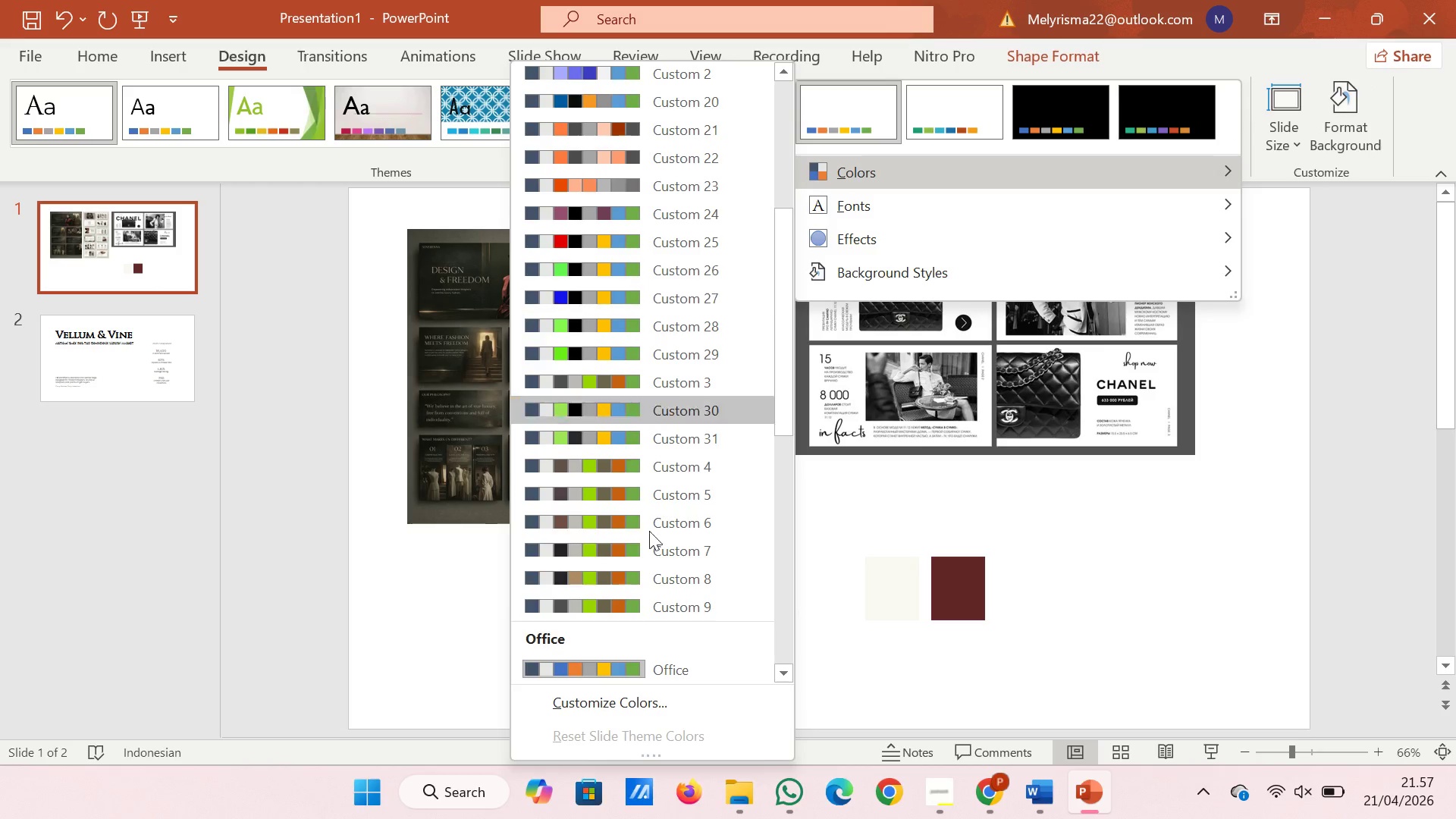 
left_click([634, 702])
 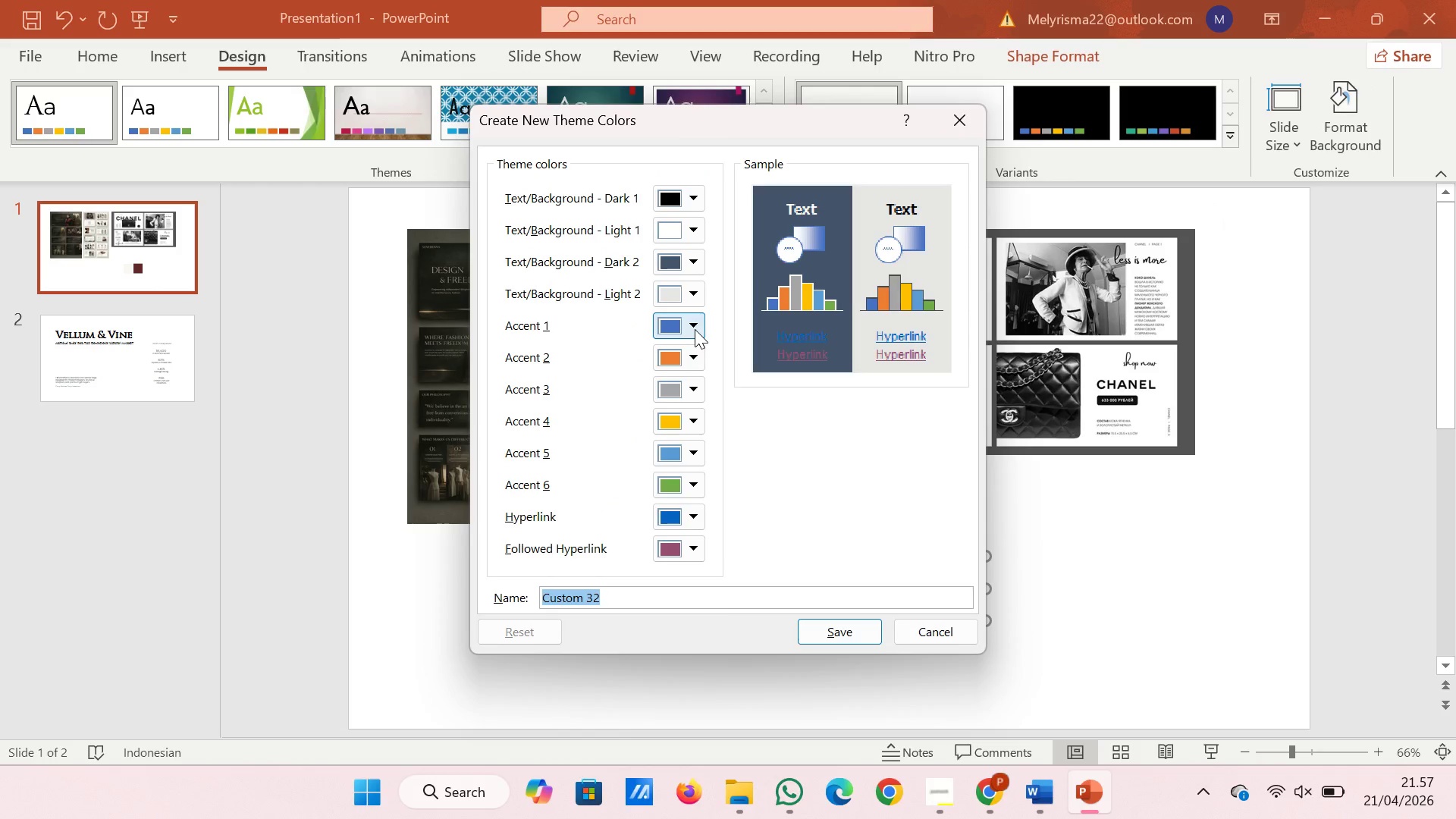 
left_click([695, 329])
 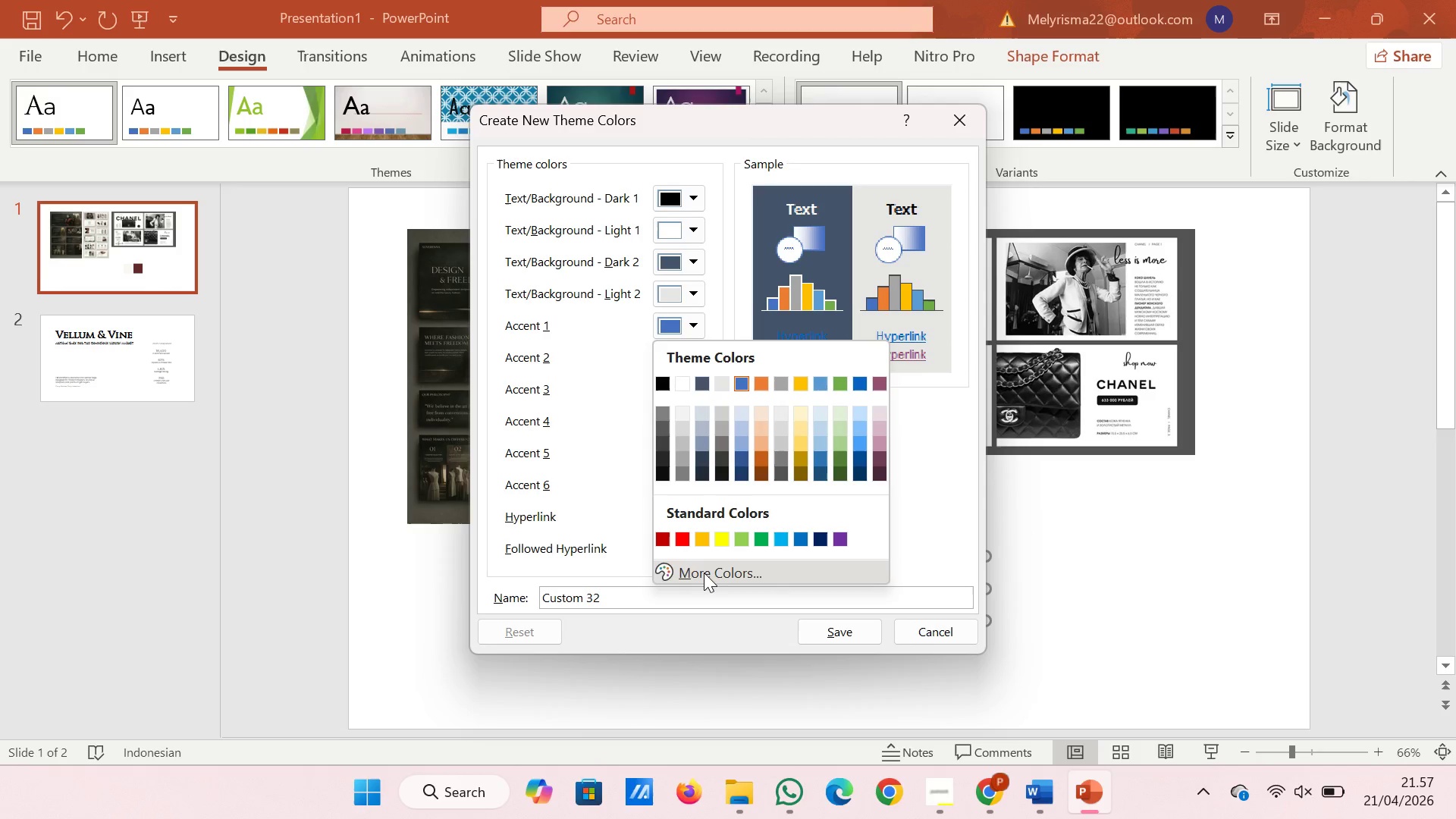 
left_click([704, 574])
 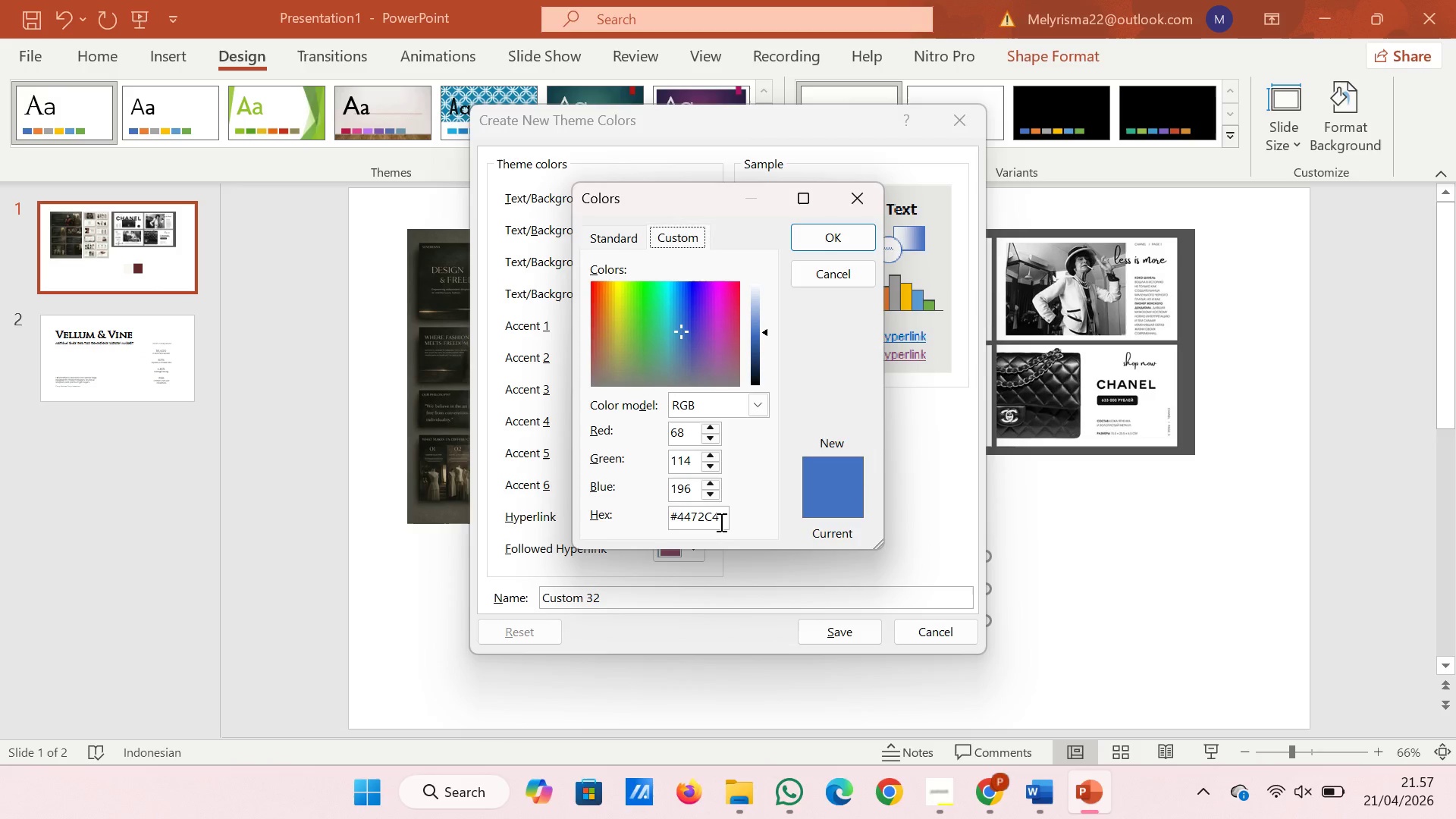 
left_click_drag(start_coordinate=[720, 522], to_coordinate=[672, 517])
 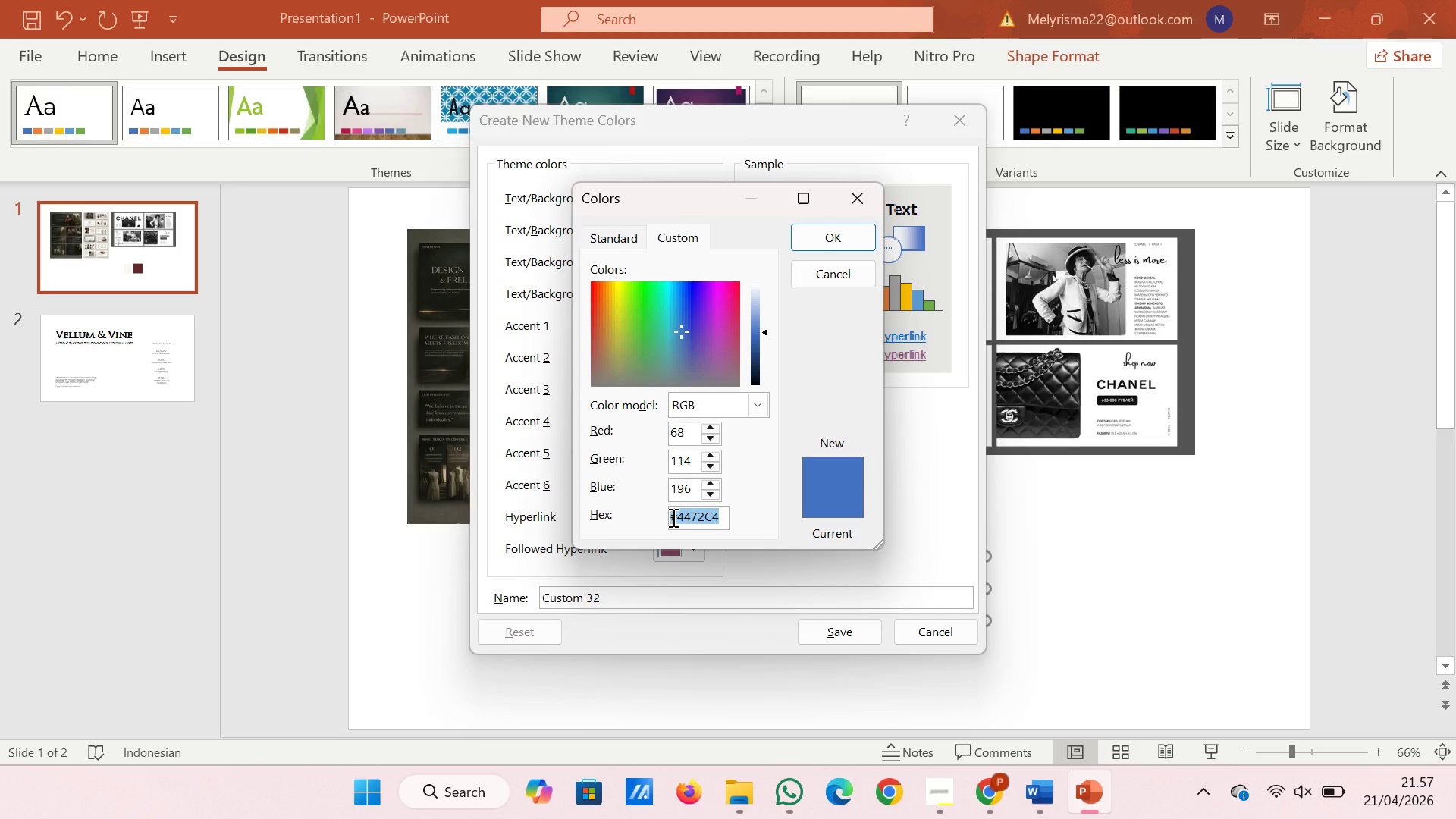 
right_click([672, 517])
 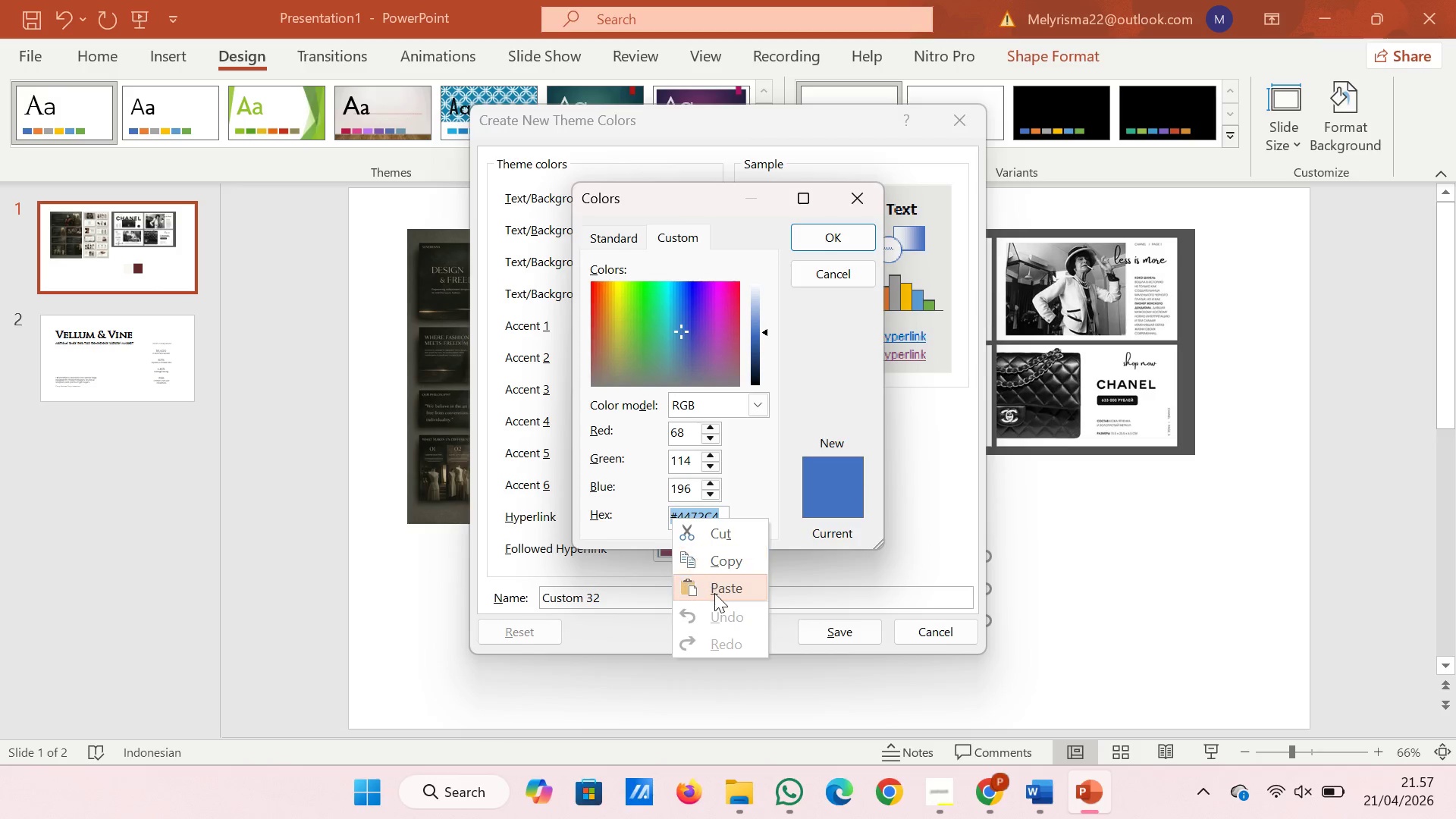 
left_click([714, 593])
 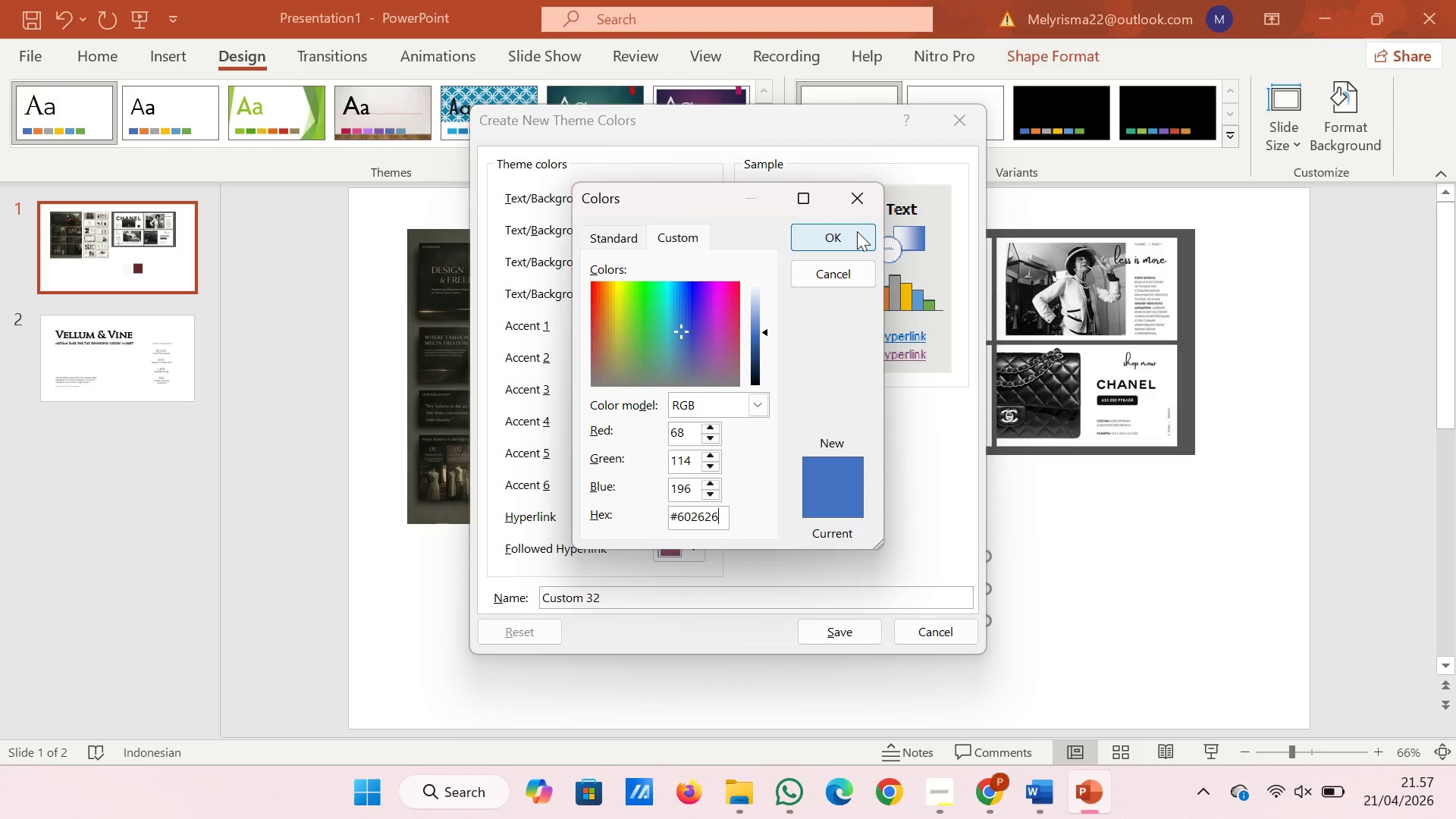 
left_click([856, 229])
 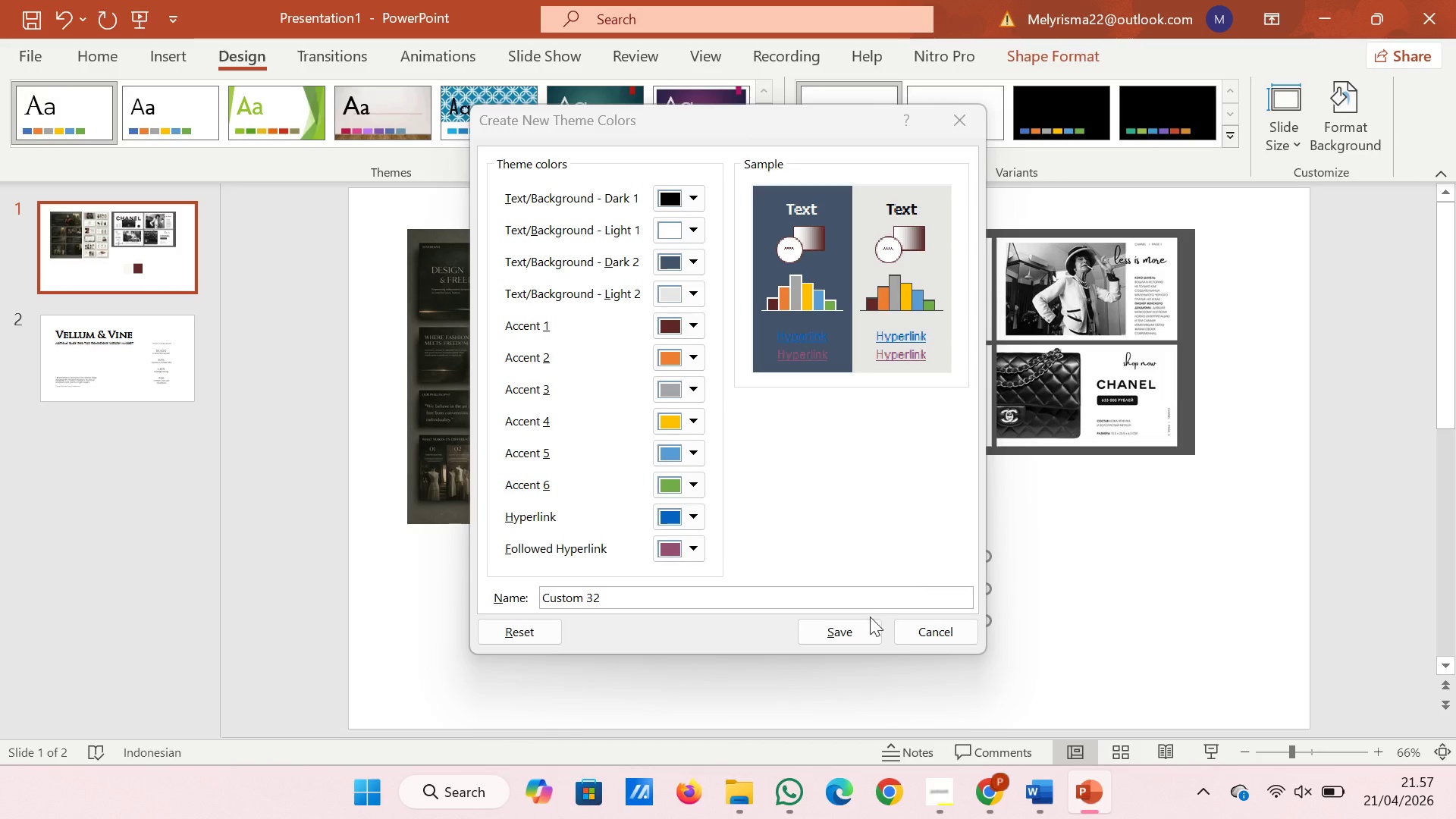 
left_click([856, 632])
 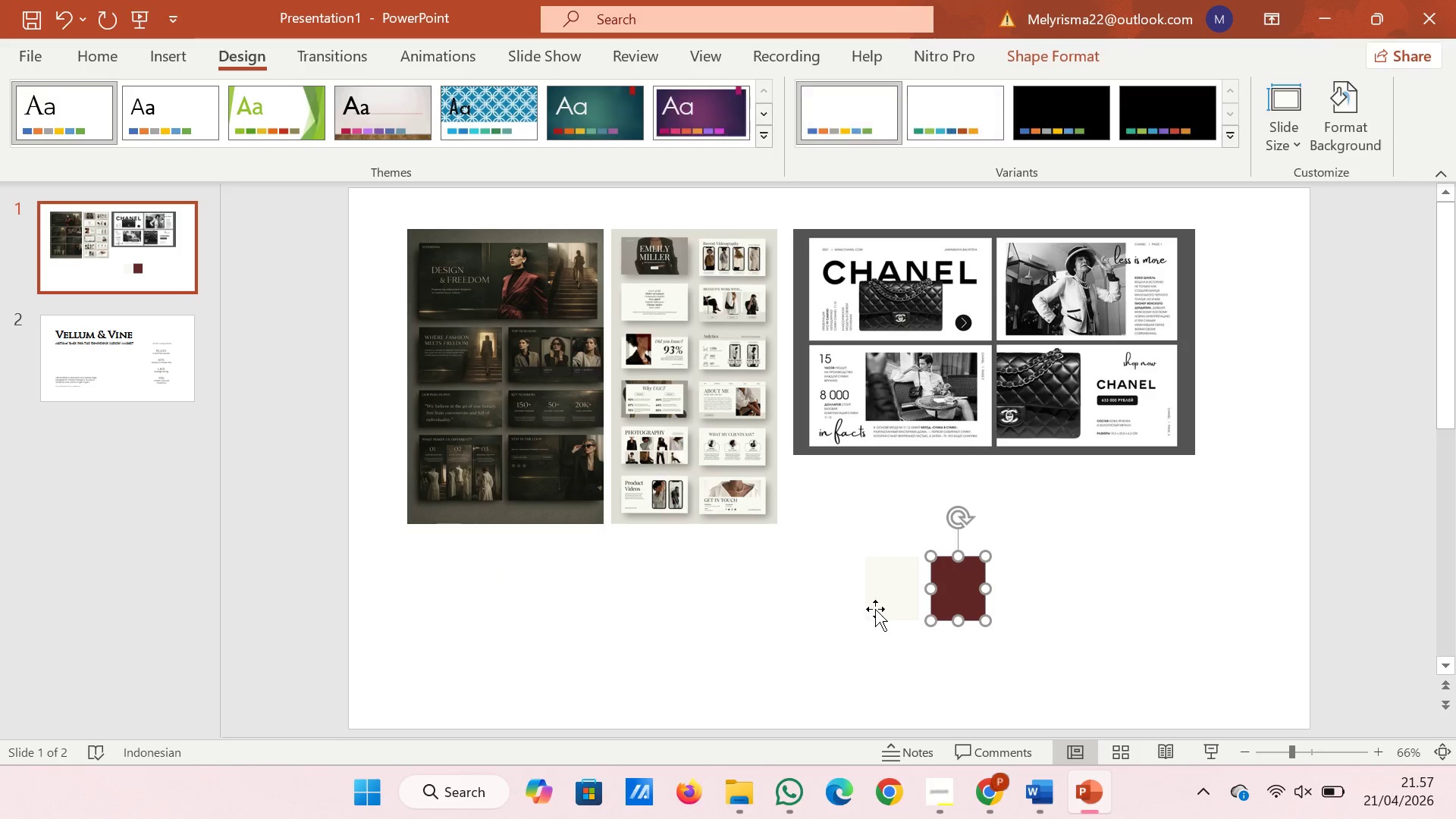 
left_click([880, 604])
 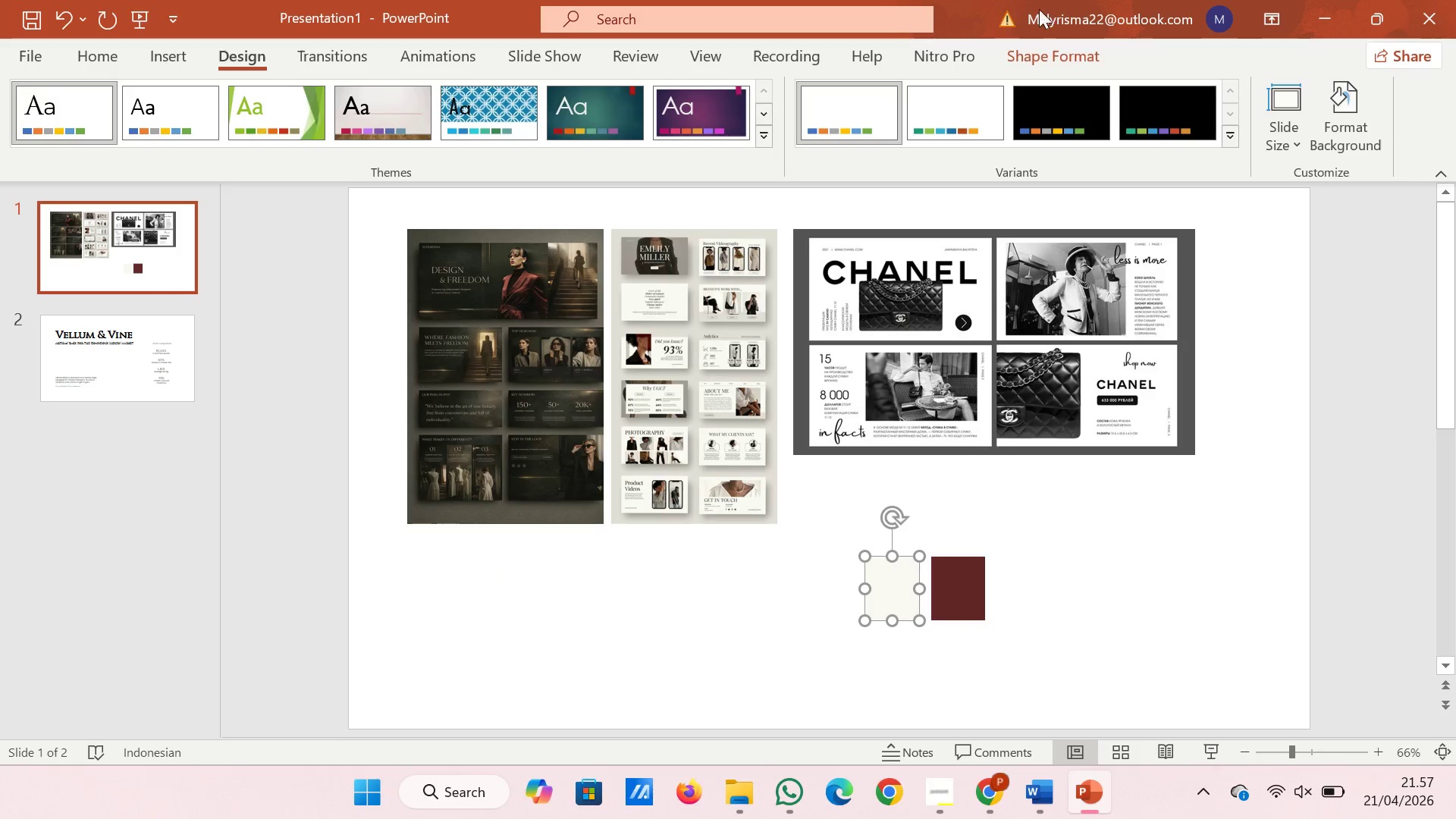 
left_click([1067, 53])
 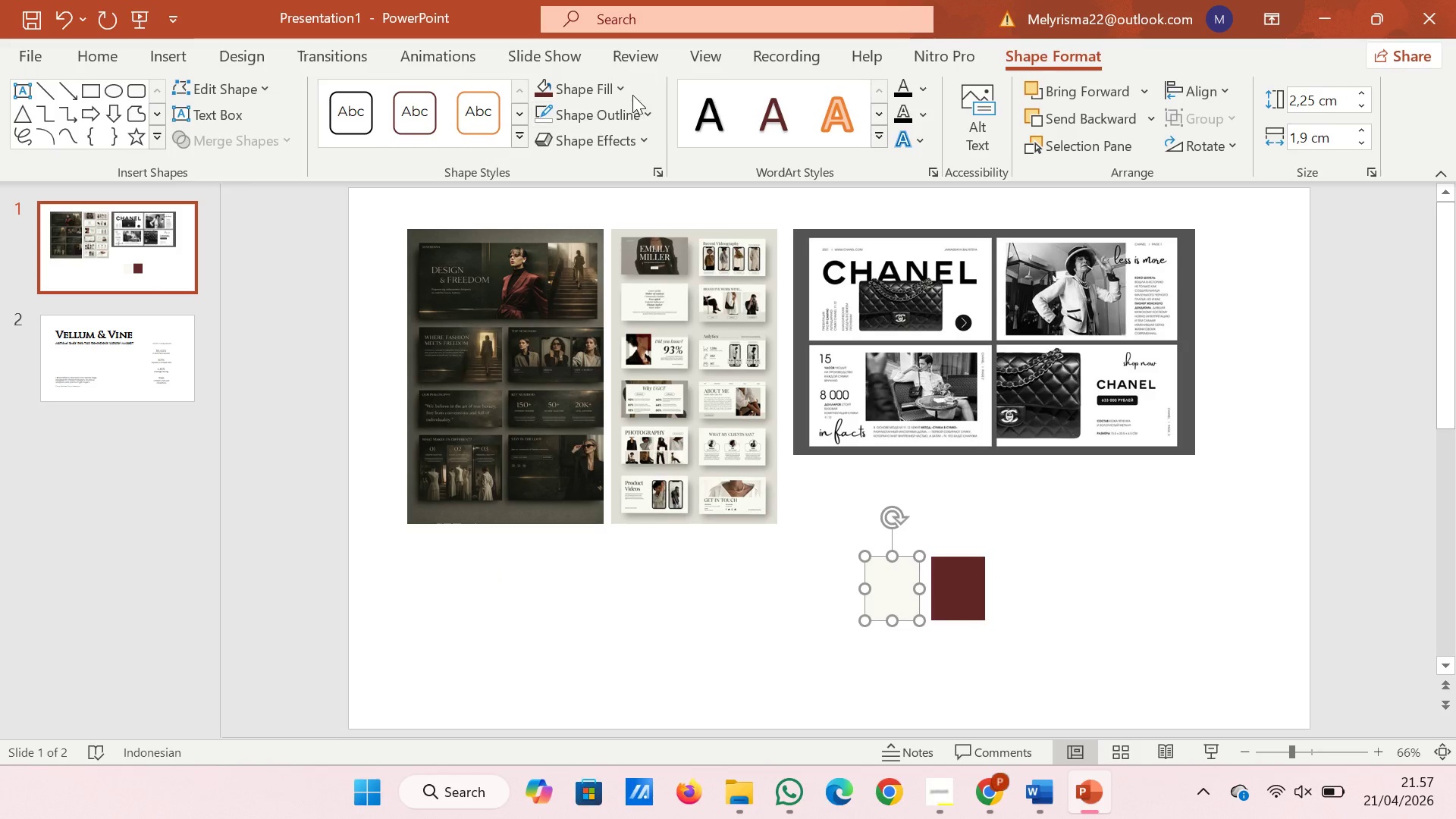 
left_click([626, 87])
 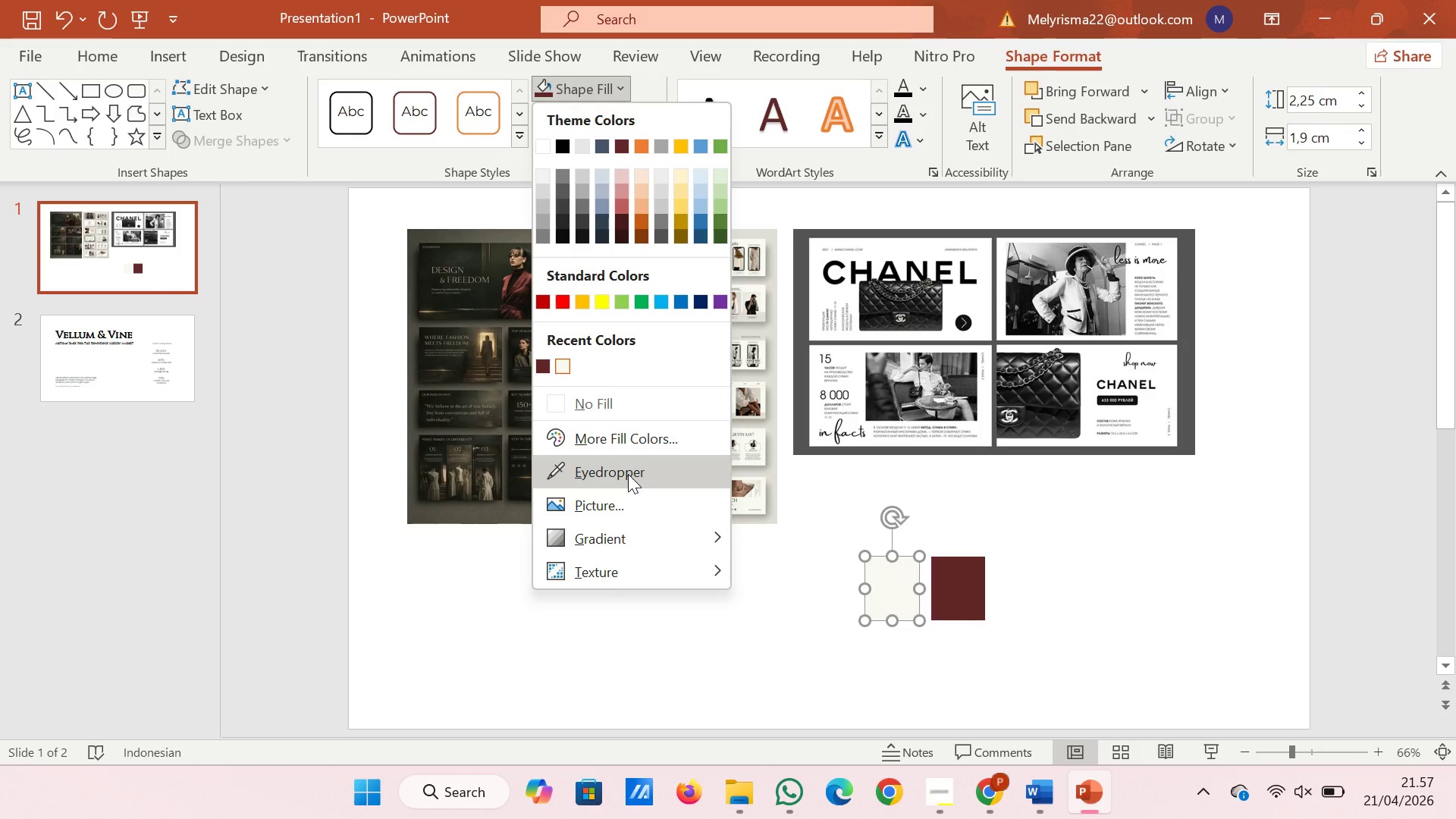 
left_click([632, 443])
 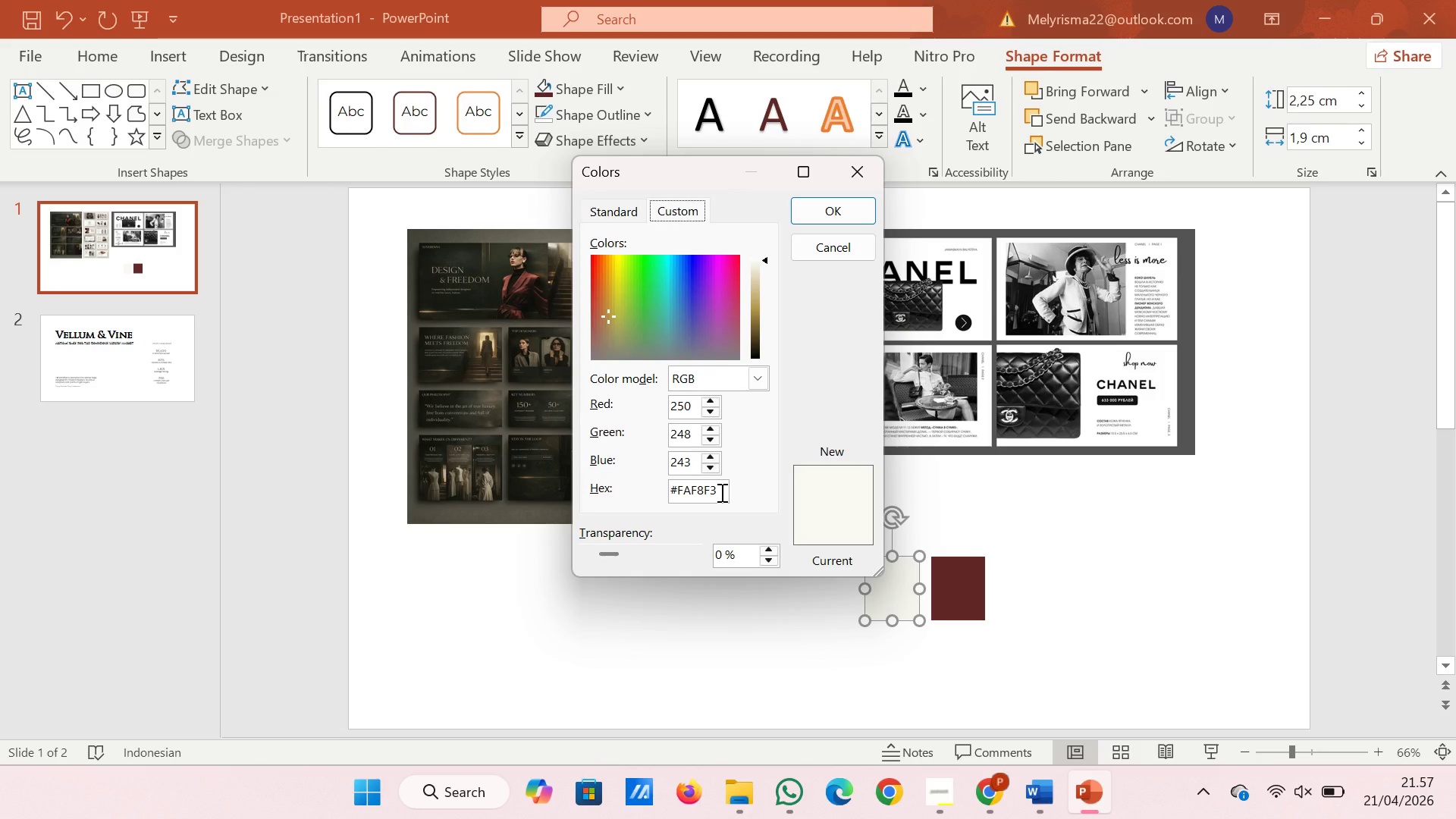 
left_click_drag(start_coordinate=[720, 492], to_coordinate=[668, 492])
 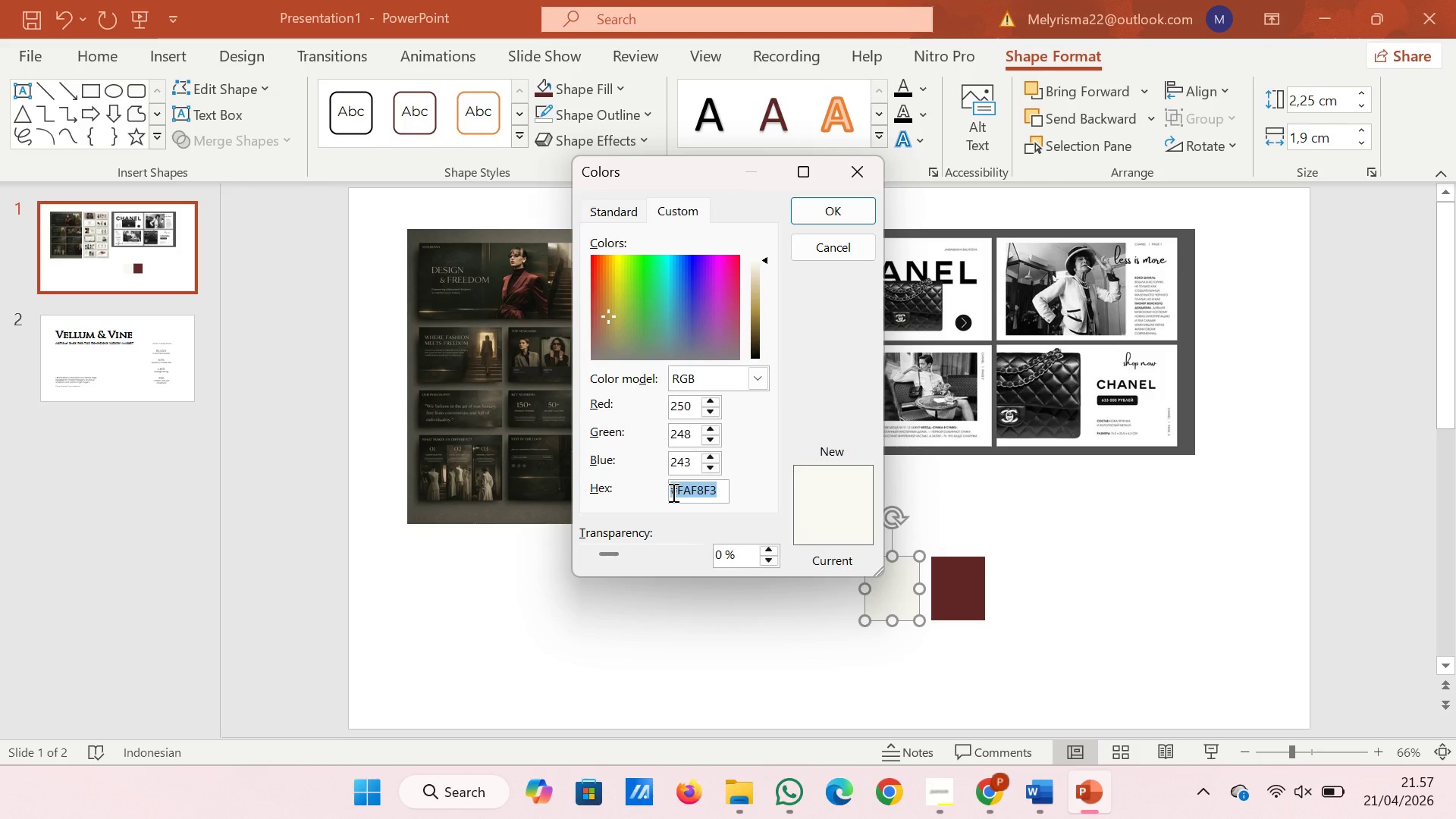 
right_click([672, 492])
 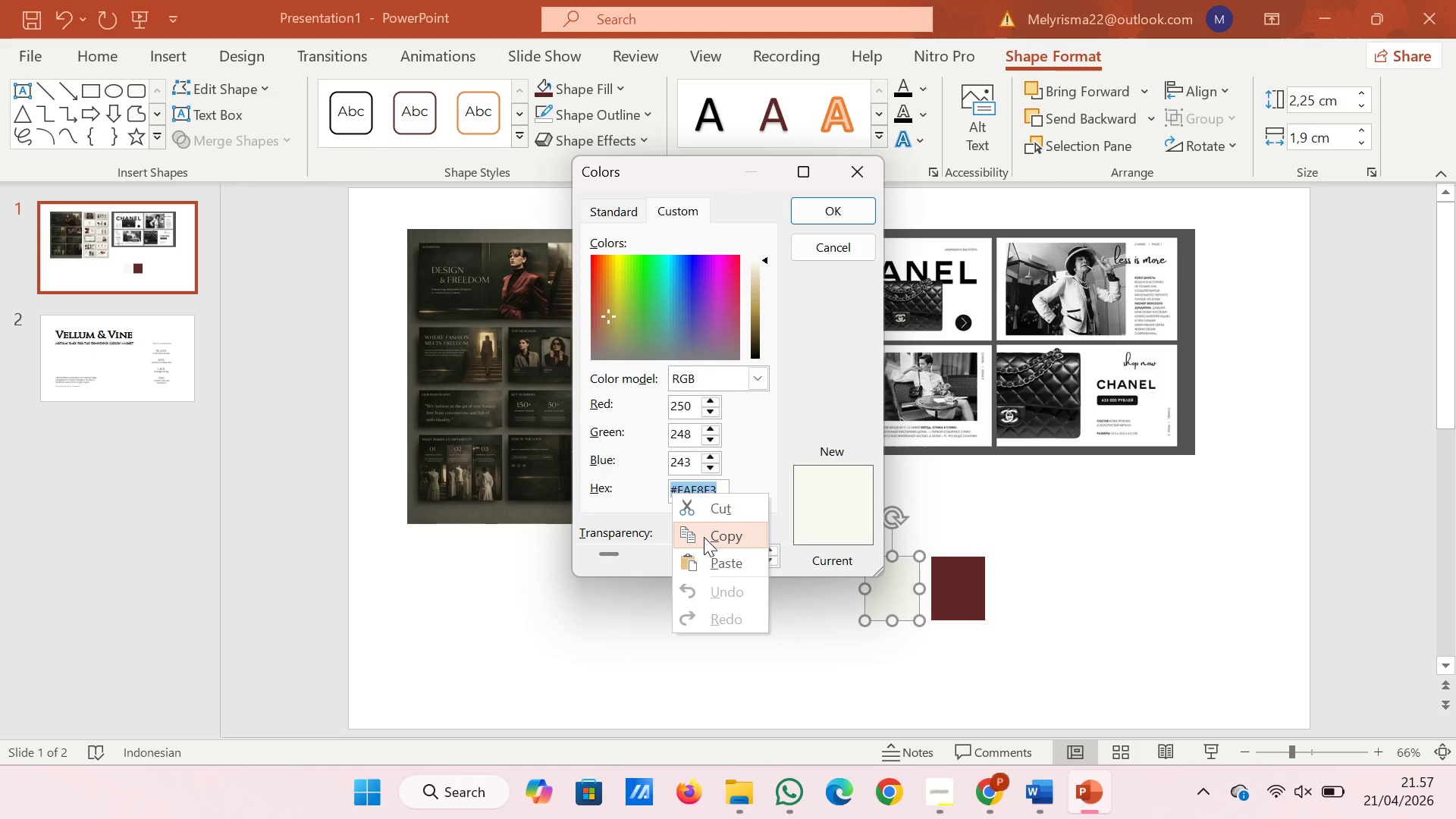 
left_click([704, 537])
 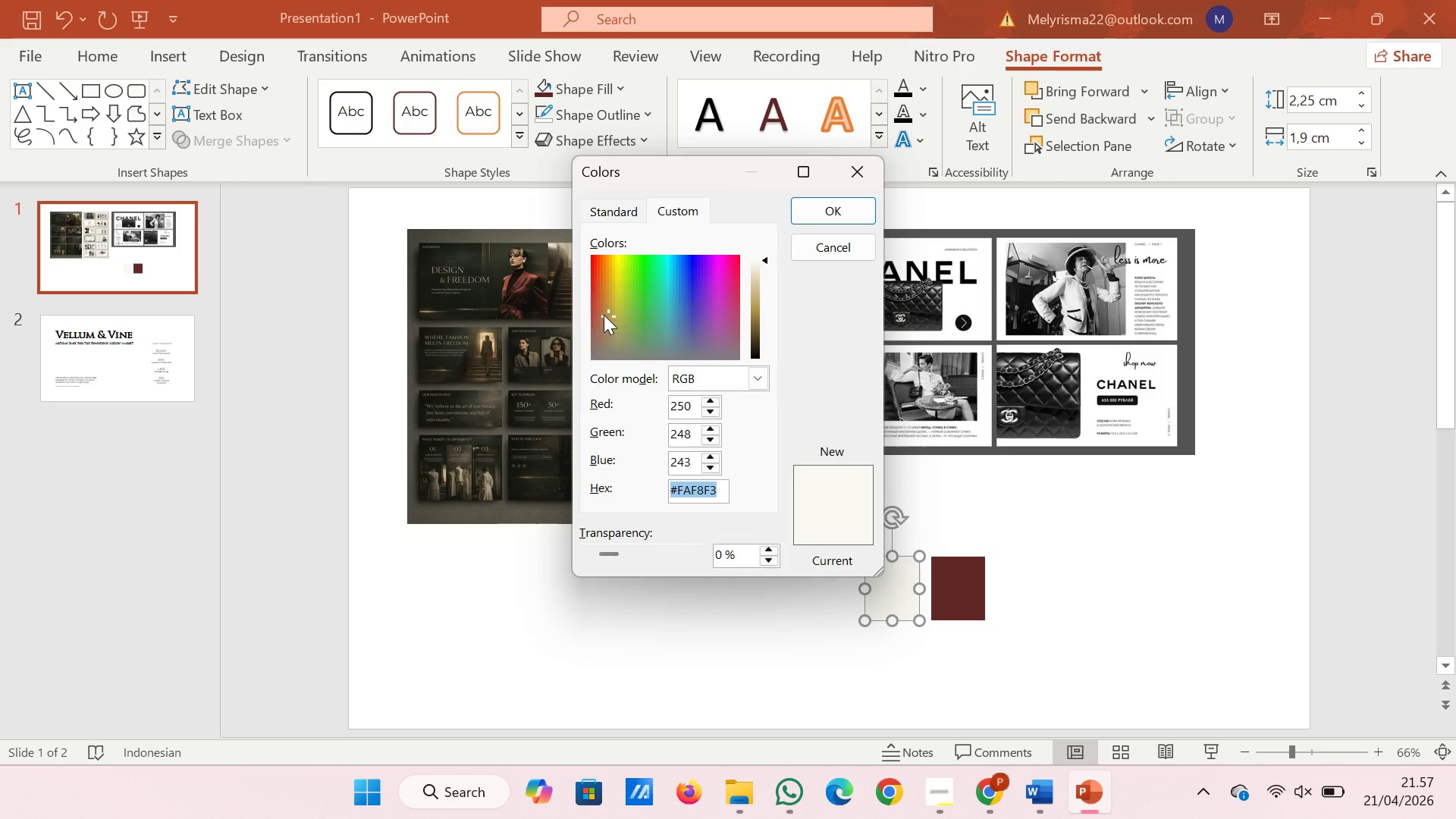 
left_click_drag(start_coordinate=[604, 315], to_coordinate=[583, 276])
 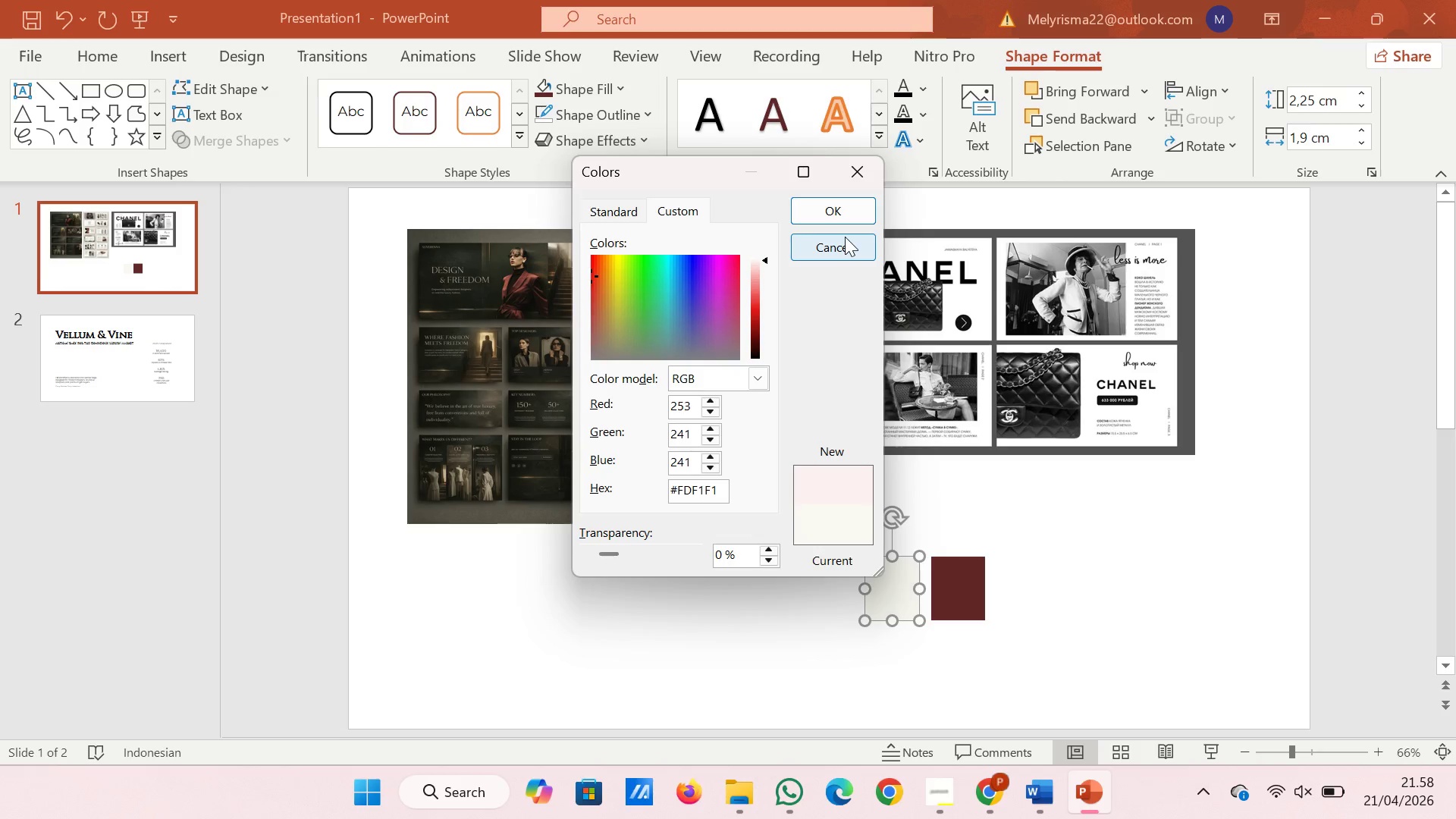 
left_click([845, 237])
 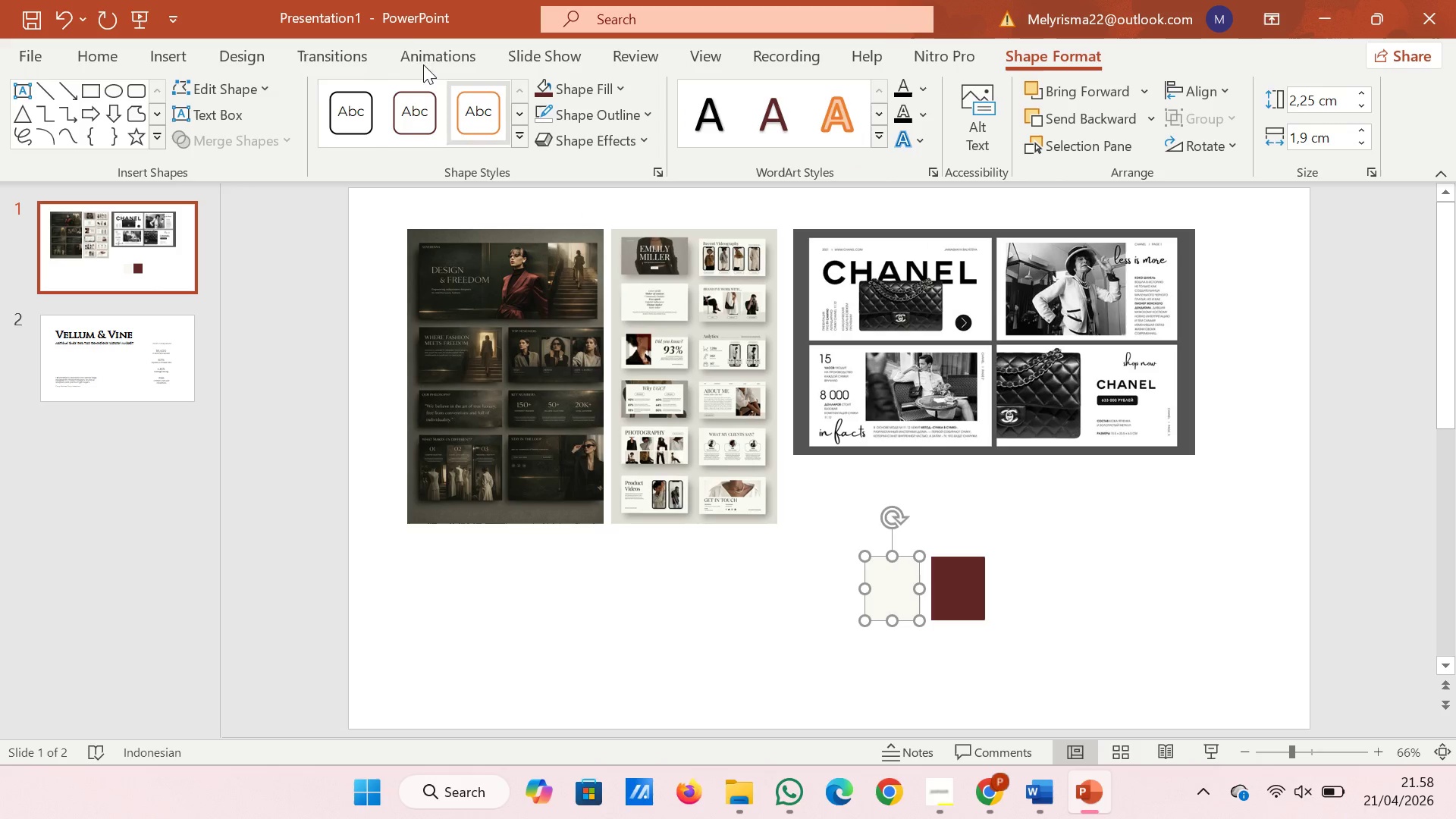 
left_click([258, 61])
 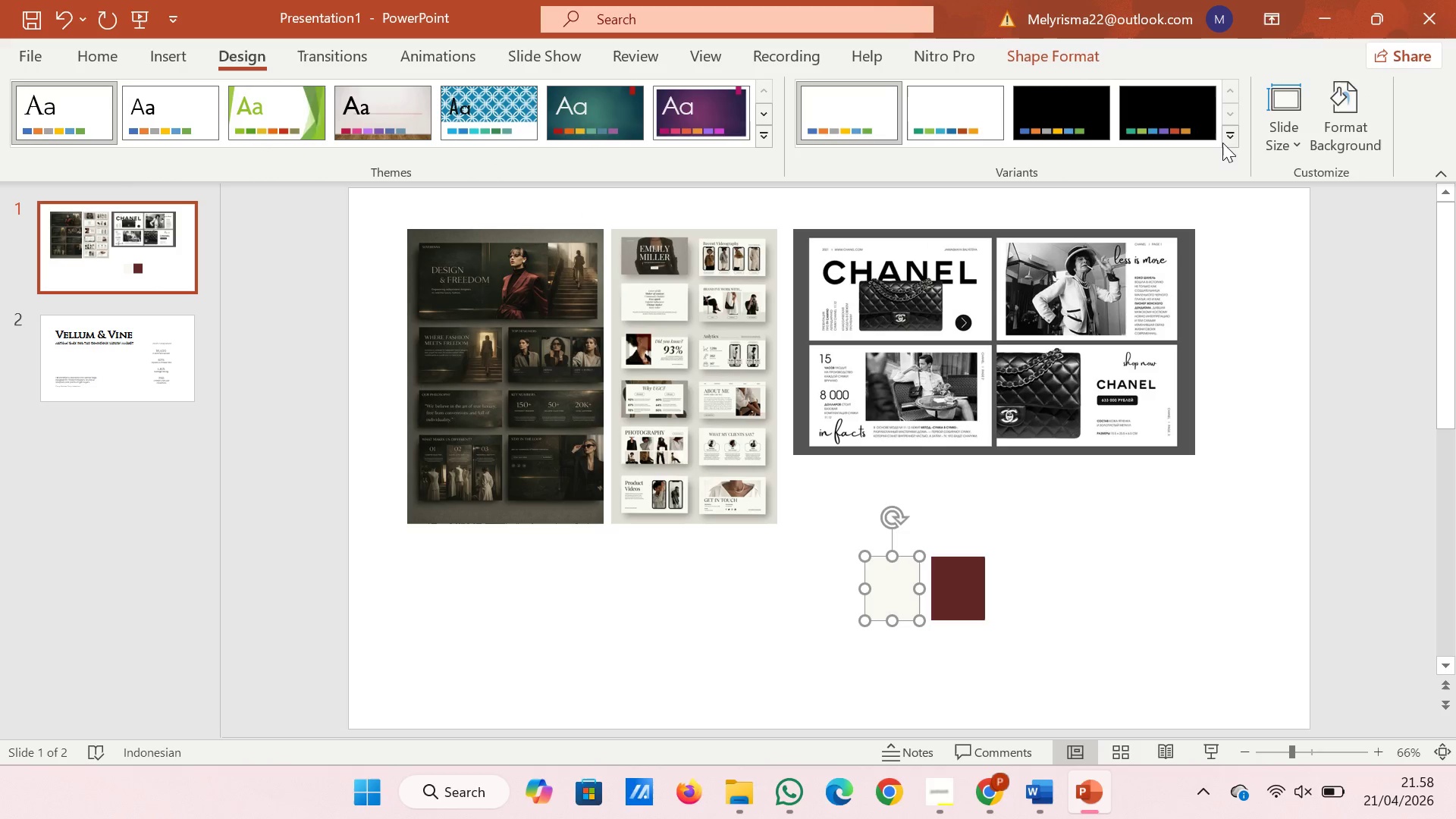 
left_click([1226, 133])
 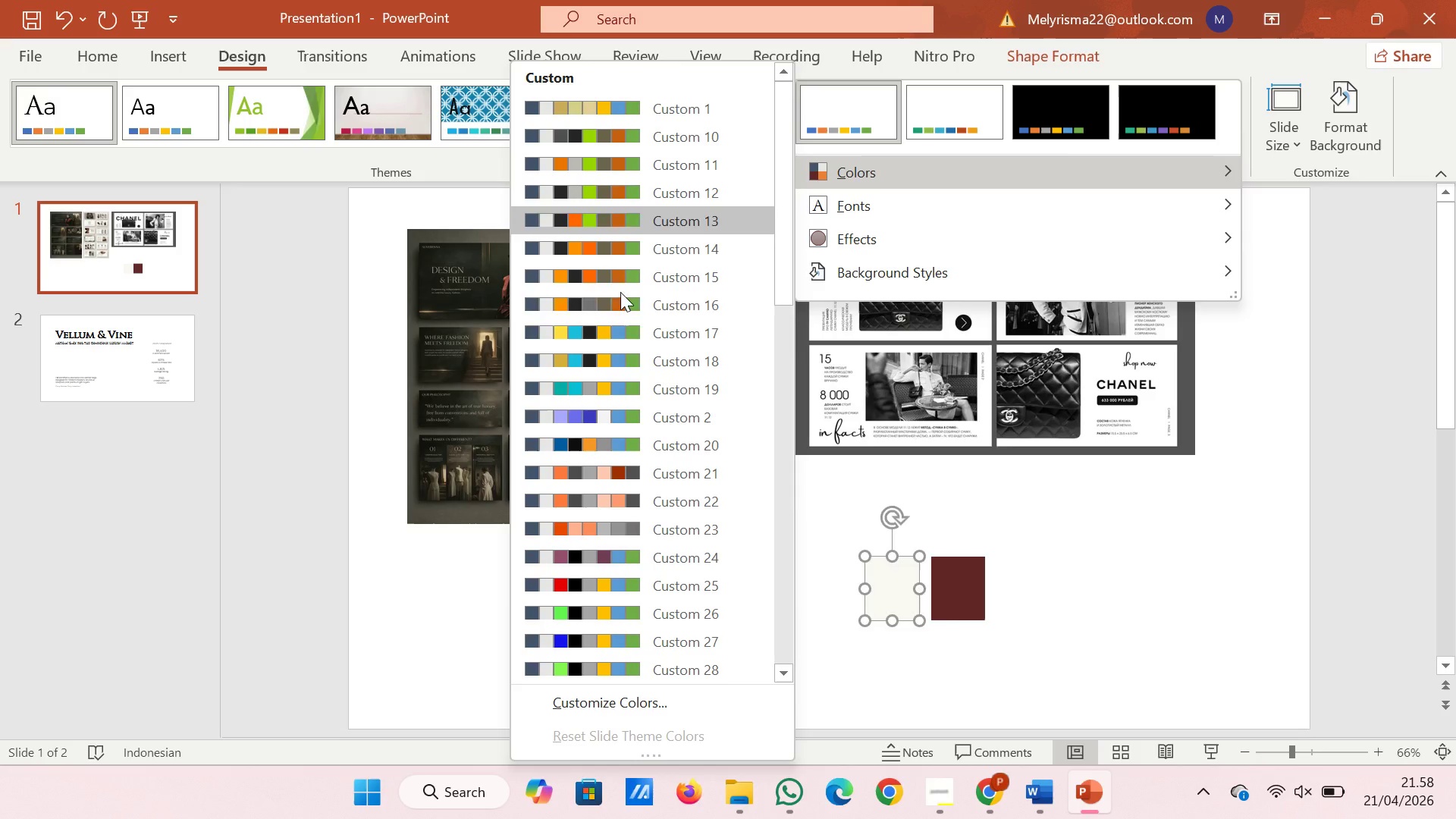 
left_click([638, 695])
 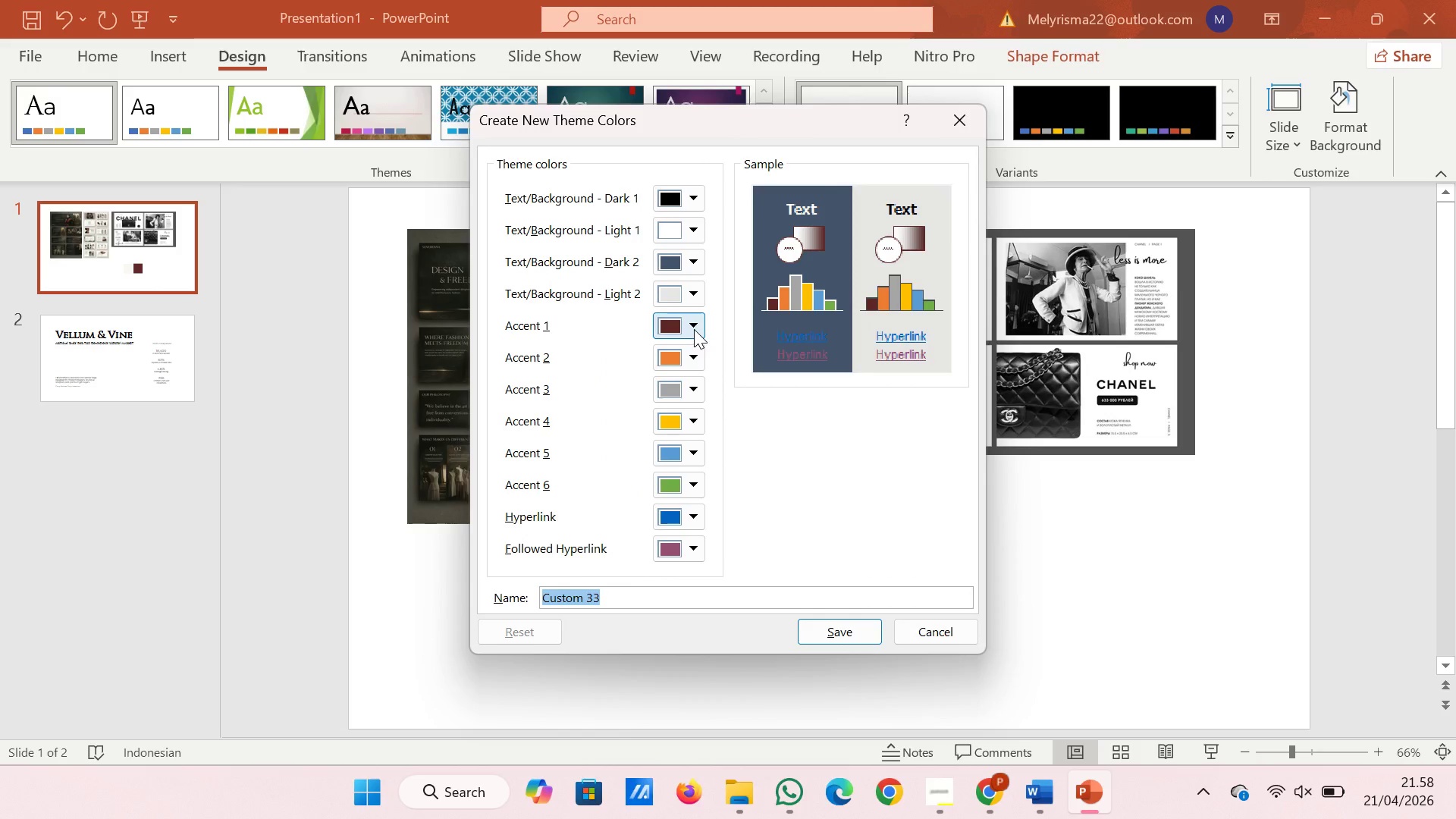 
left_click([694, 344])
 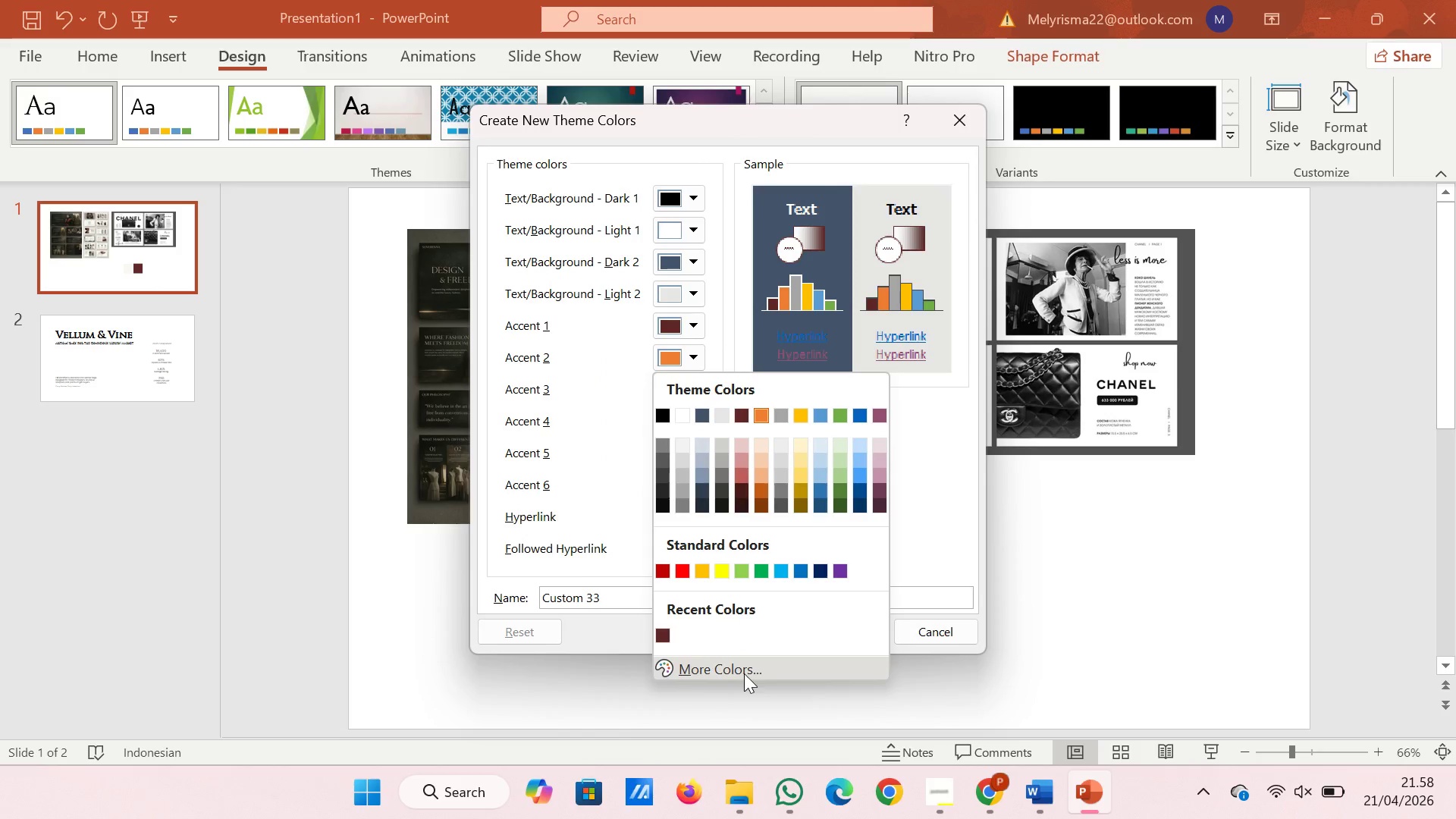 
left_click([744, 673])
 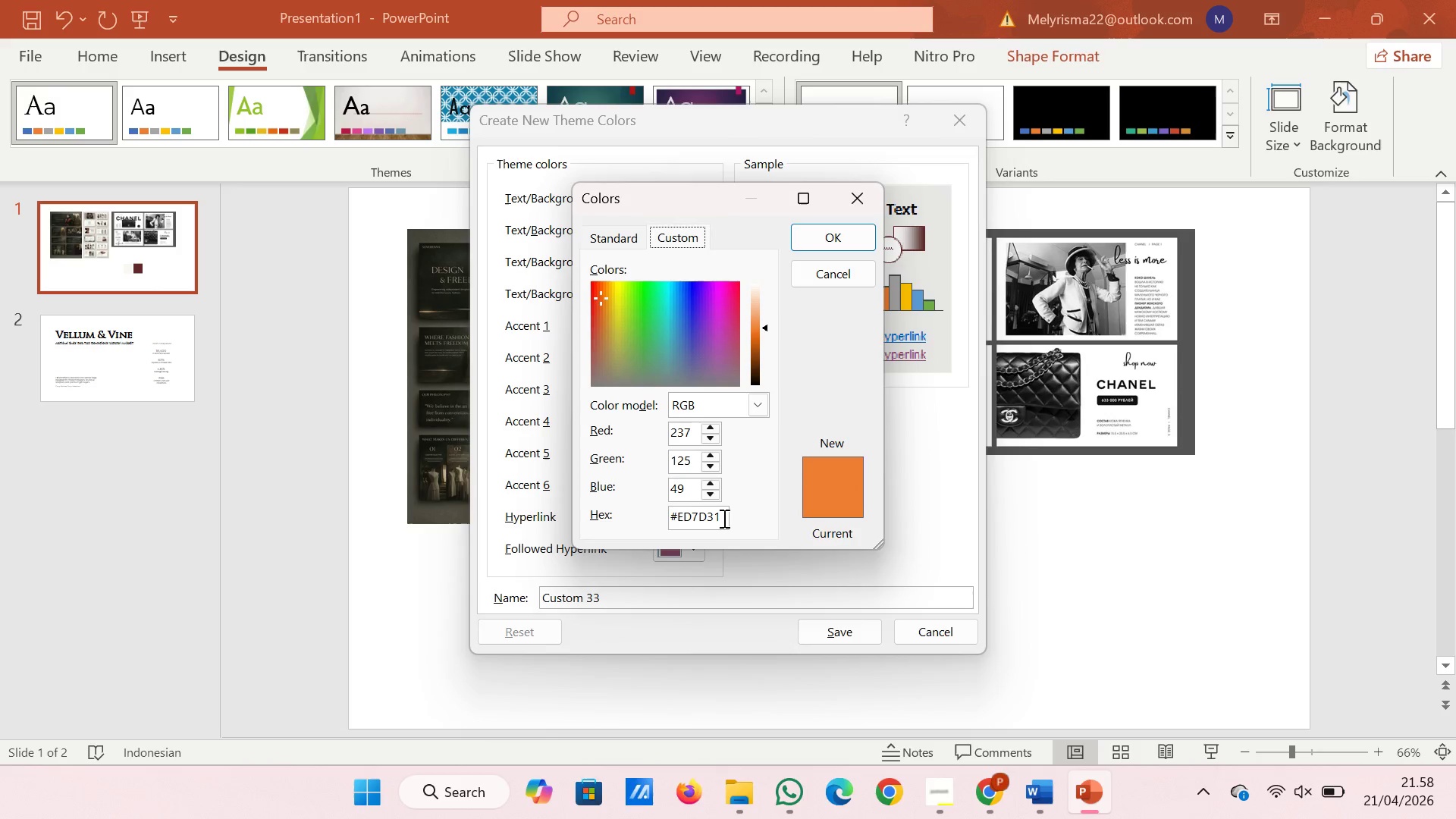 
left_click_drag(start_coordinate=[723, 517], to_coordinate=[670, 529])
 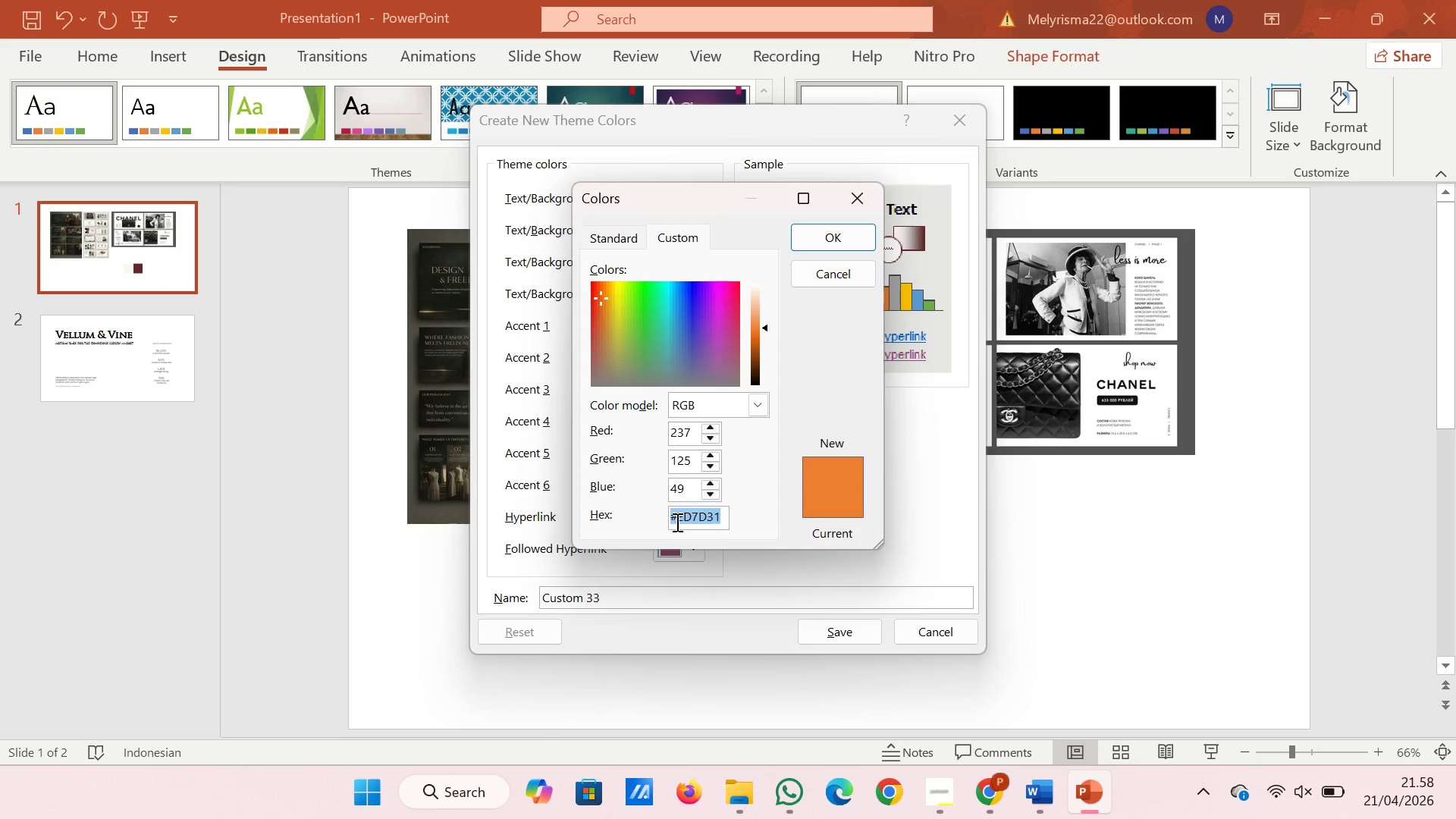 
right_click([676, 522])
 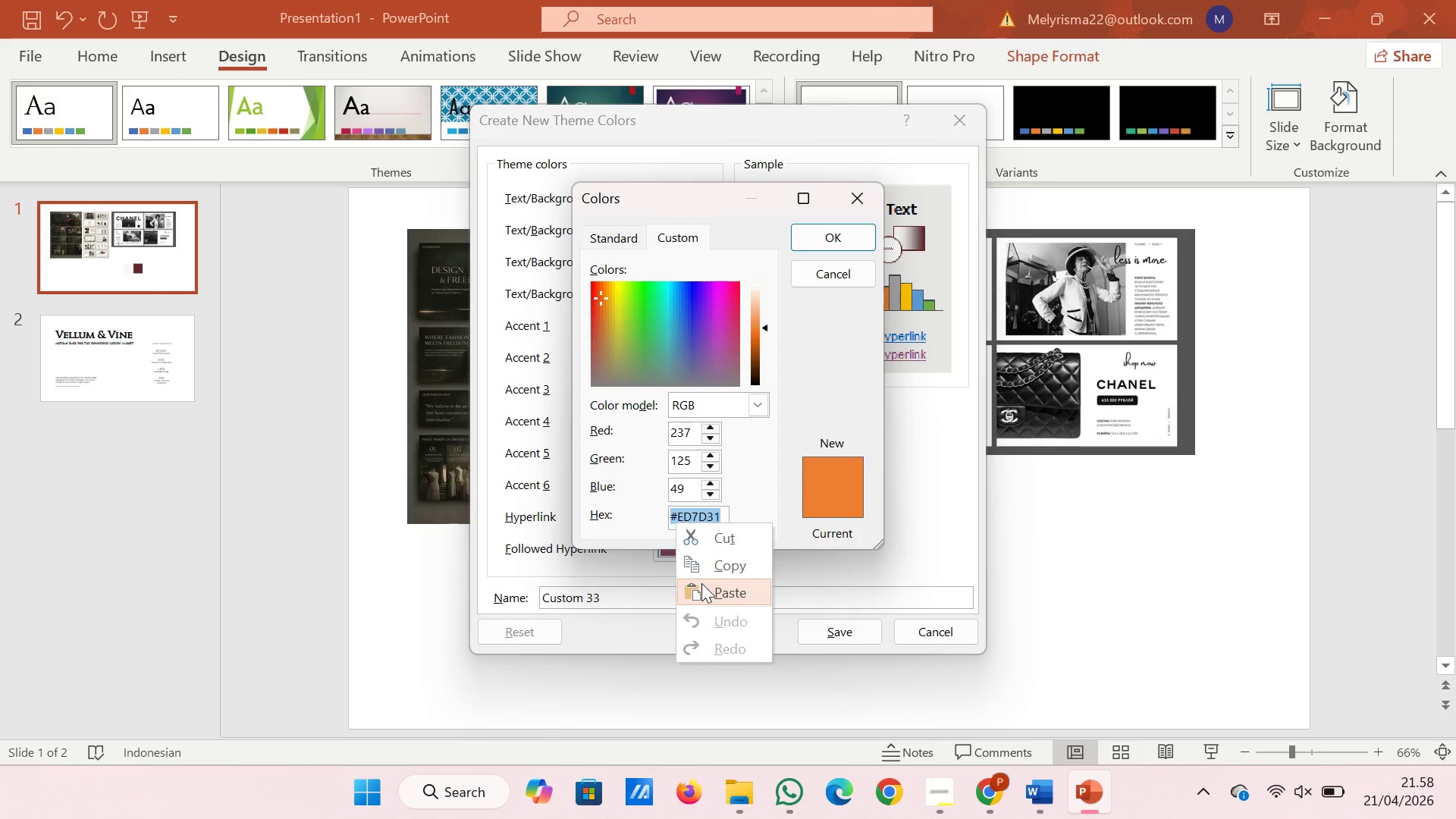 
left_click([701, 584])
 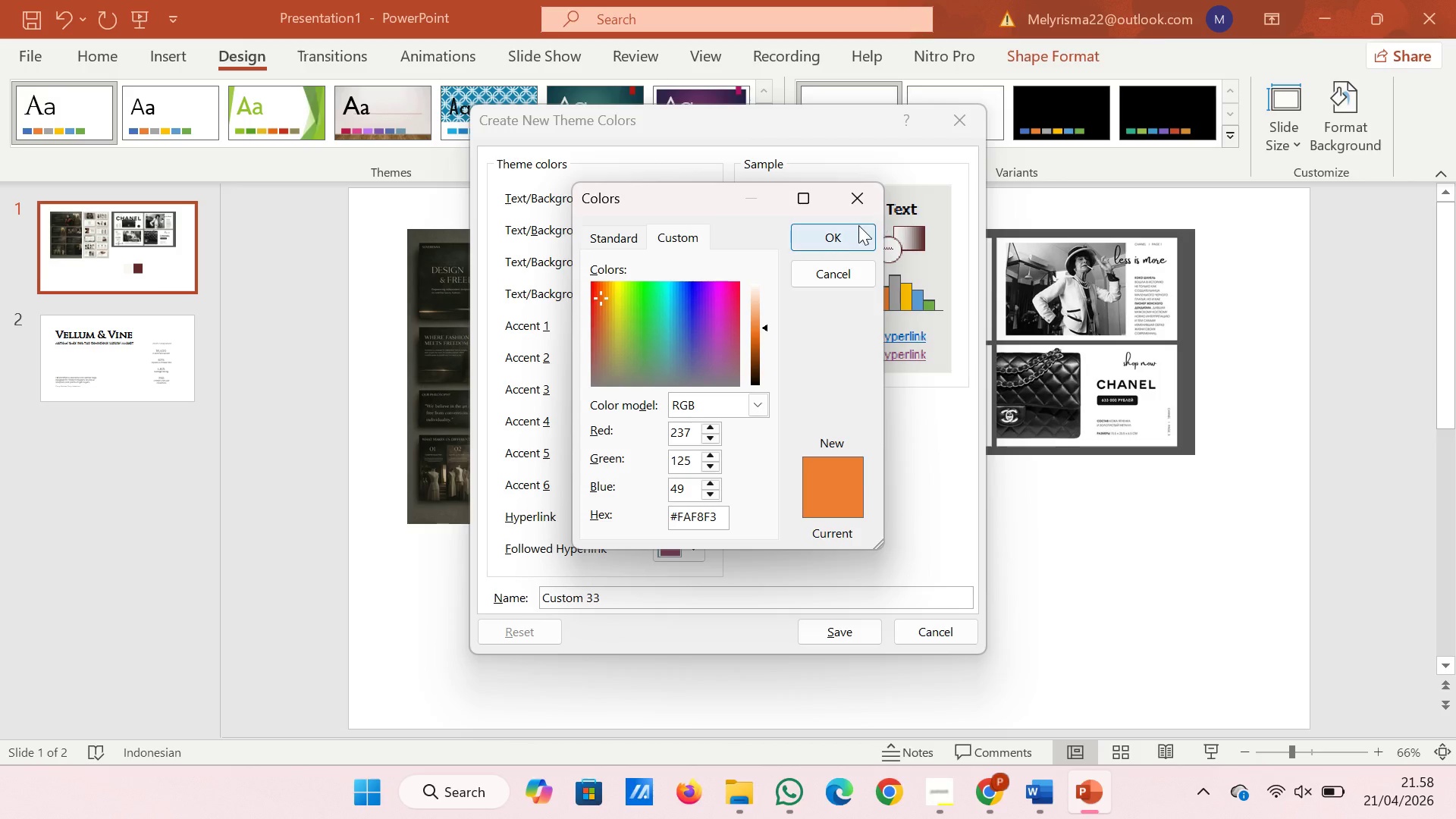 
left_click([858, 225])
 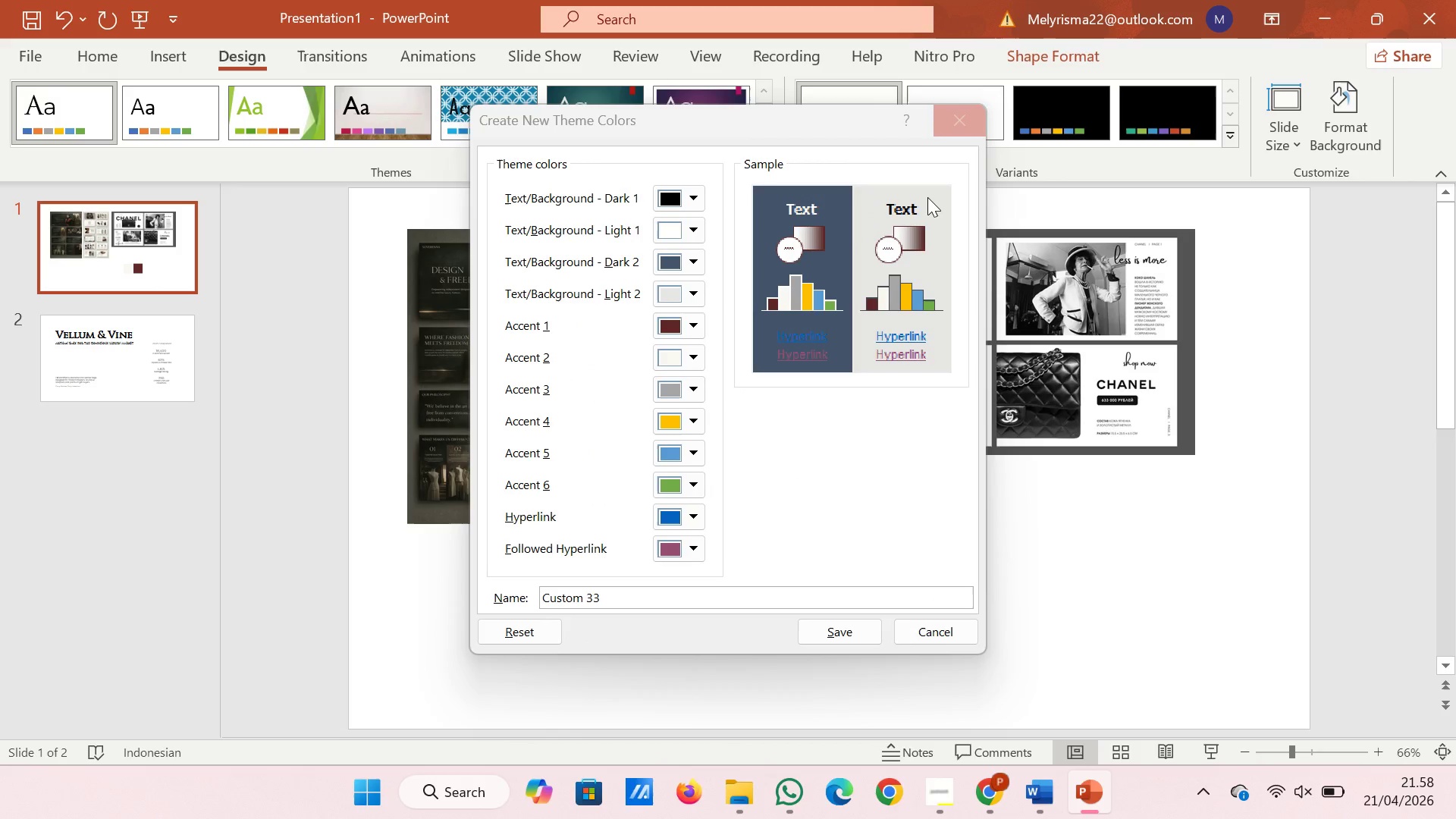 
left_click([839, 626])
 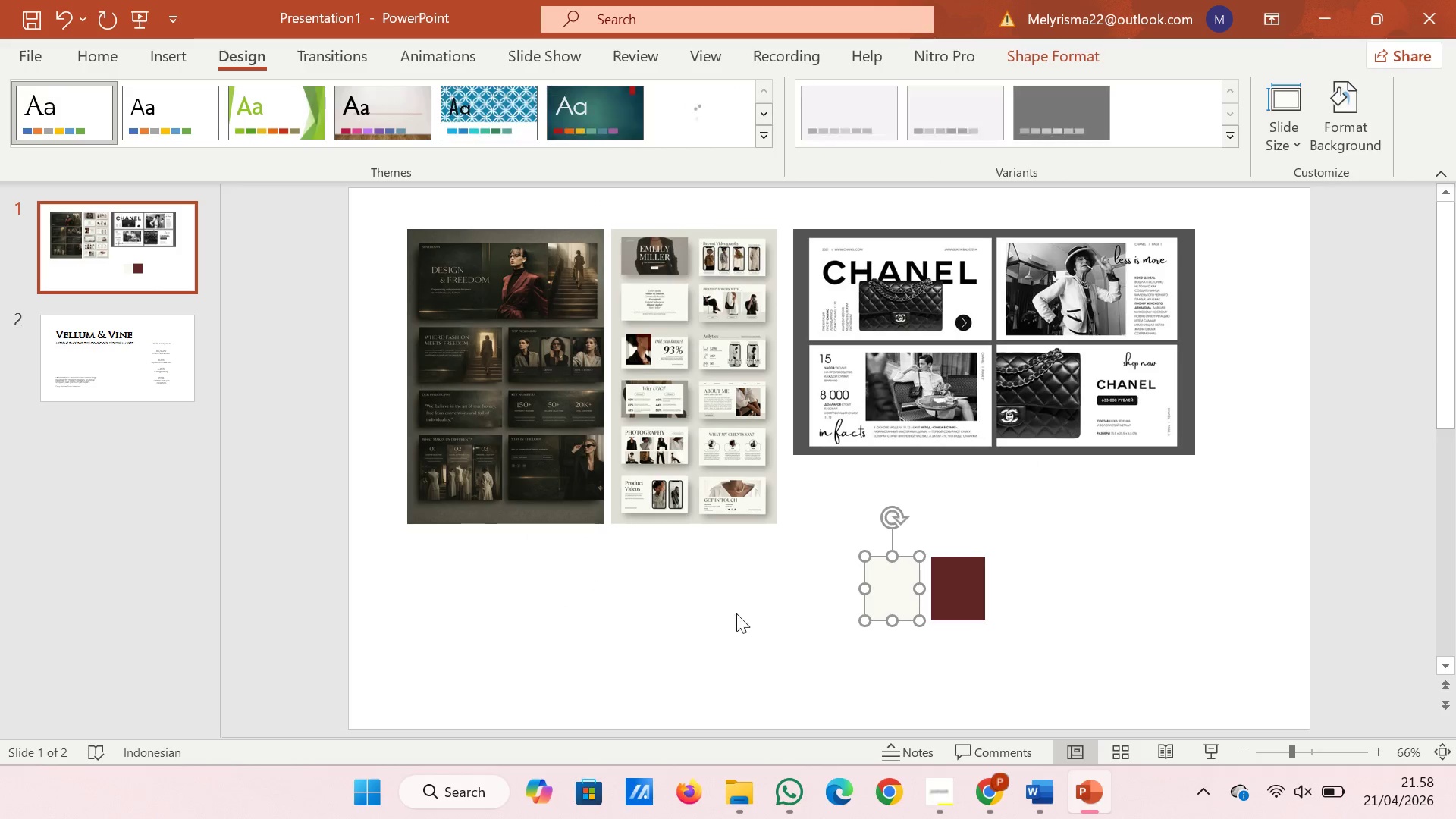 
left_click([711, 613])
 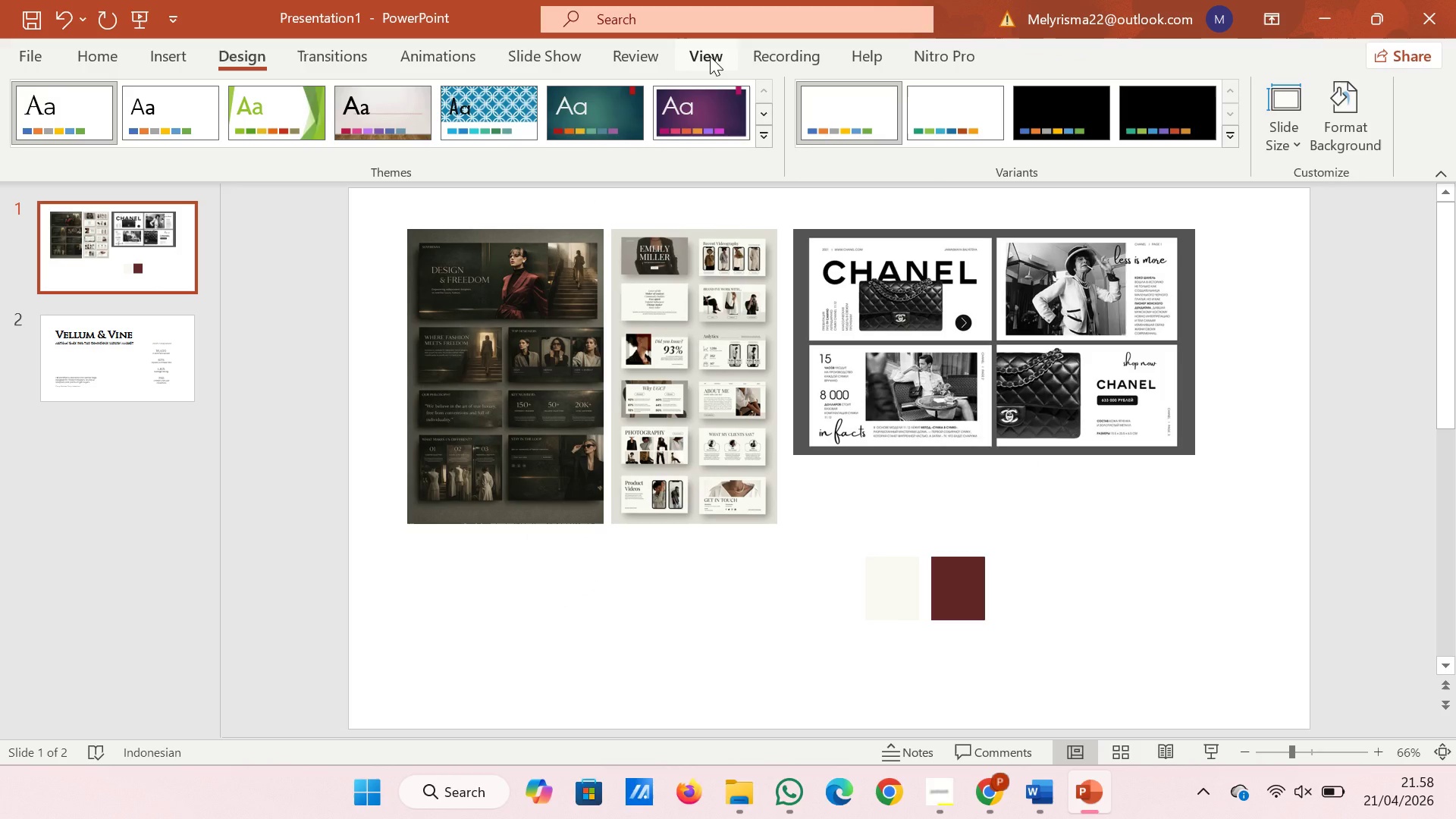 
wait(5.06)
 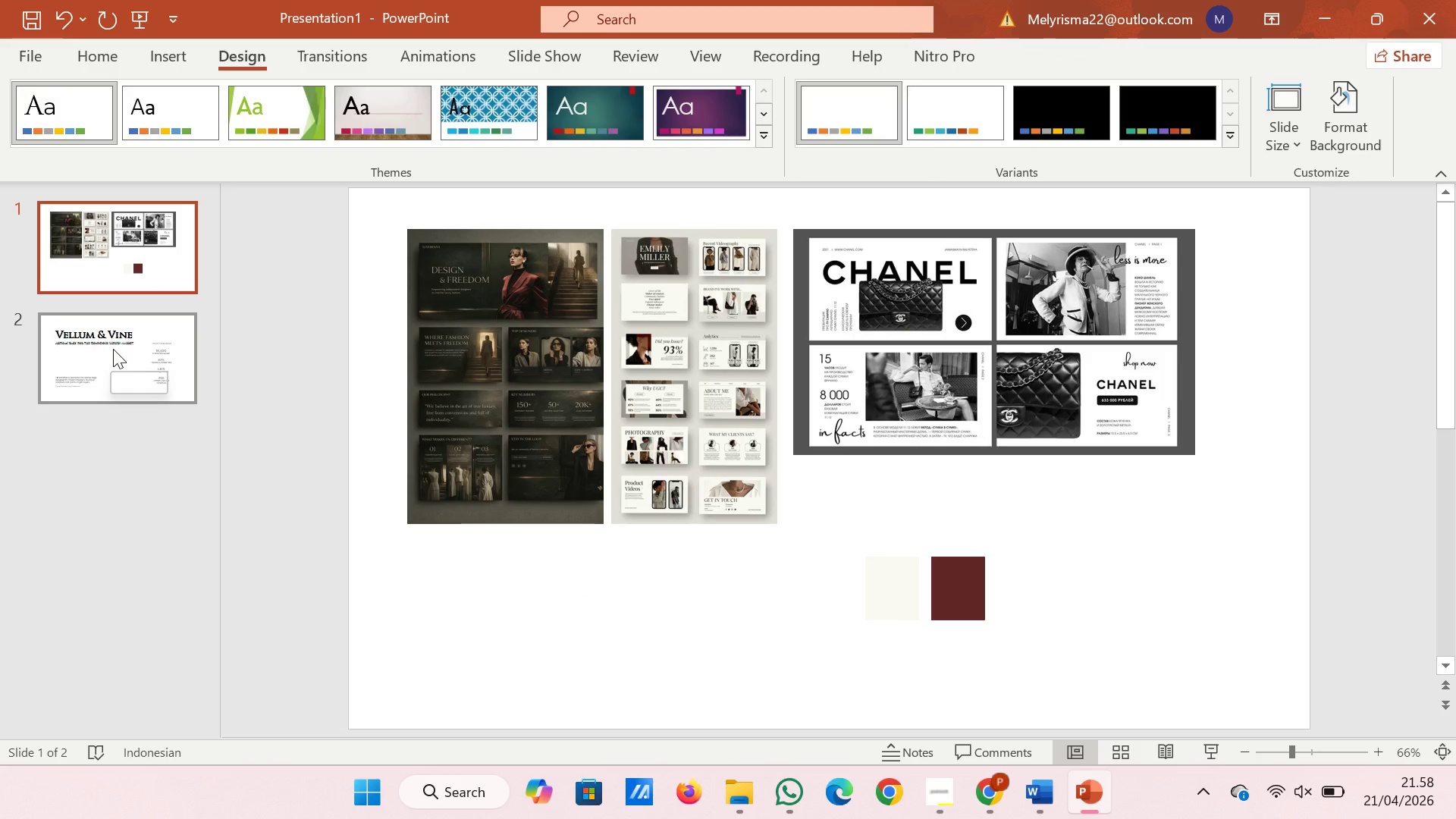 
left_click([710, 56])
 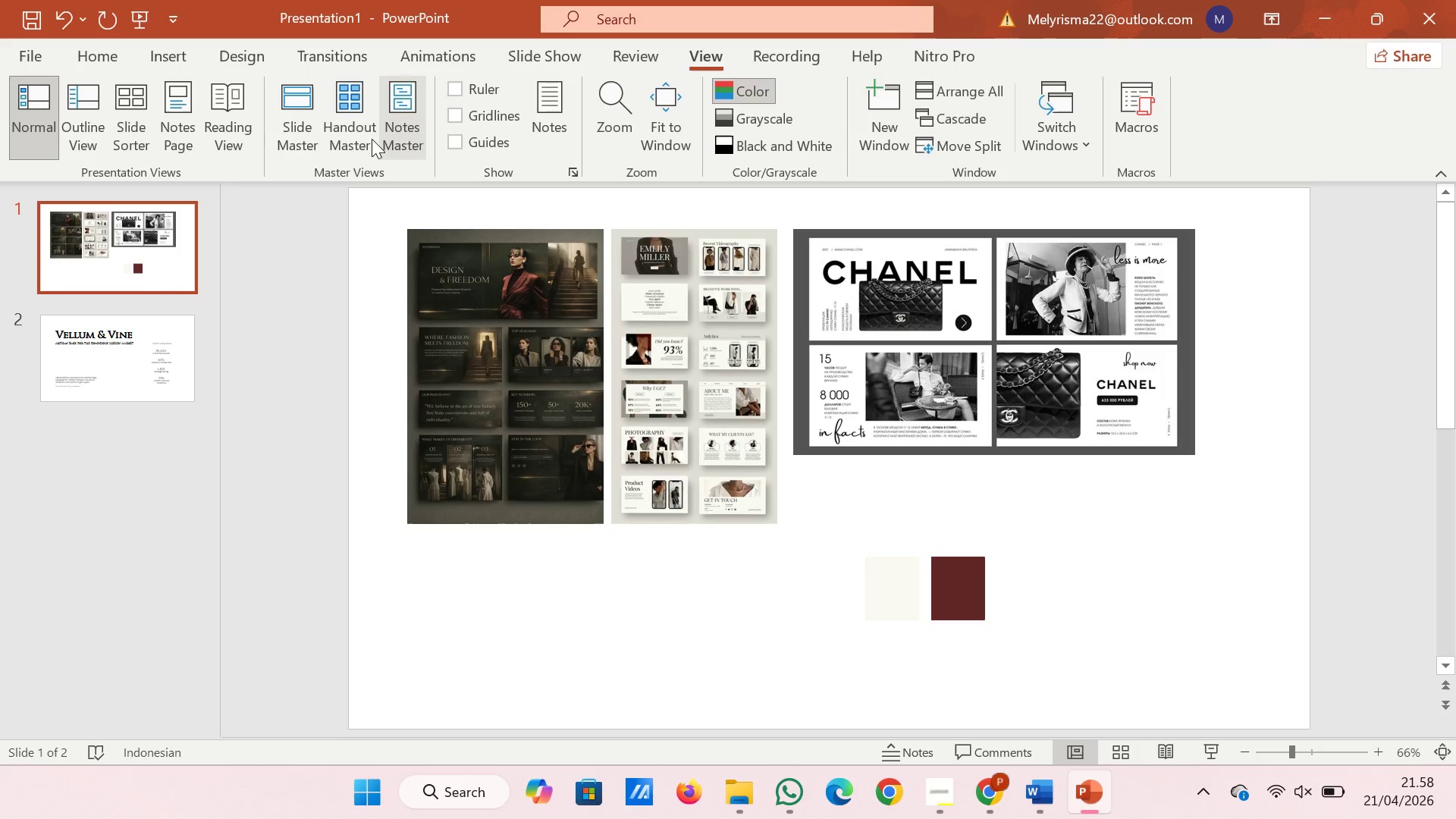 
left_click([301, 118])
 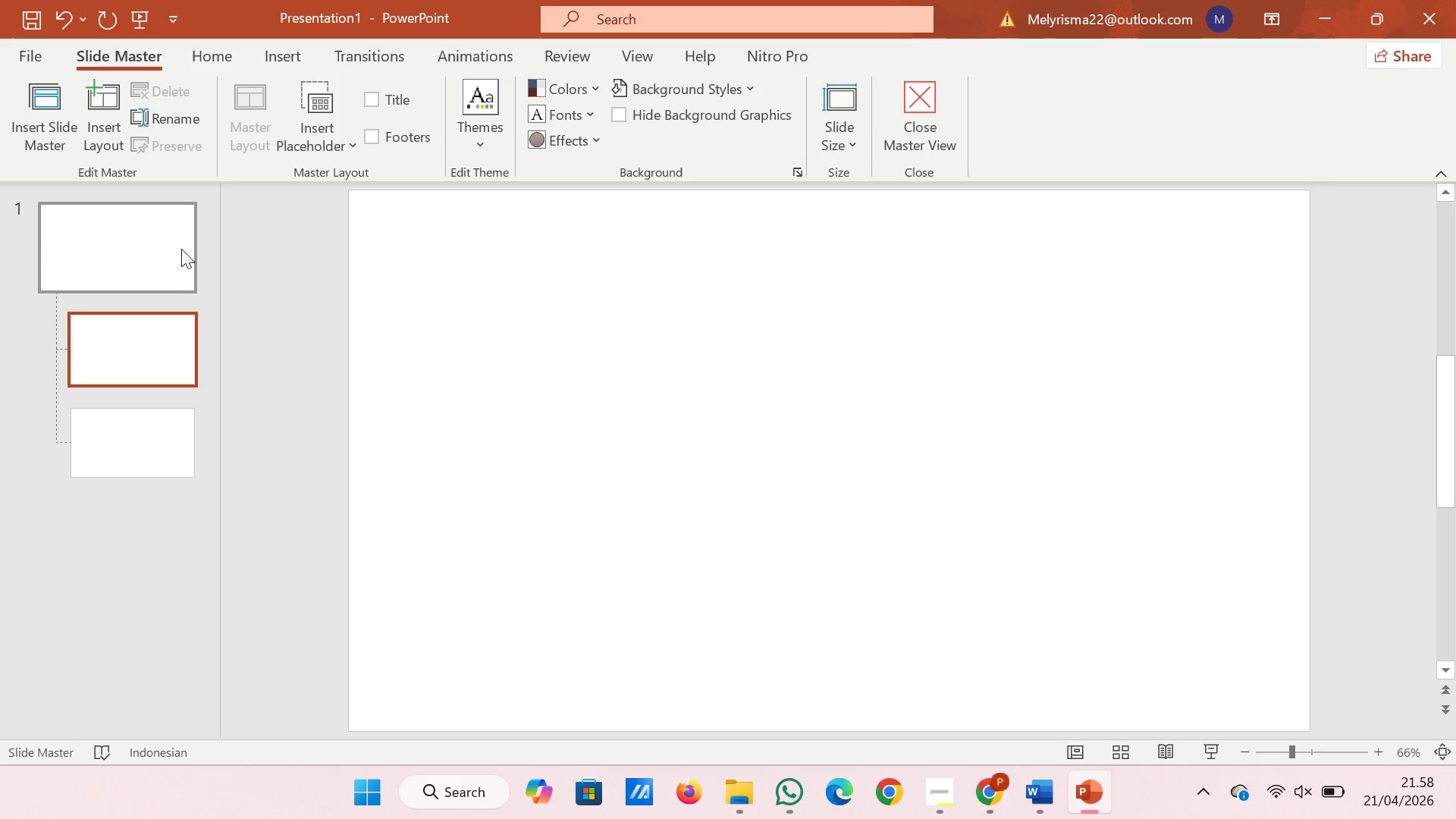 
left_click([180, 249])
 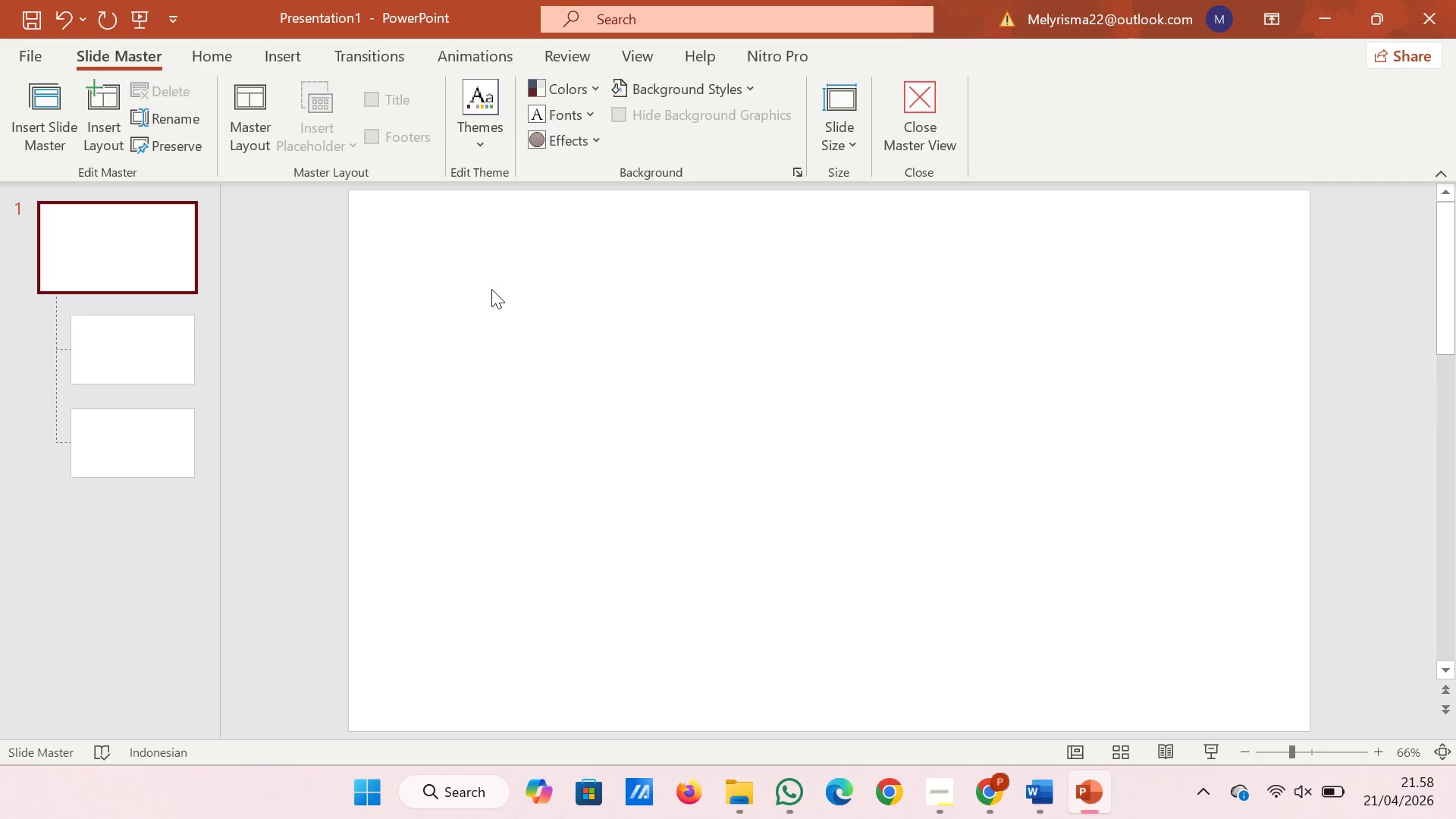 
right_click([491, 289])
 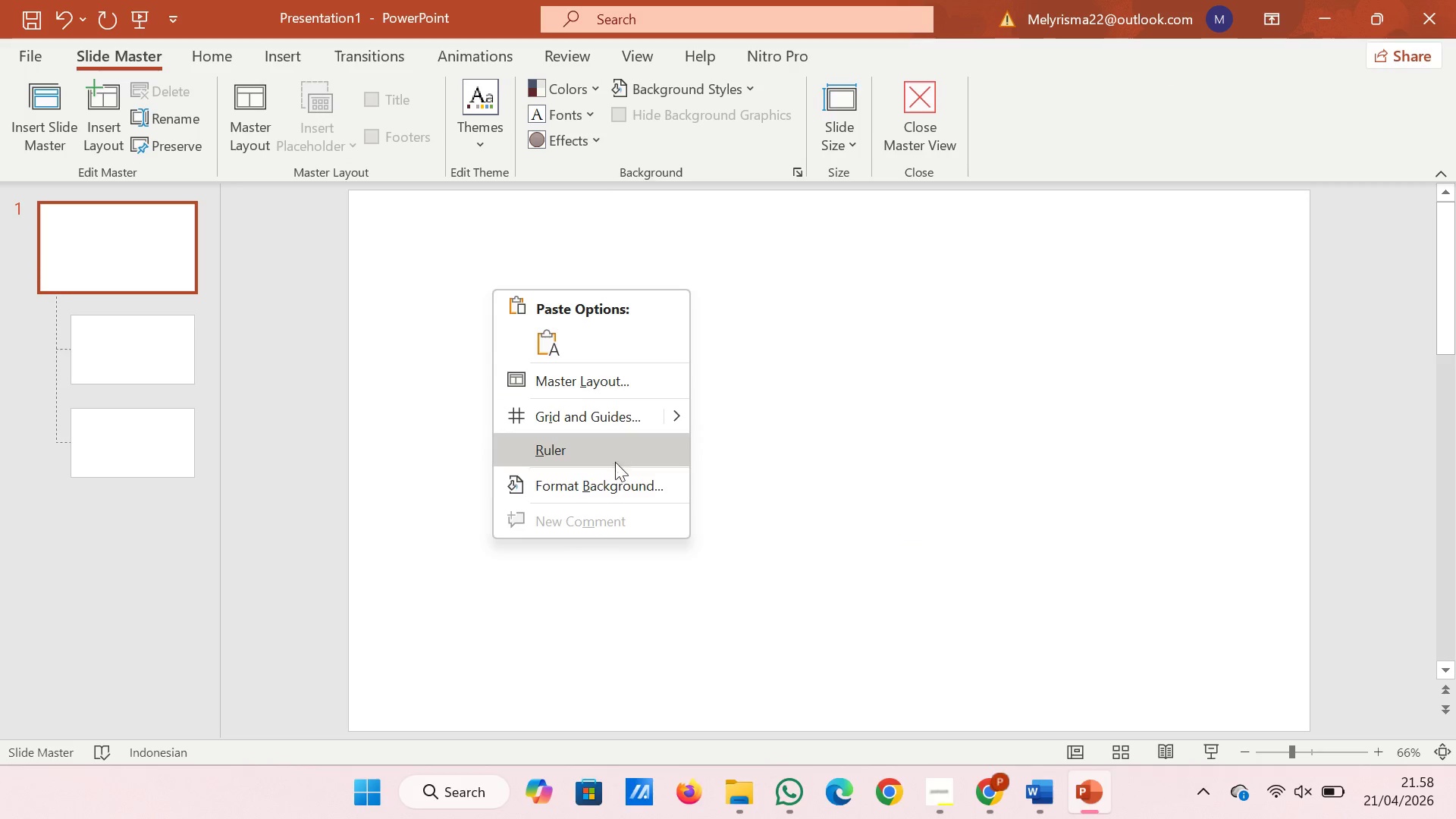 
left_click([617, 475])
 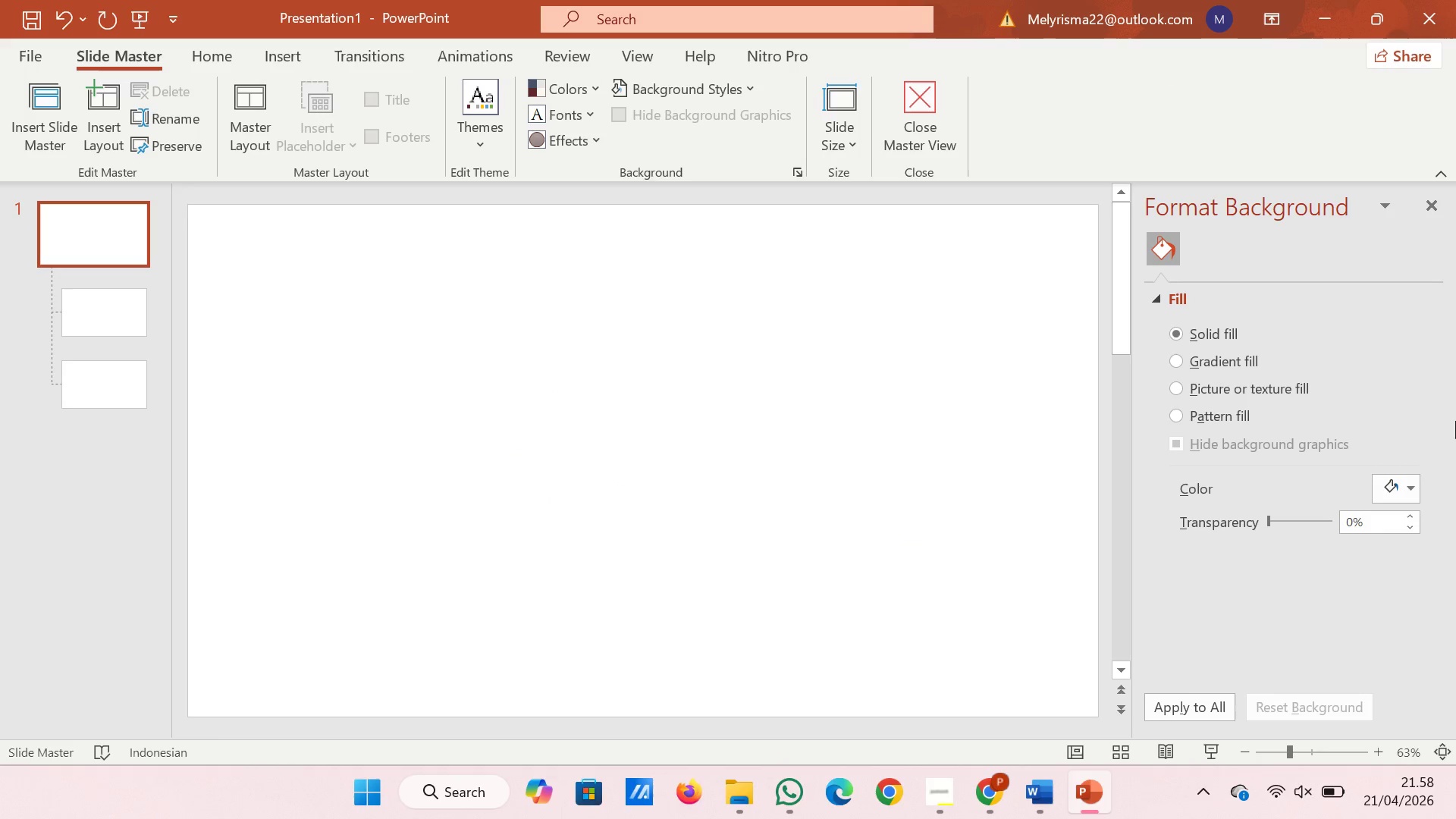 
left_click([1388, 486])
 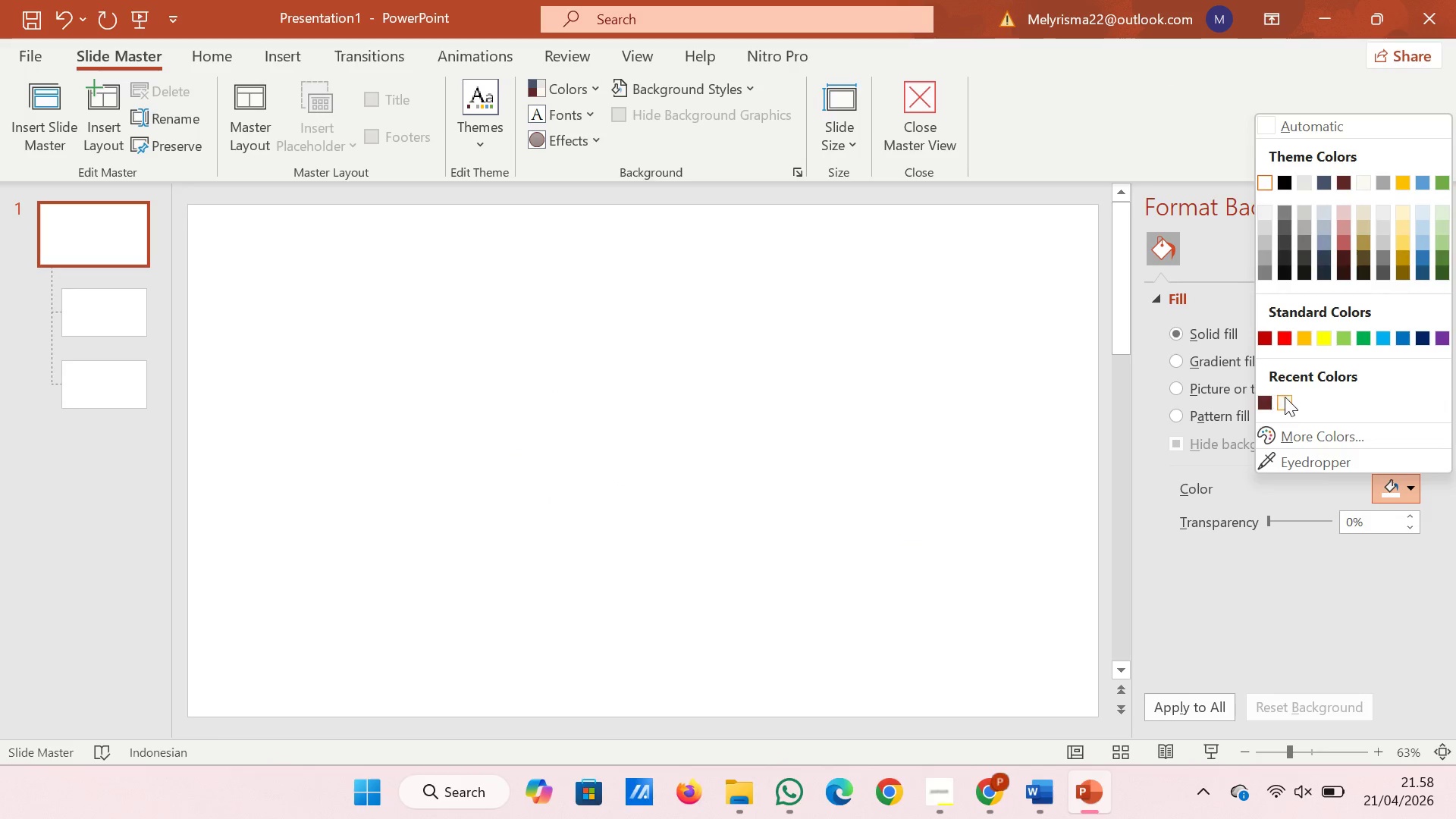 
left_click([1284, 399])
 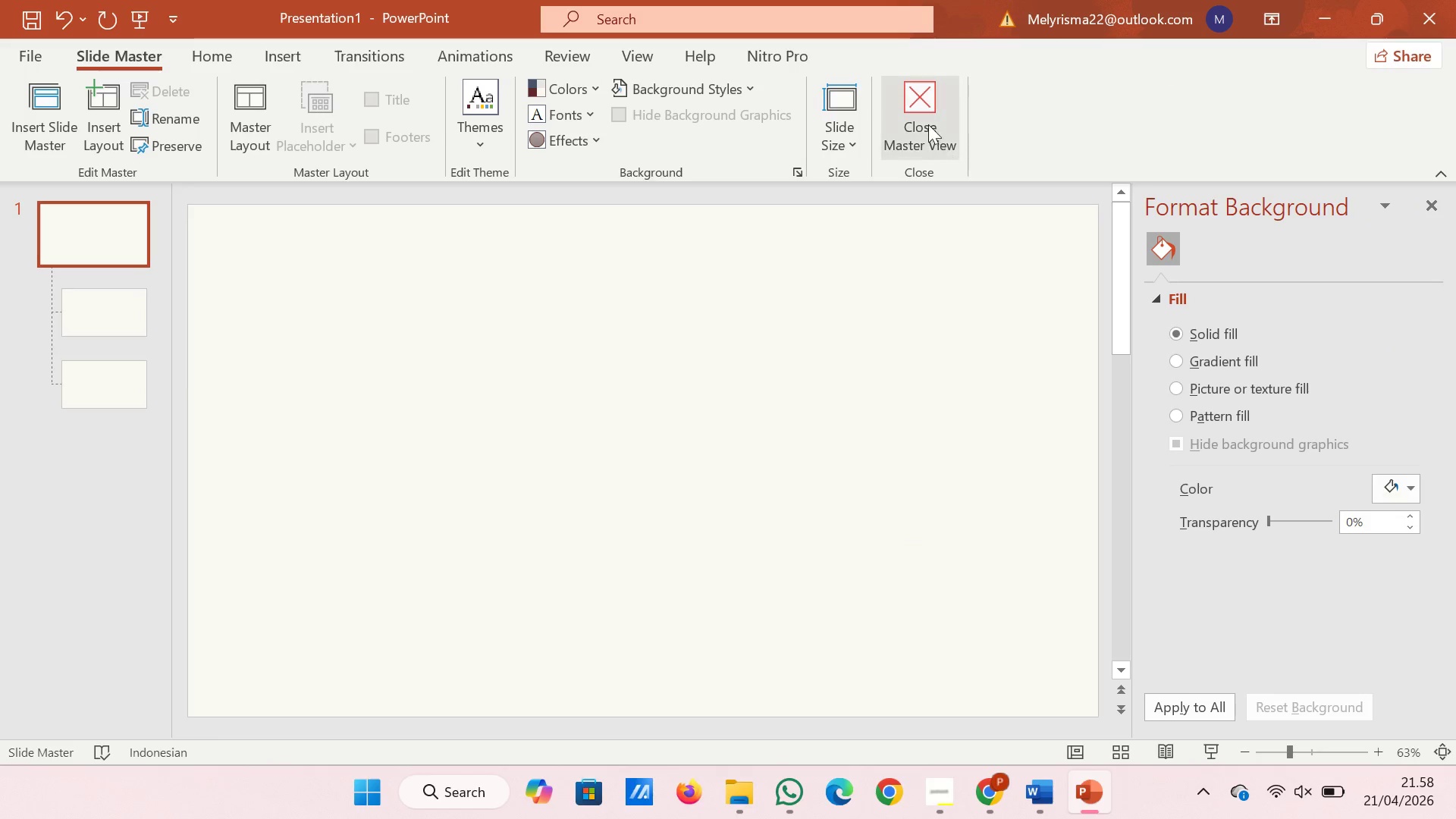 
left_click([926, 111])
 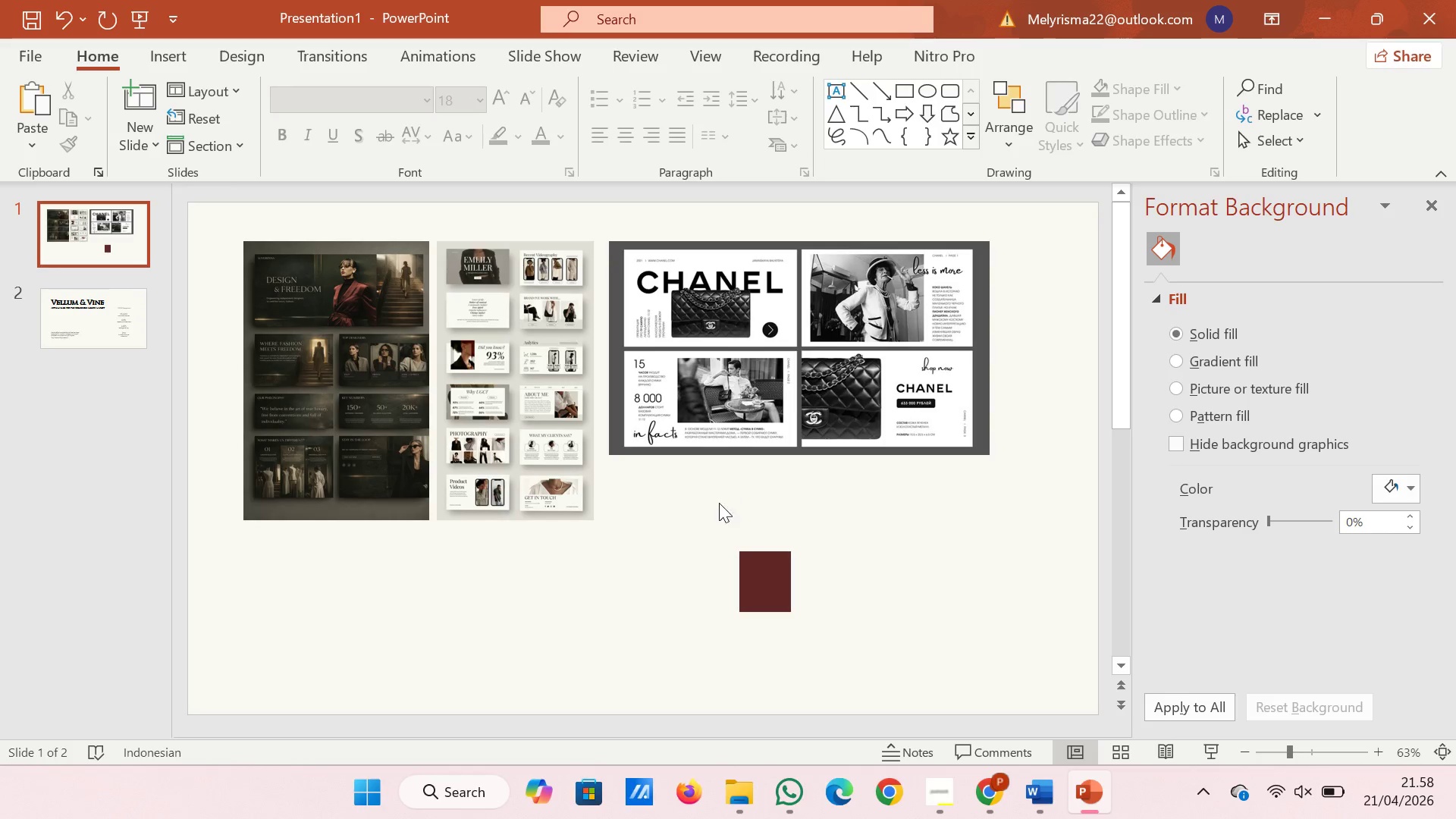 
left_click([697, 563])
 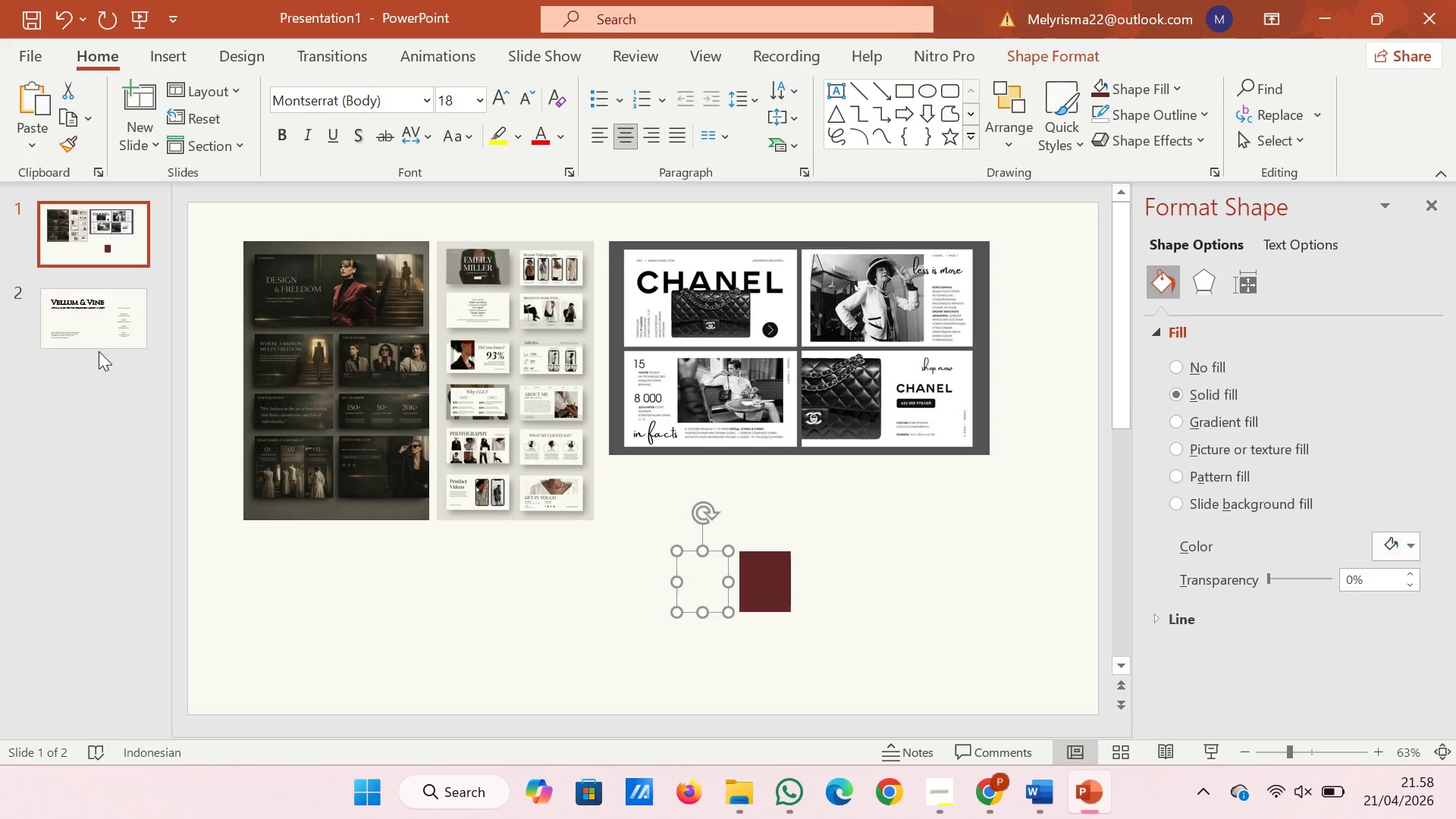 
left_click([93, 322])
 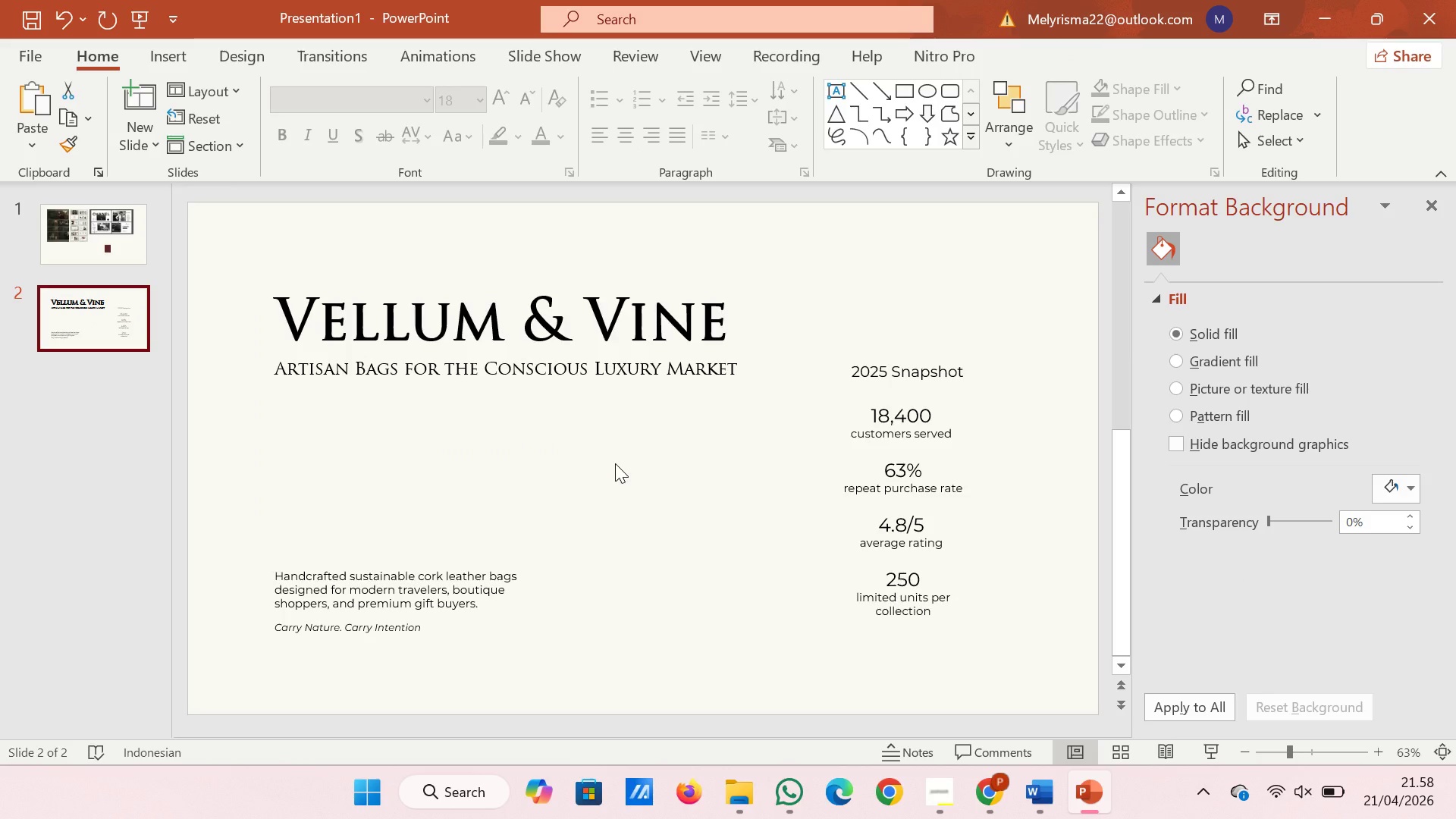 
wait(12.52)
 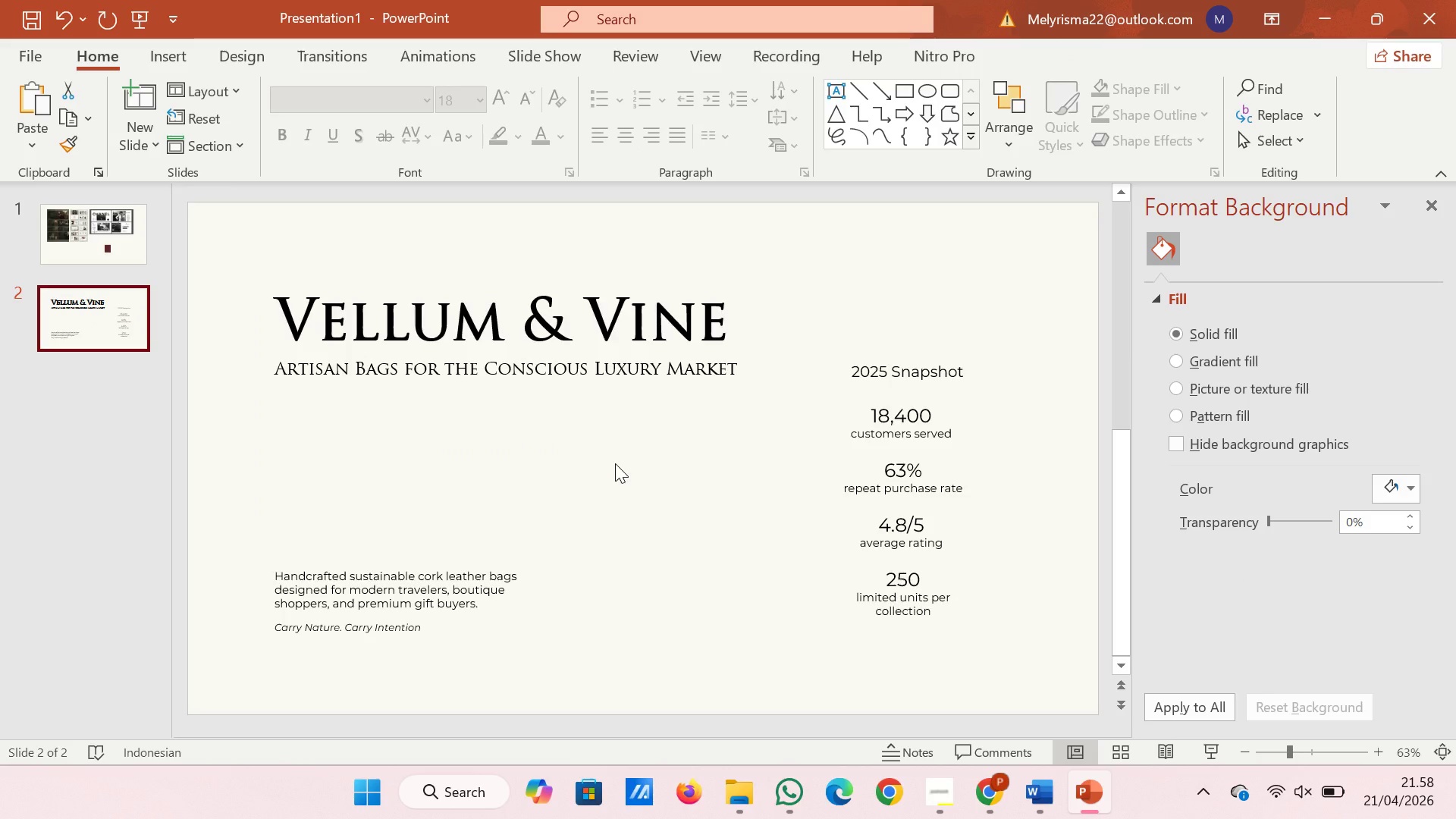 
left_click([441, 629])
 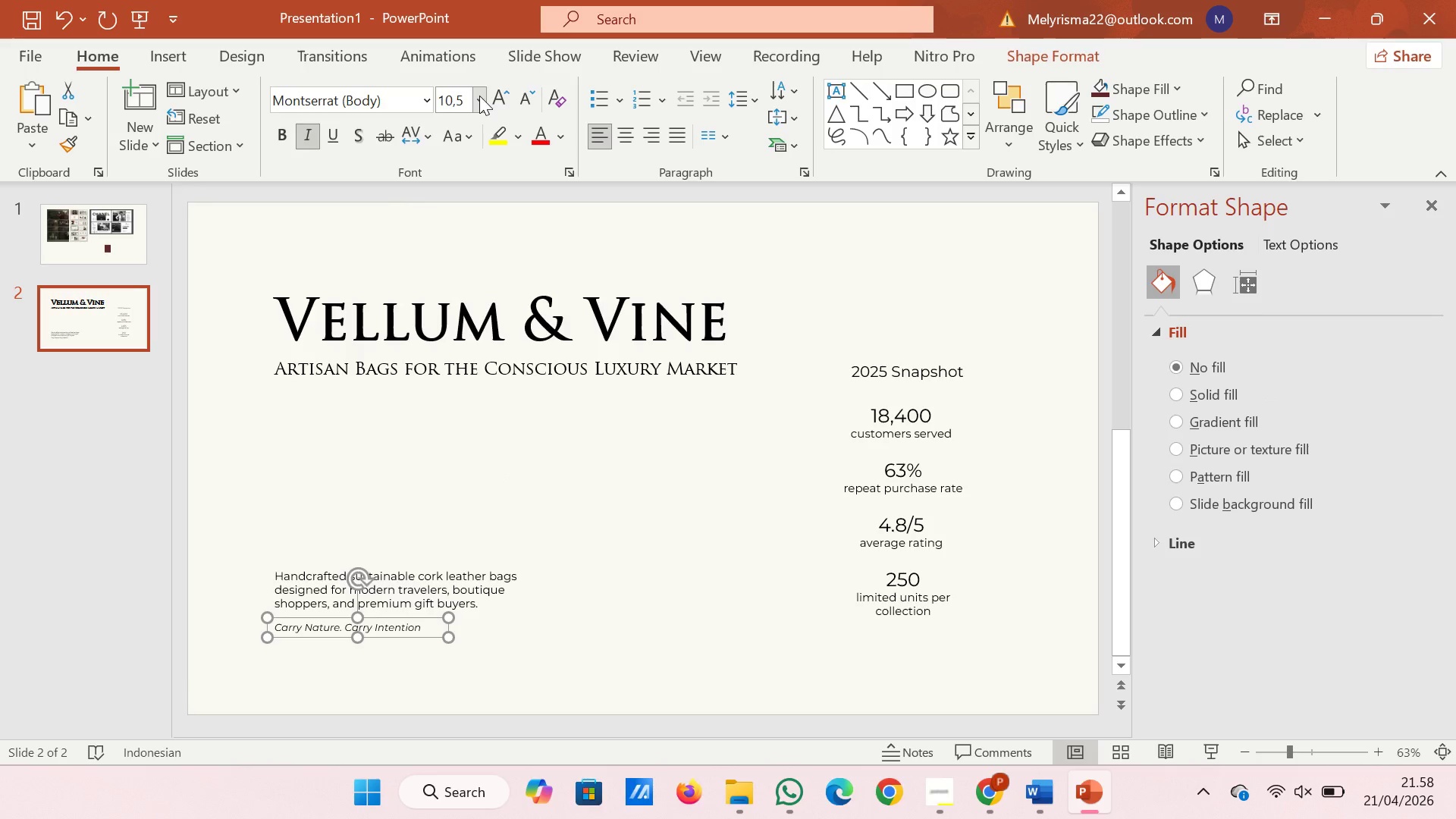 
left_click([492, 102])
 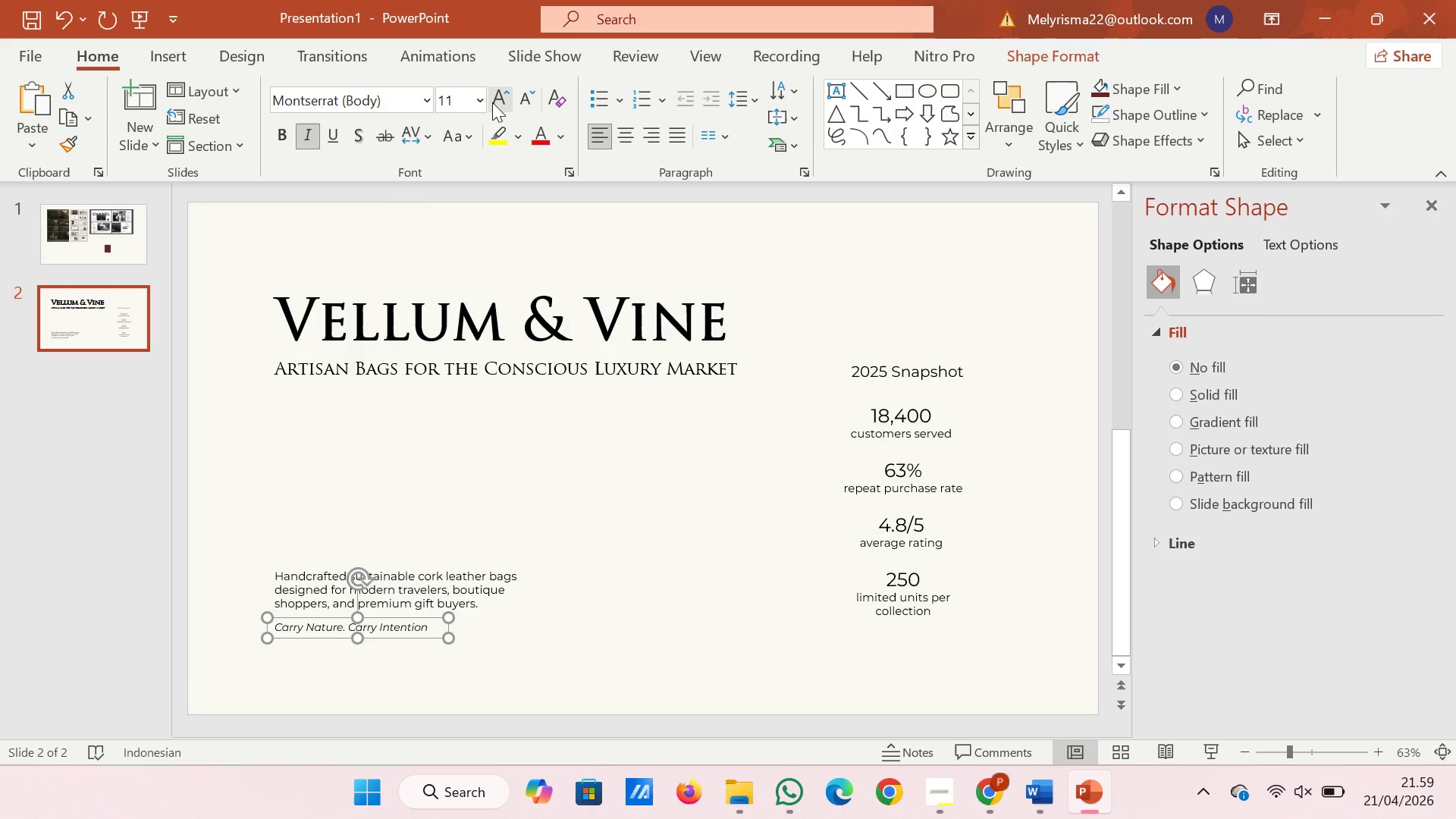 
left_click([492, 102])
 